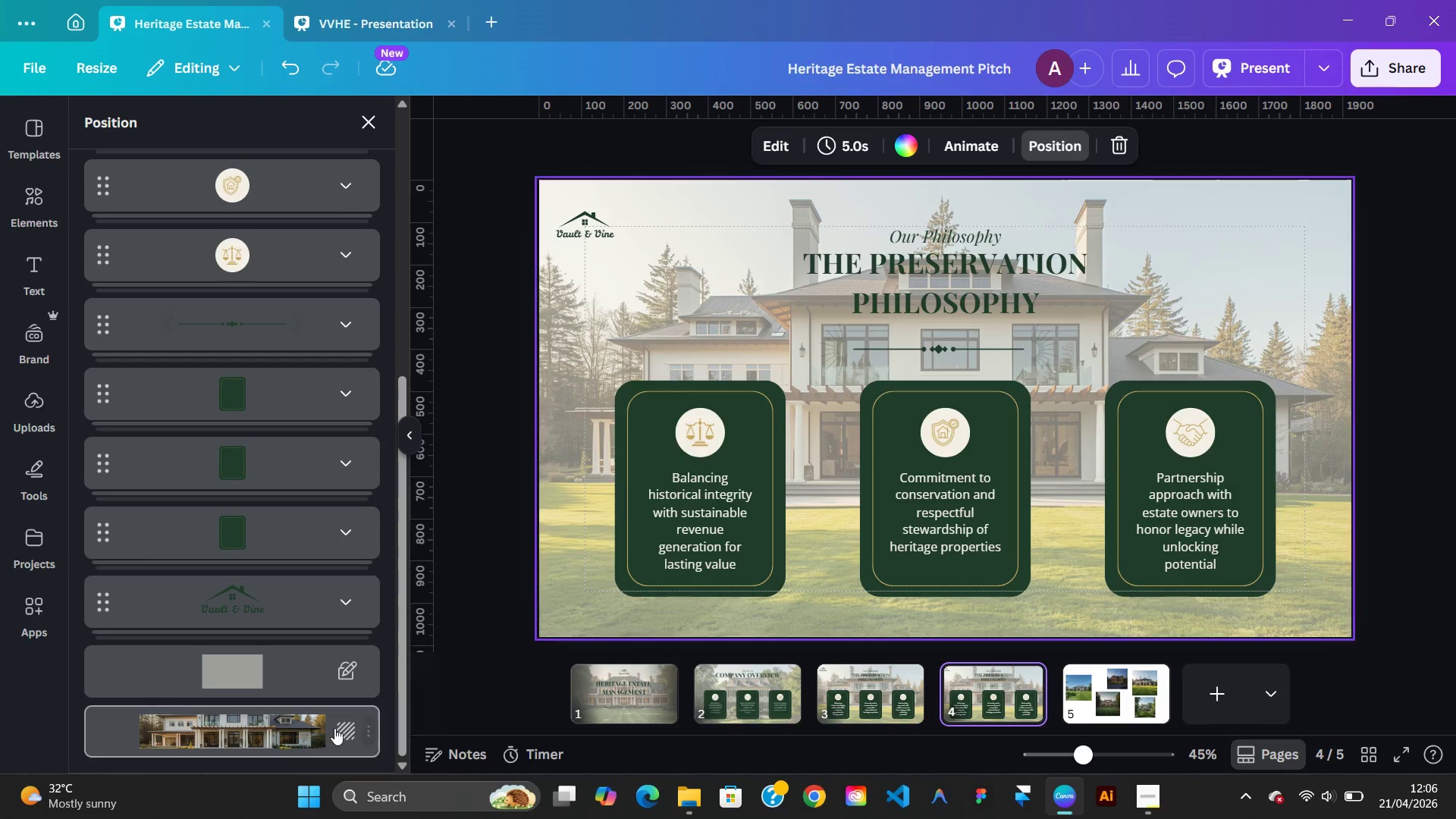 
right_click([292, 737])
 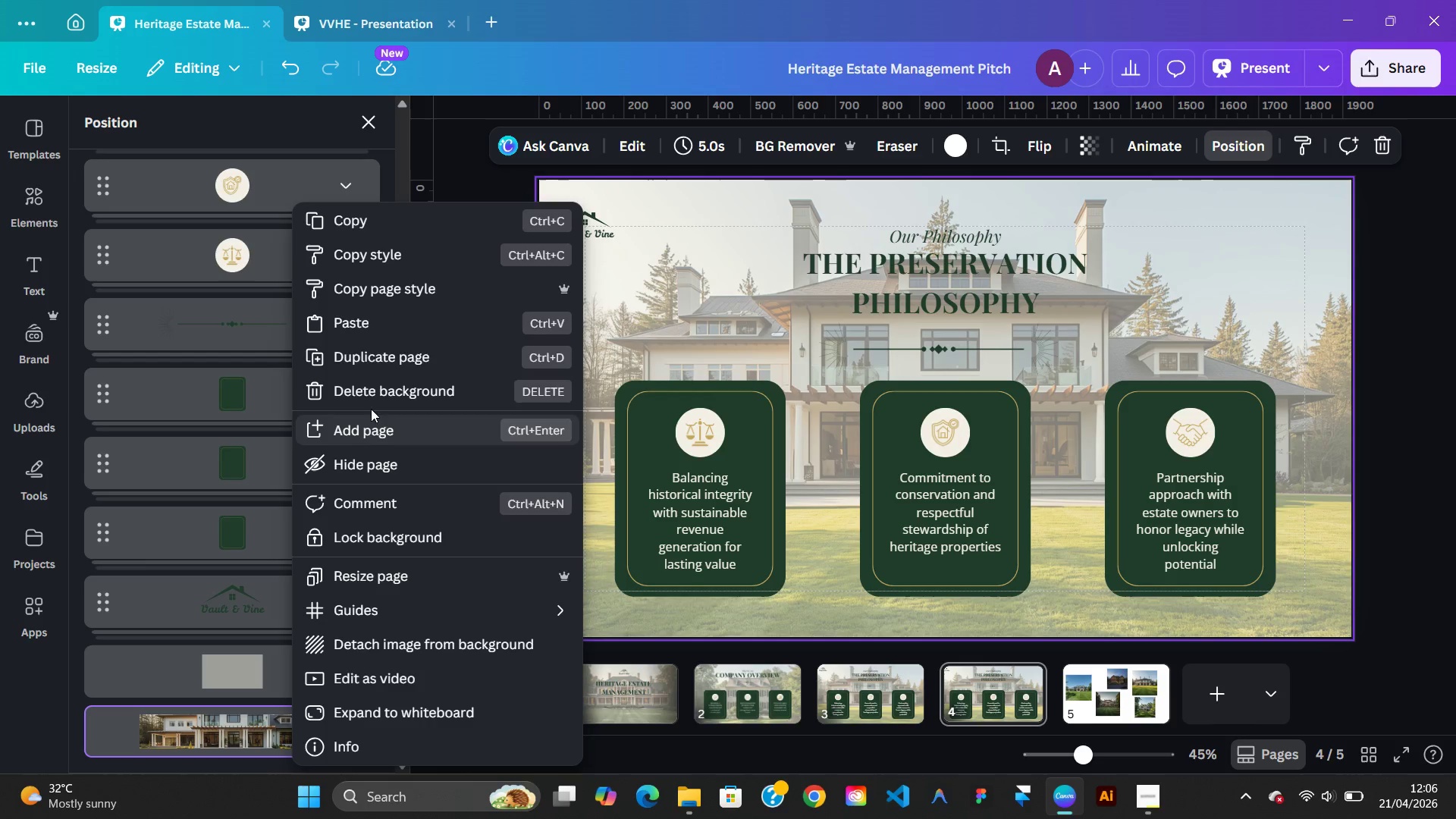 
left_click([373, 354])
 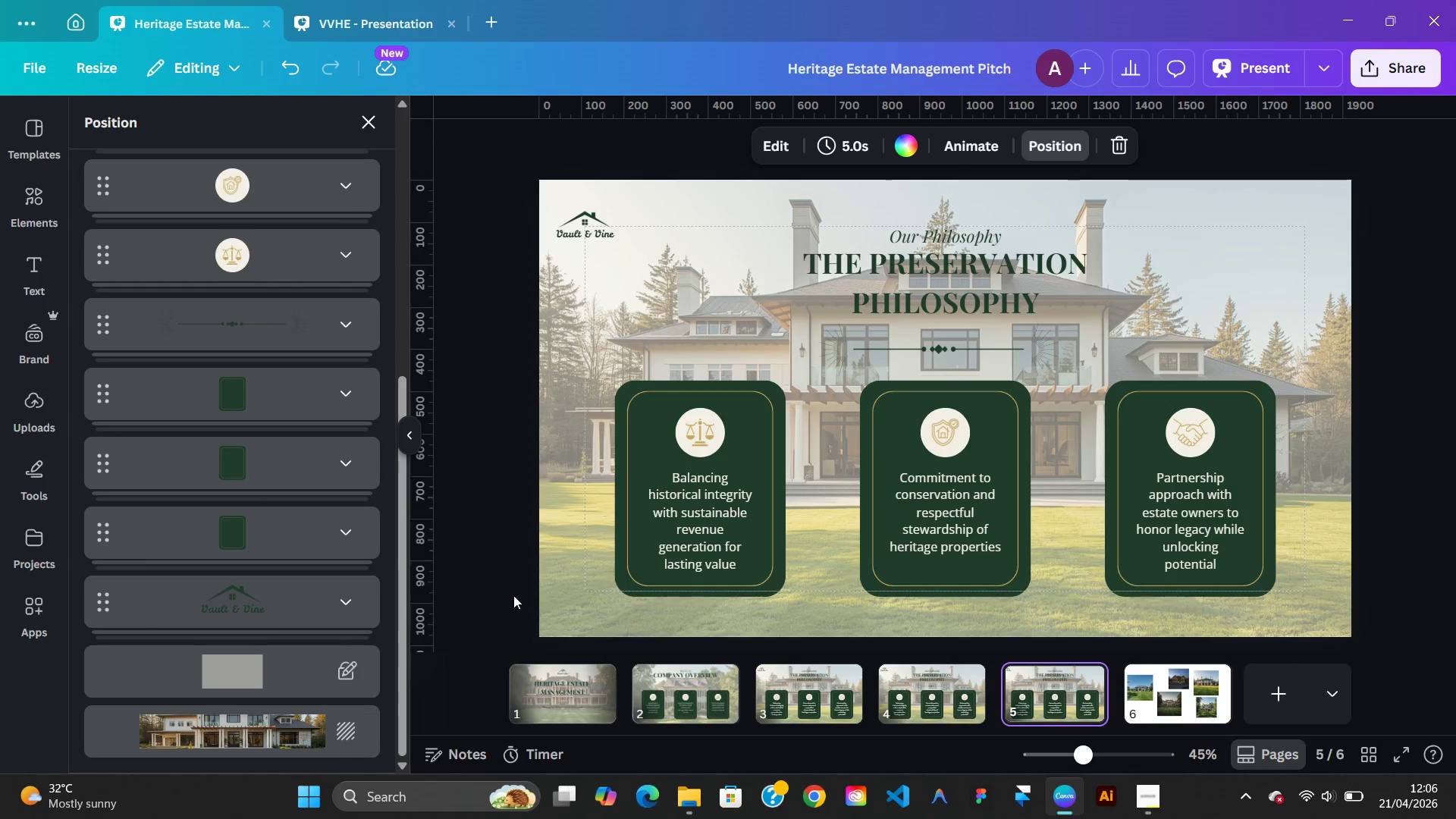 
left_click([496, 595])
 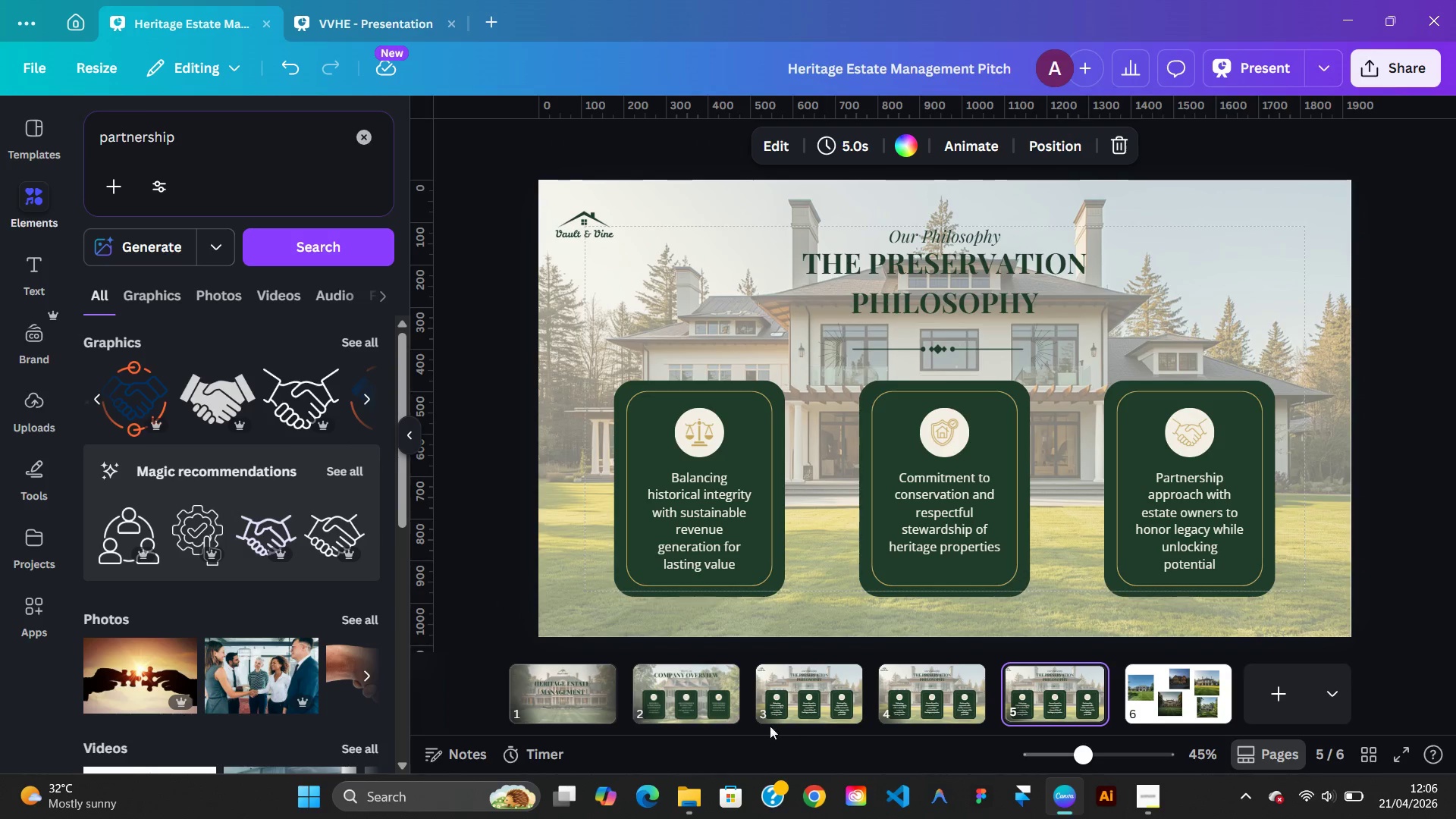 
left_click([717, 711])
 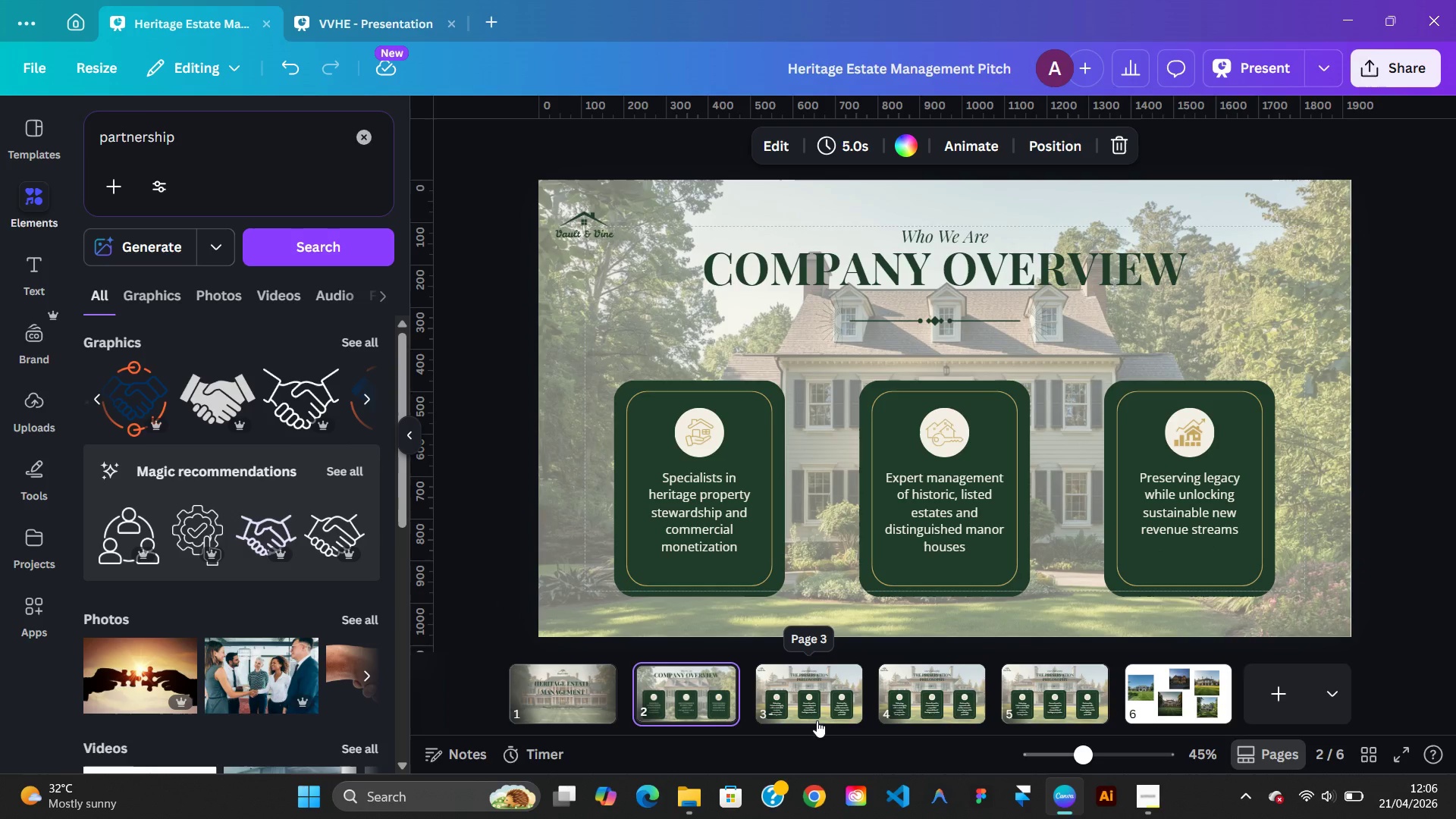 
left_click([817, 720])
 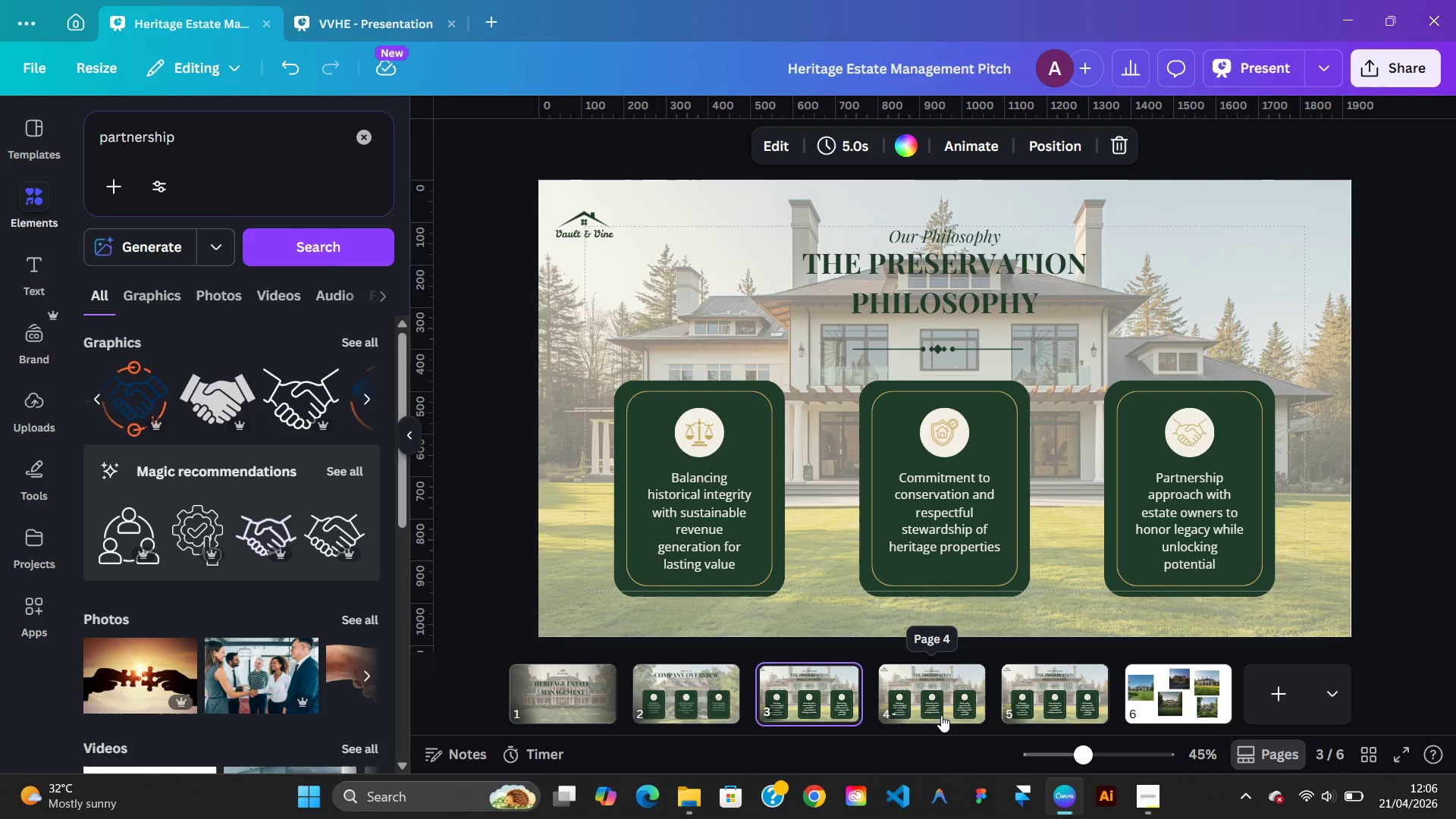 
left_click([941, 715])
 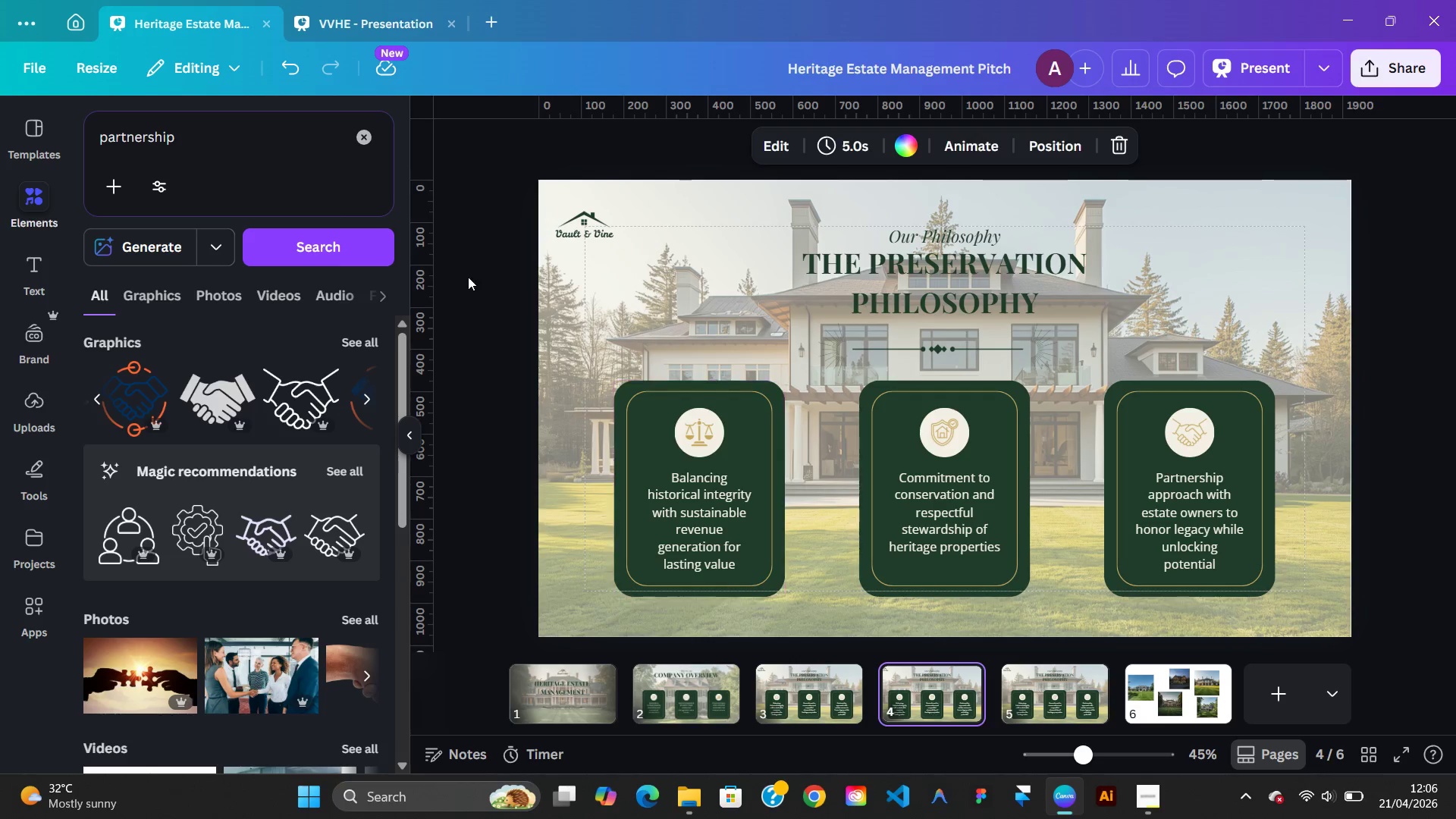 
left_click([333, 19])
 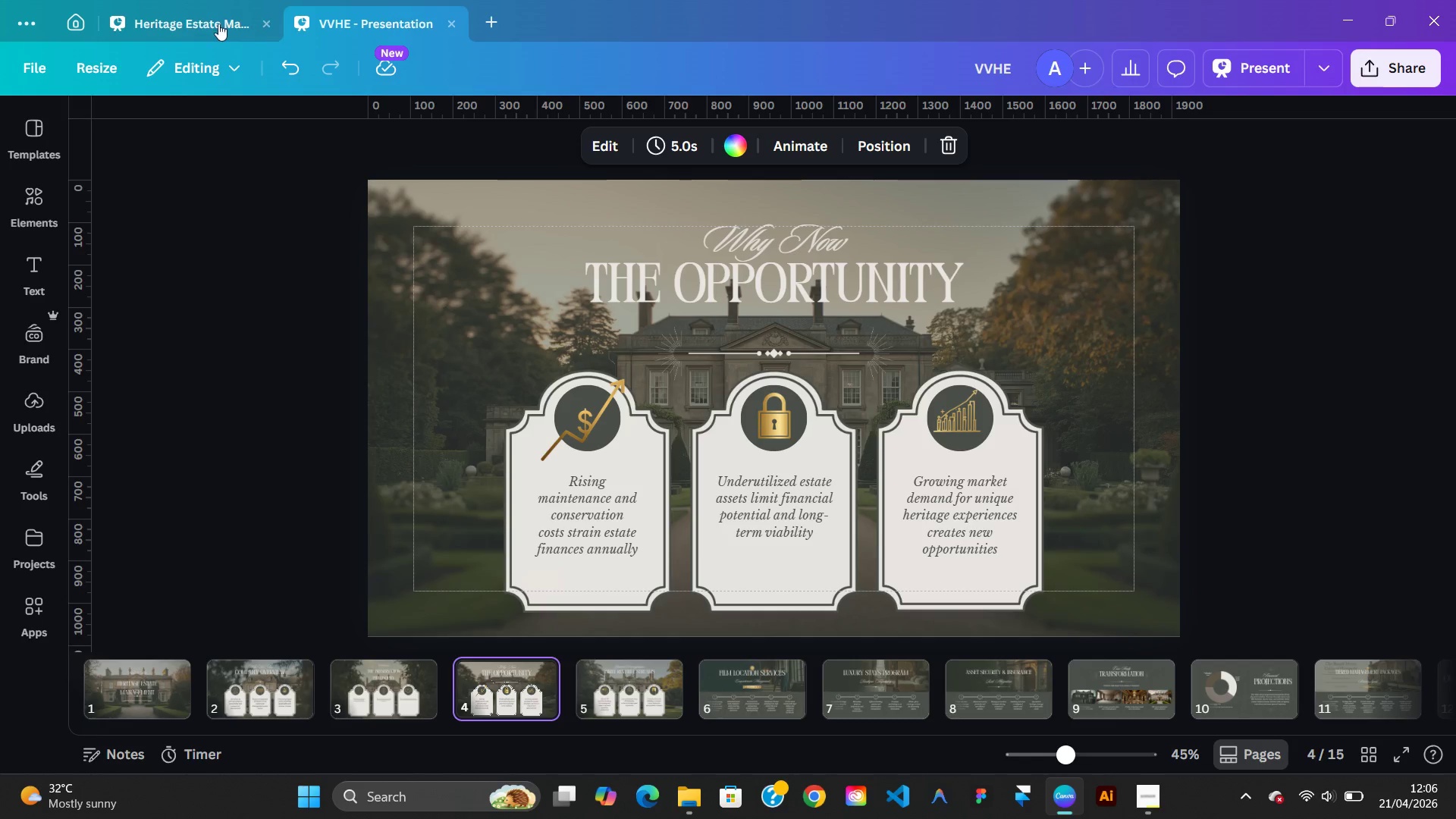 
left_click([209, 24])
 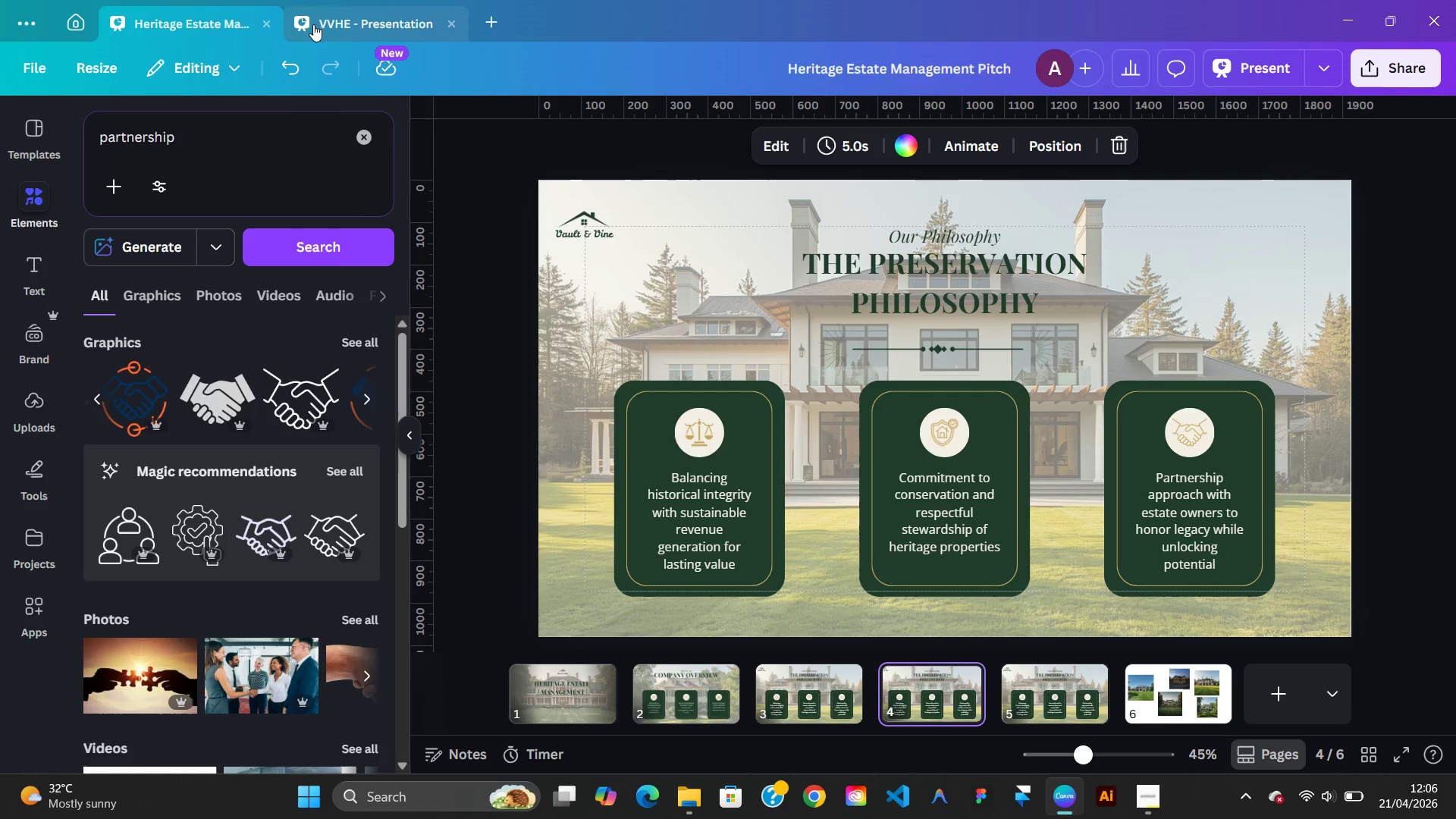 
left_click([335, 24])
 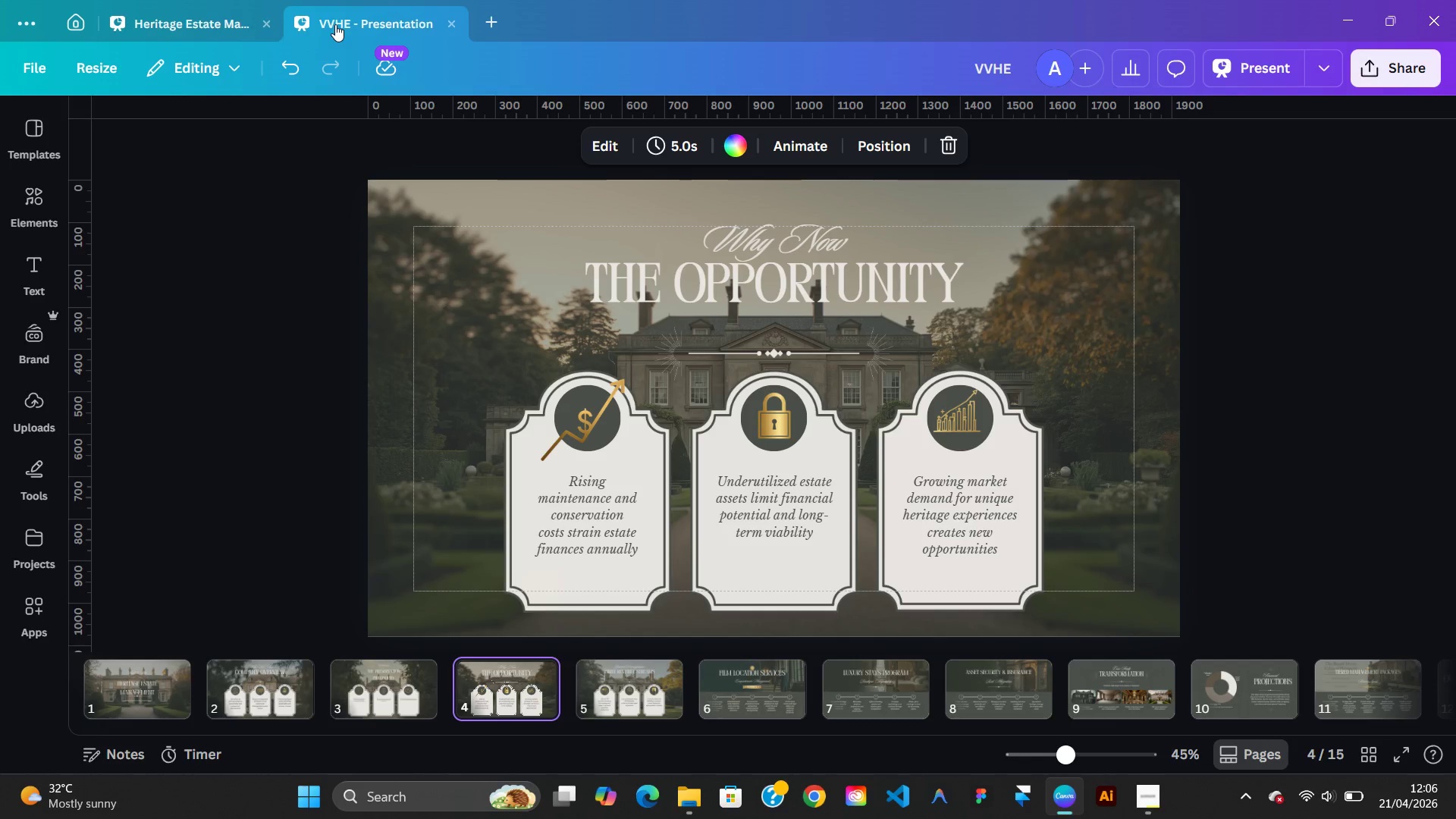 
left_click([224, 14])
 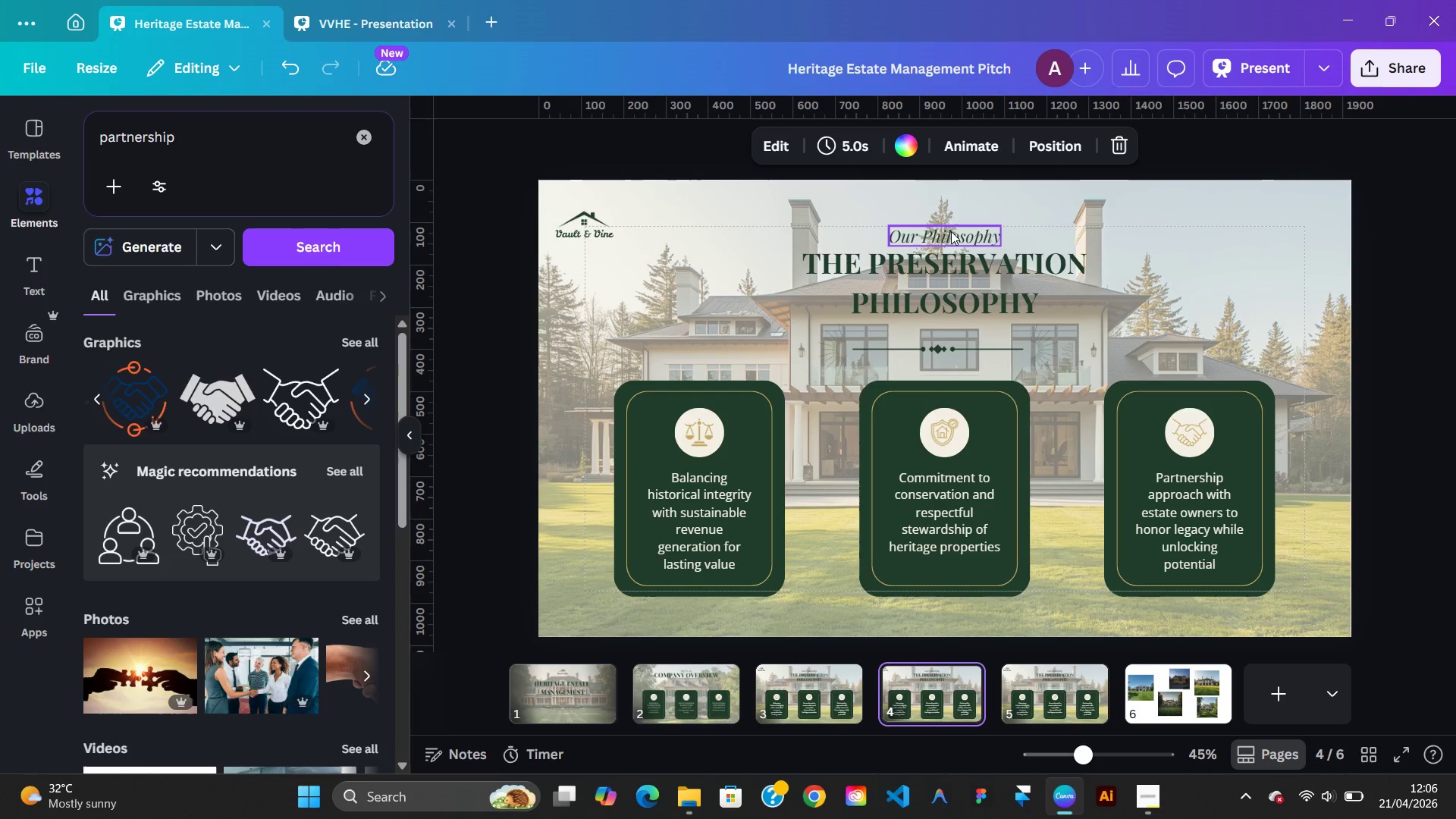 
double_click([951, 231])
 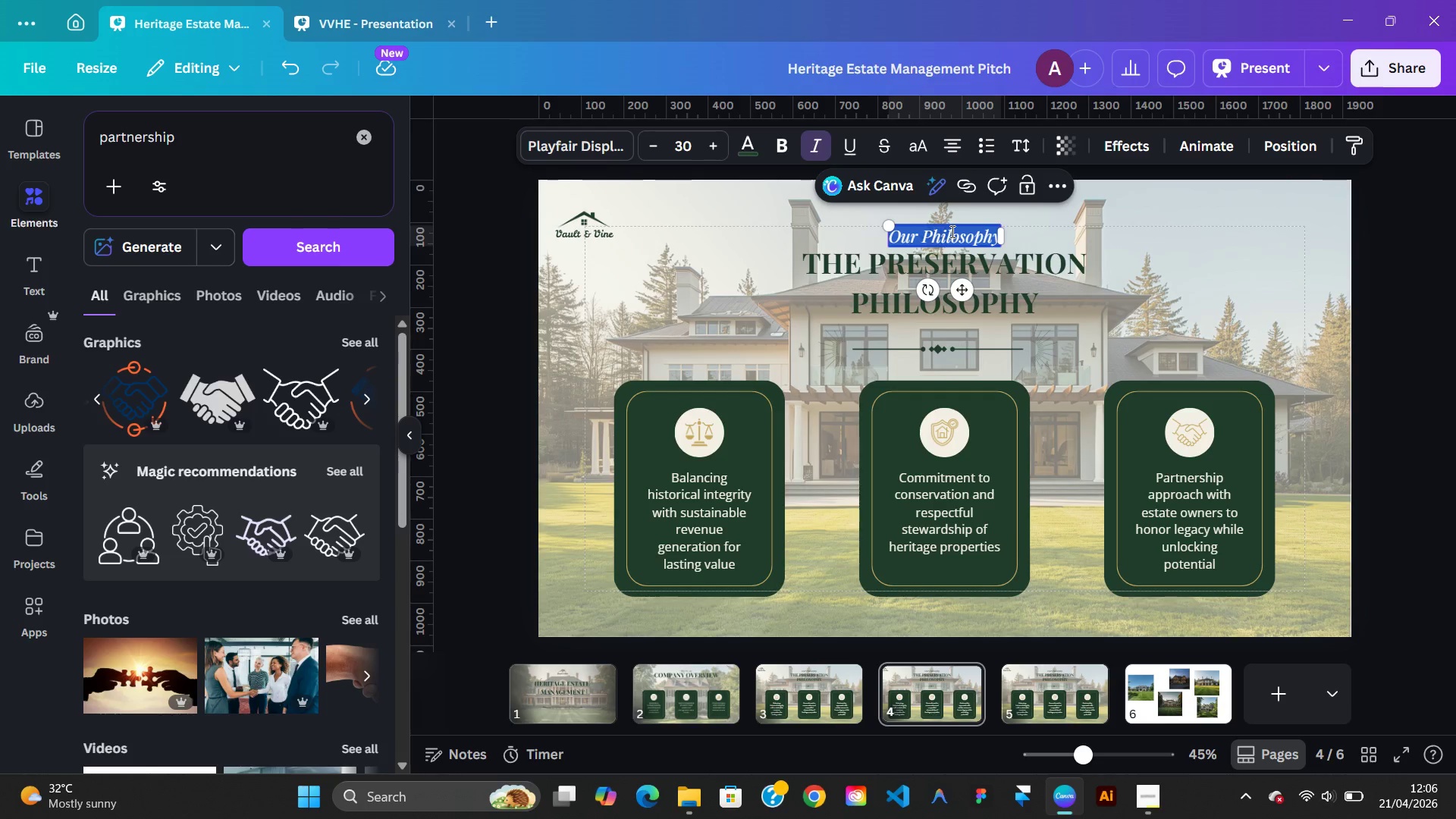 
type(Why Now)
 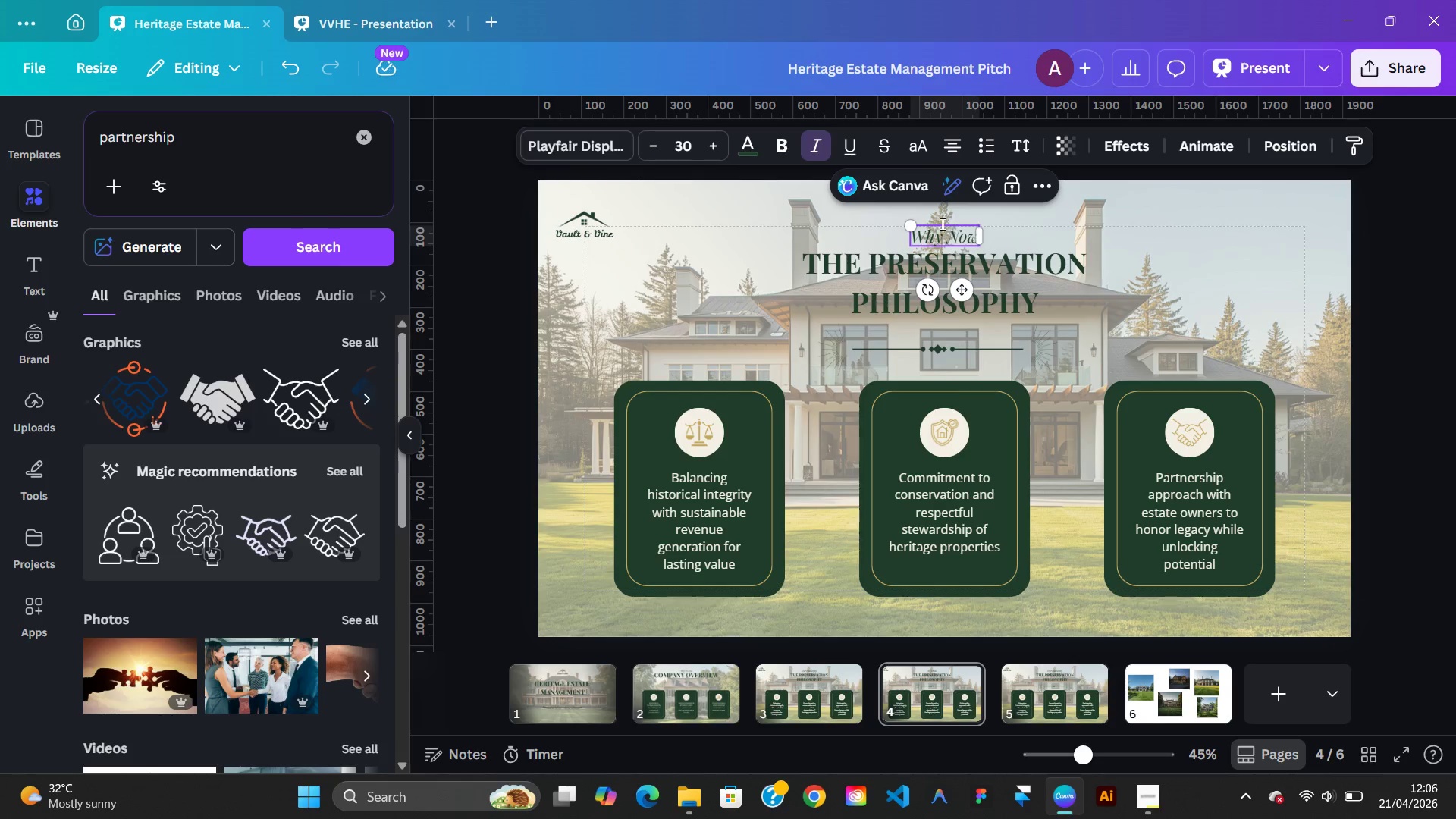 
left_click([388, 16])
 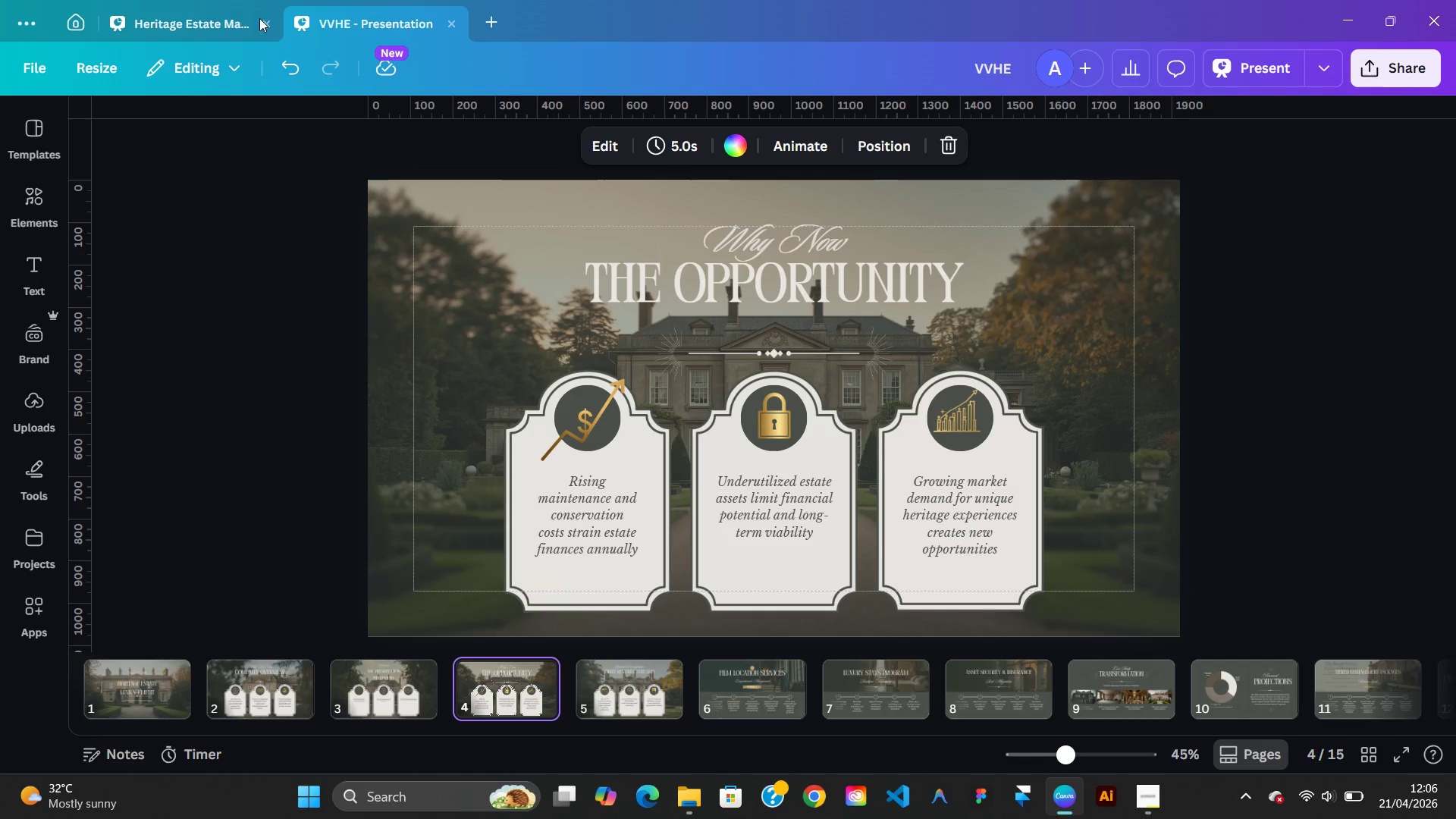 
left_click([224, 21])
 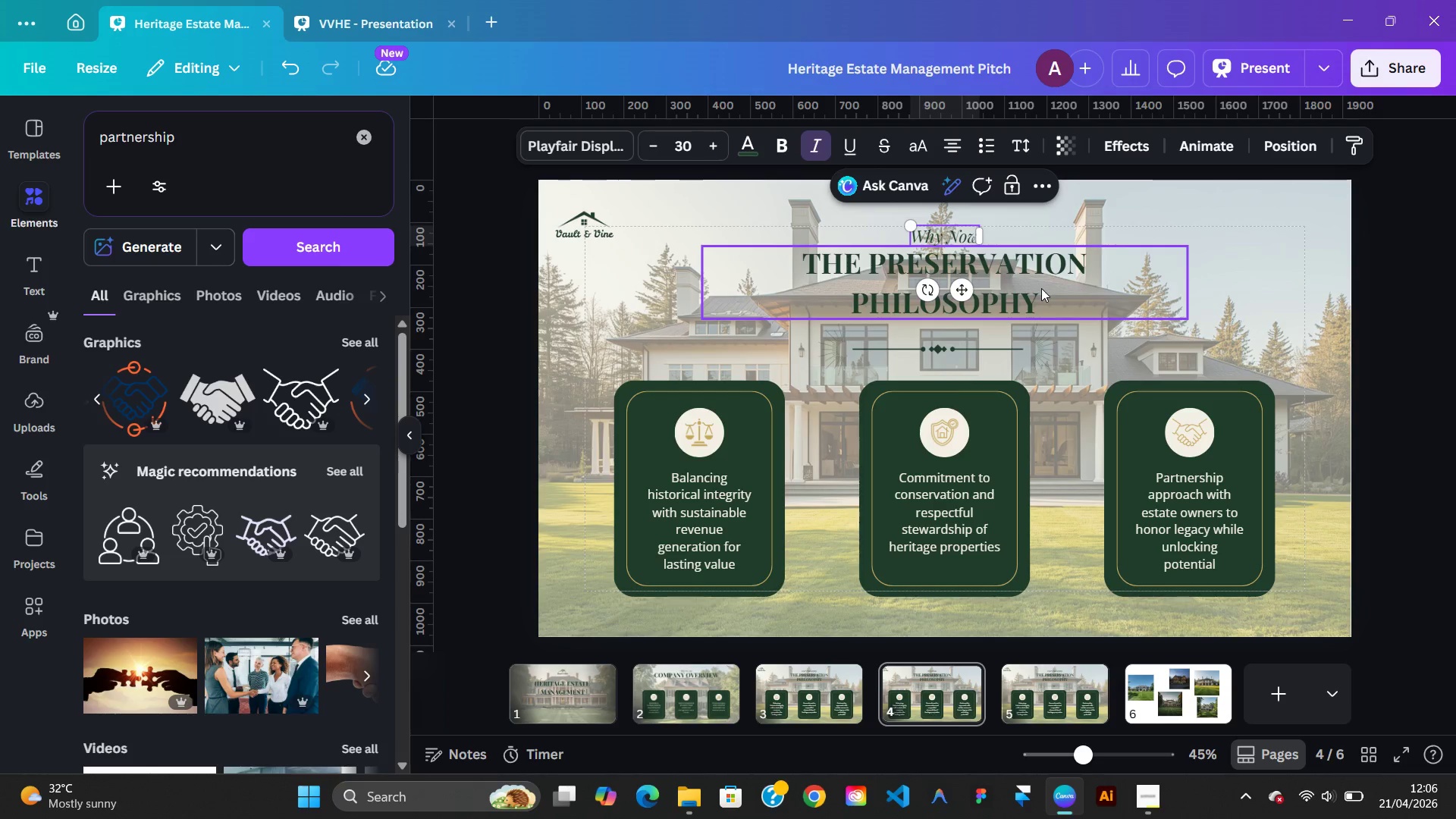 
double_click([1041, 288])
 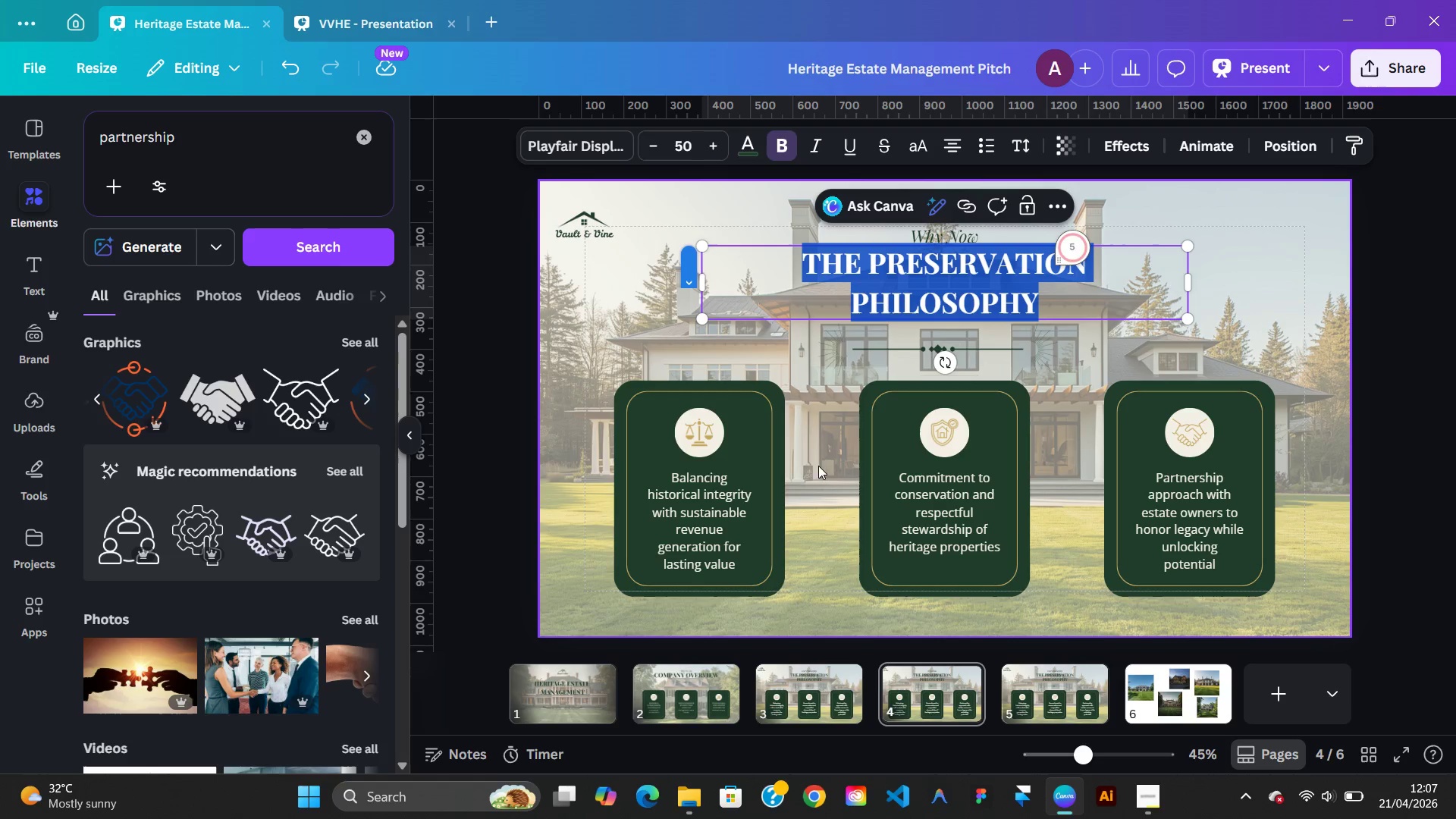 
wait(5.08)
 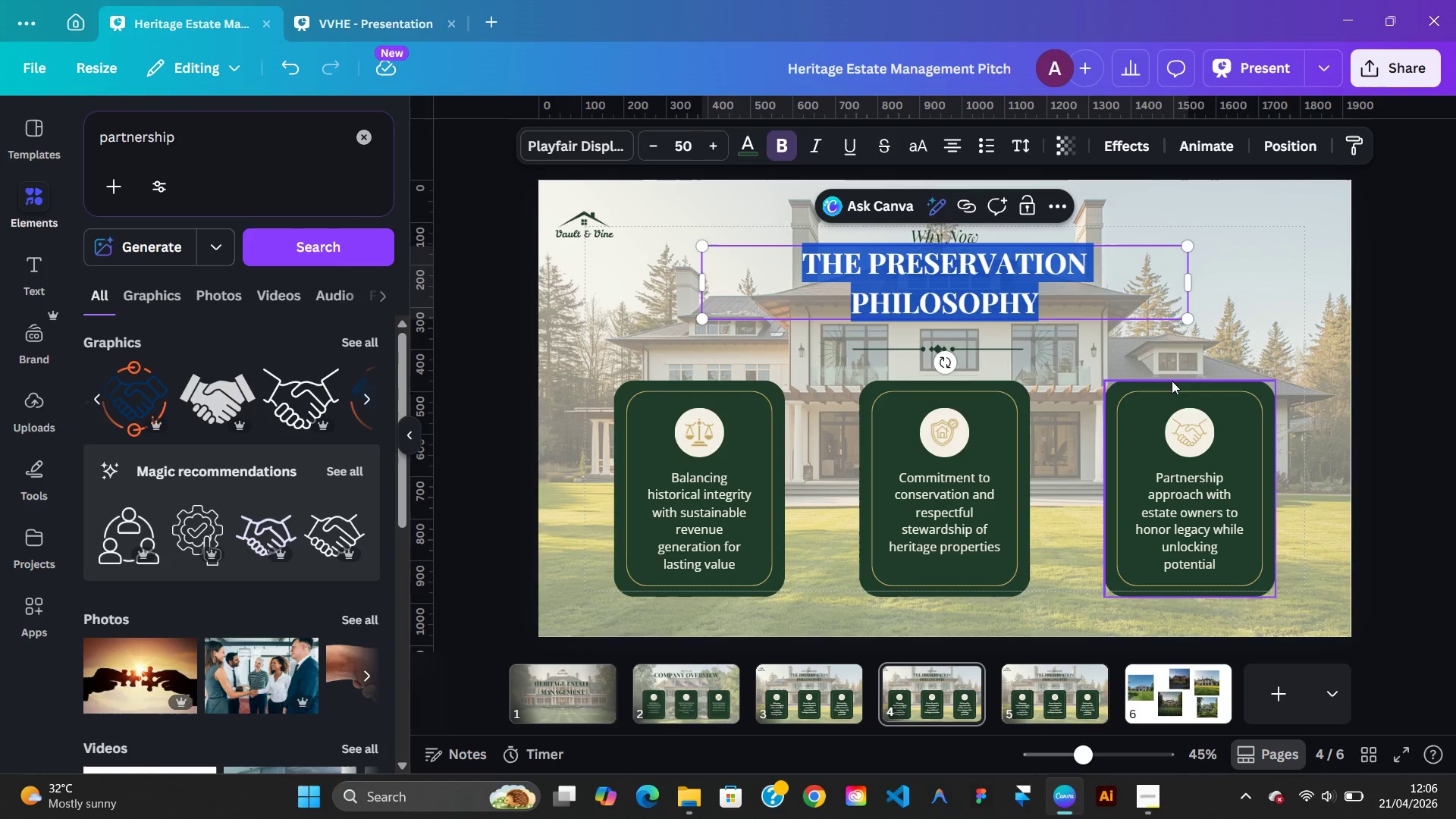 
left_click([706, 704])
 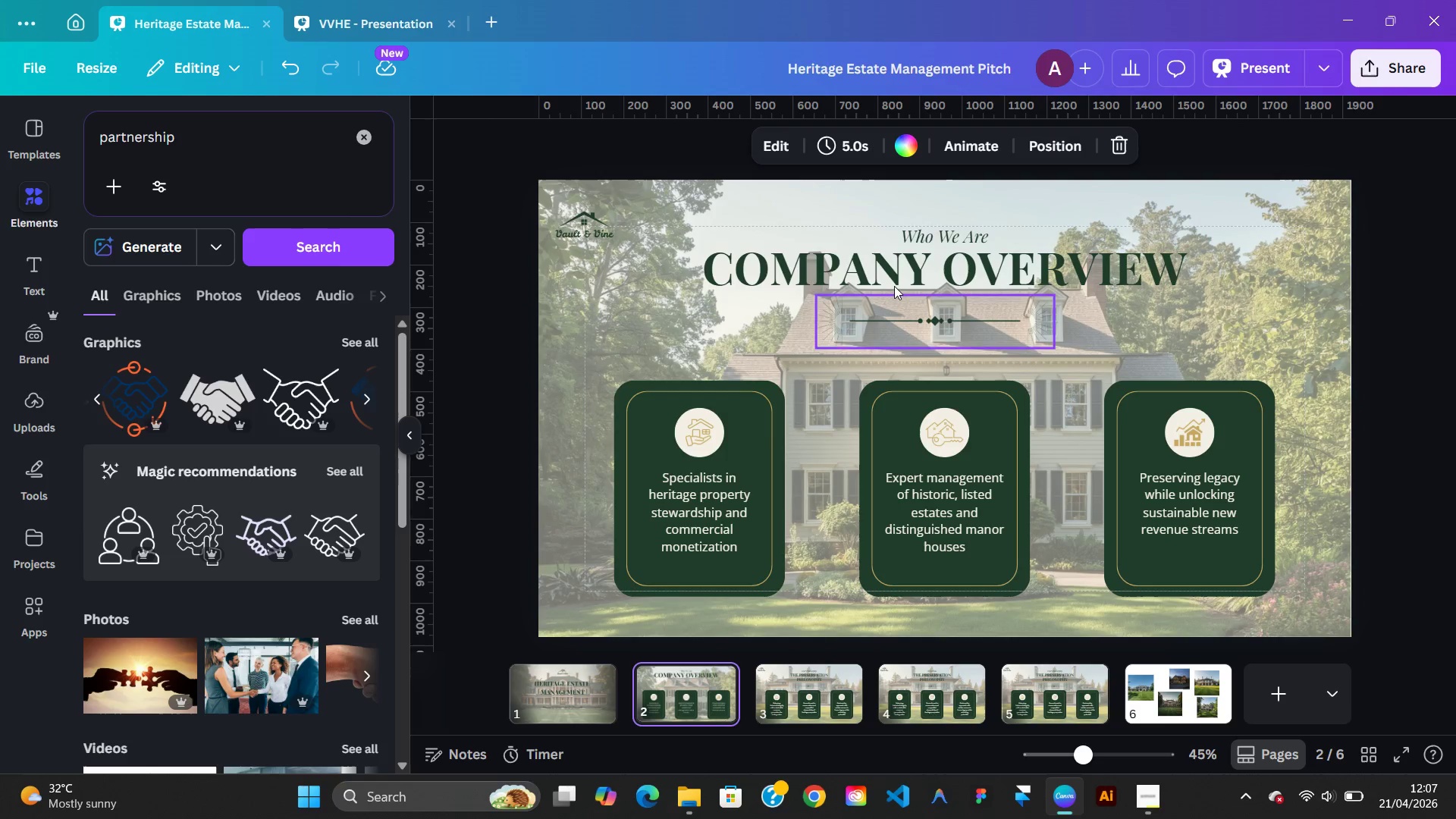 
right_click([893, 280])
 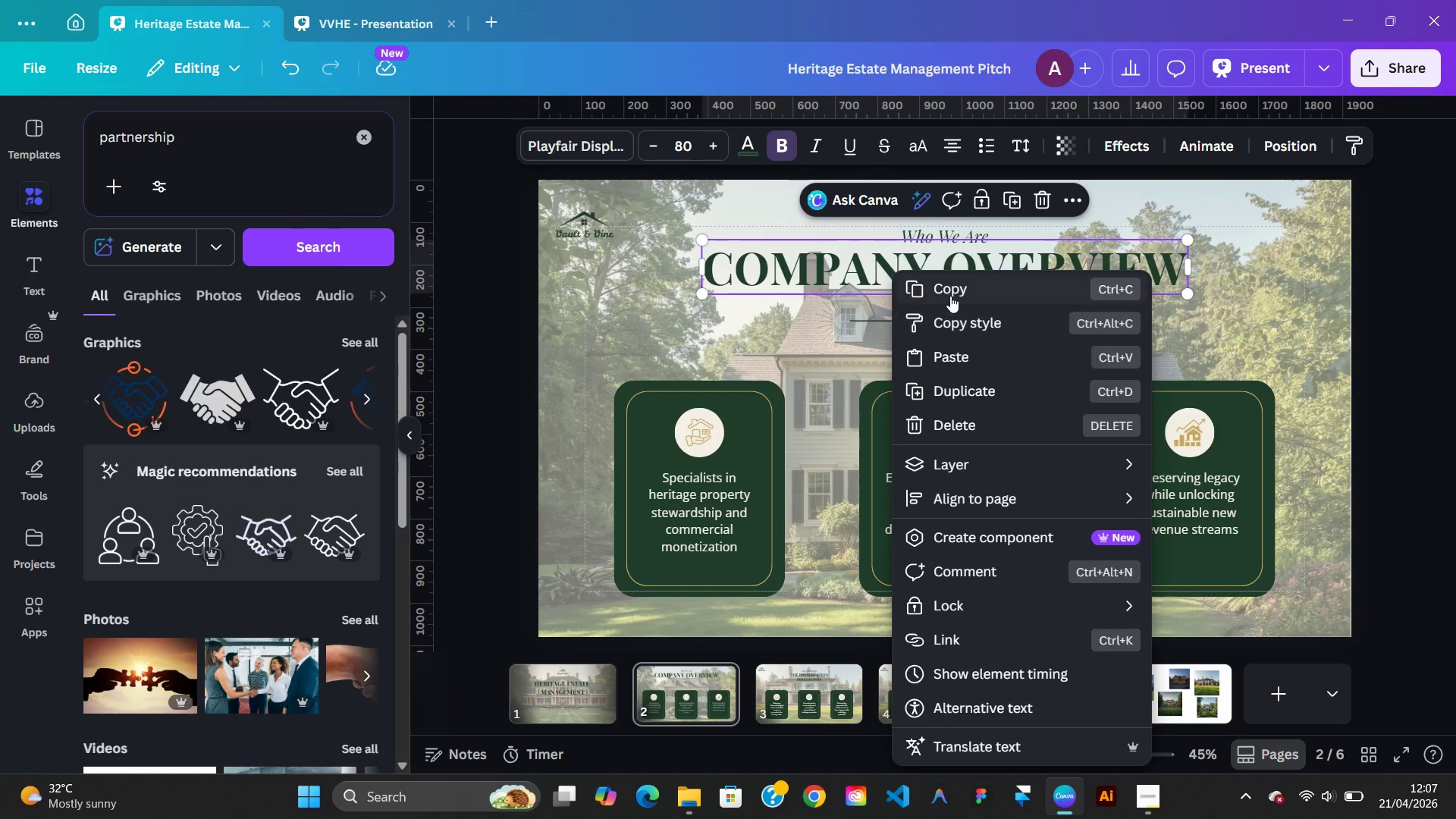 
left_click([950, 294])
 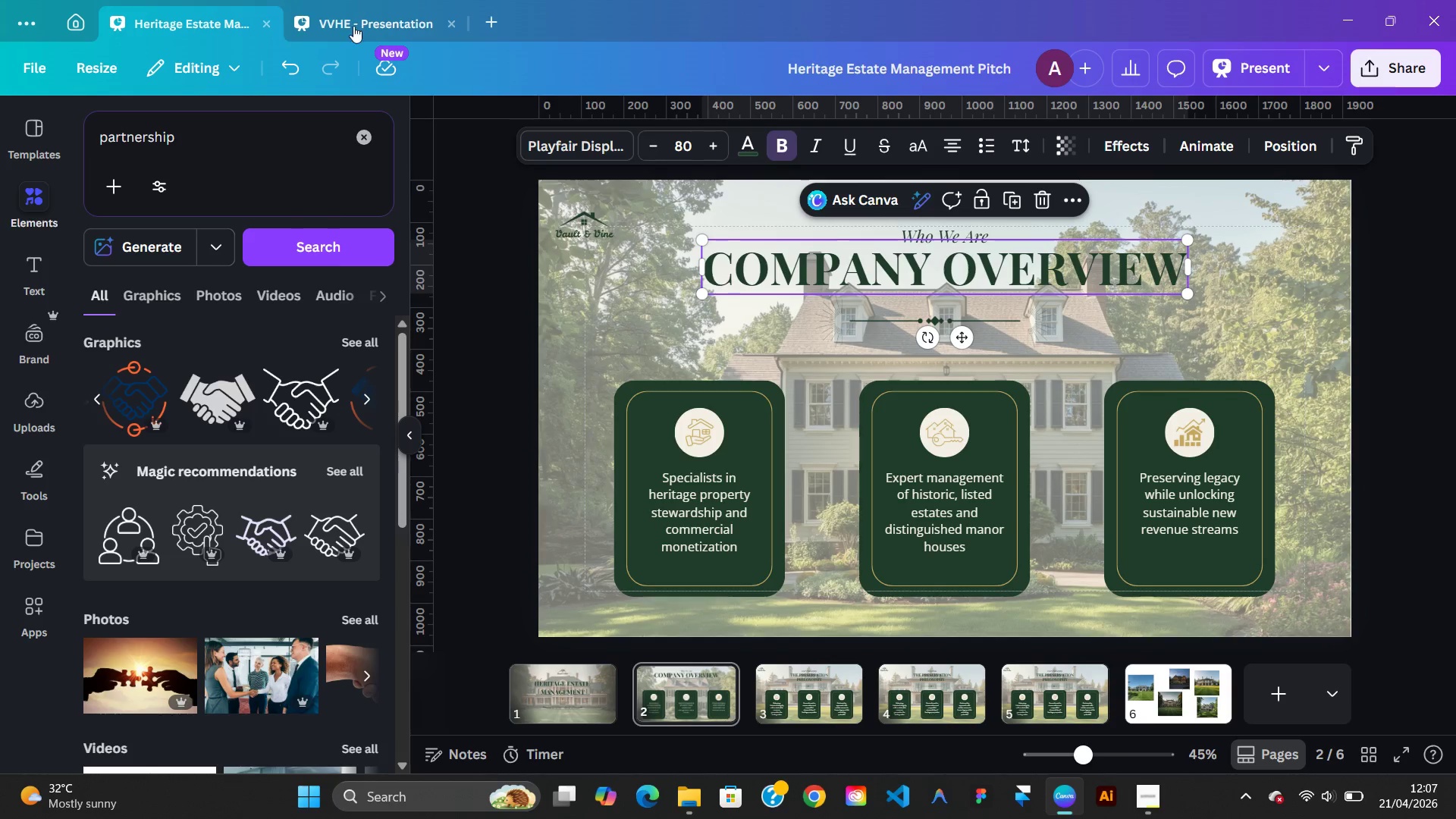 
left_click([353, 30])
 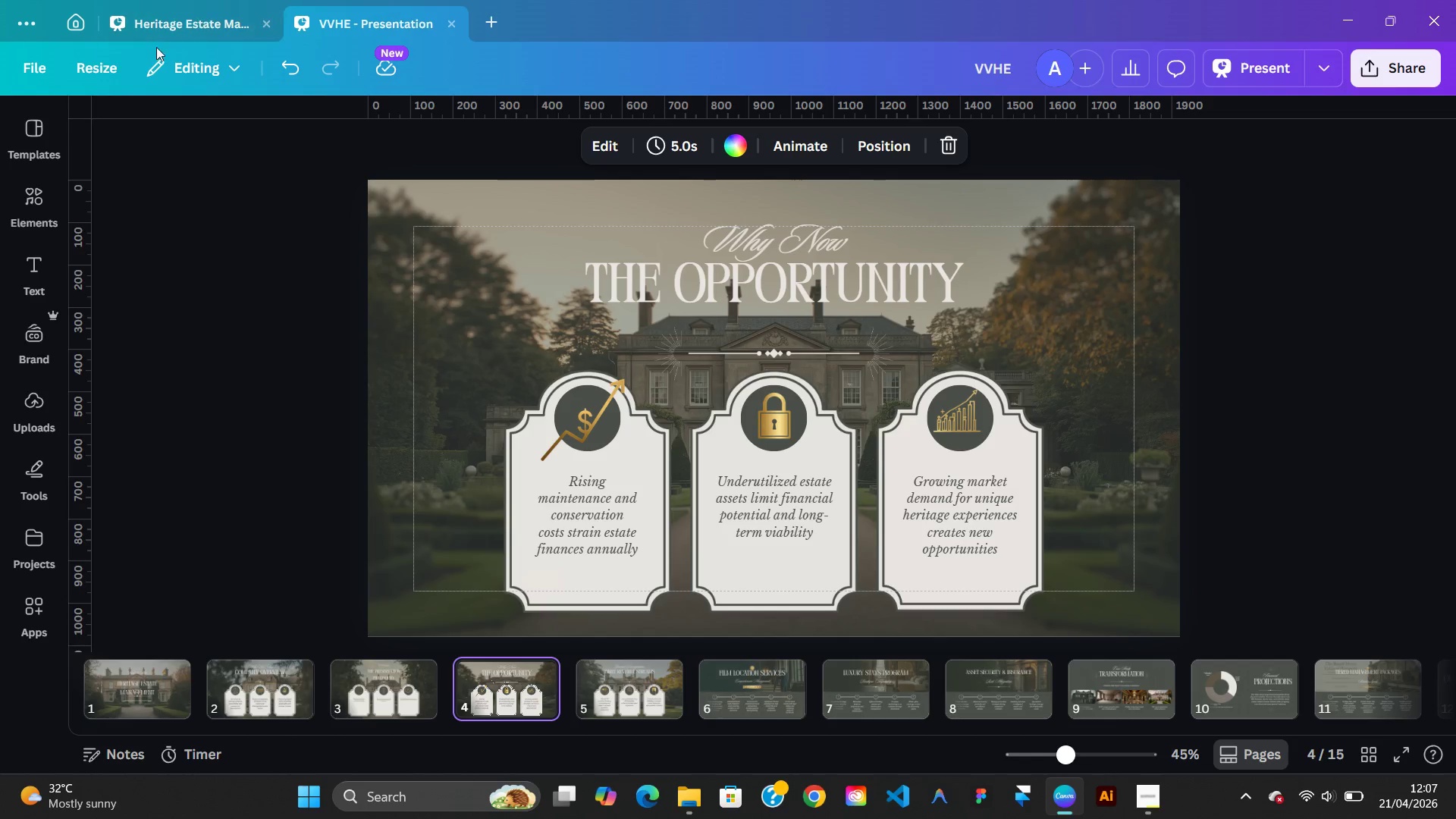 
left_click([168, 29])
 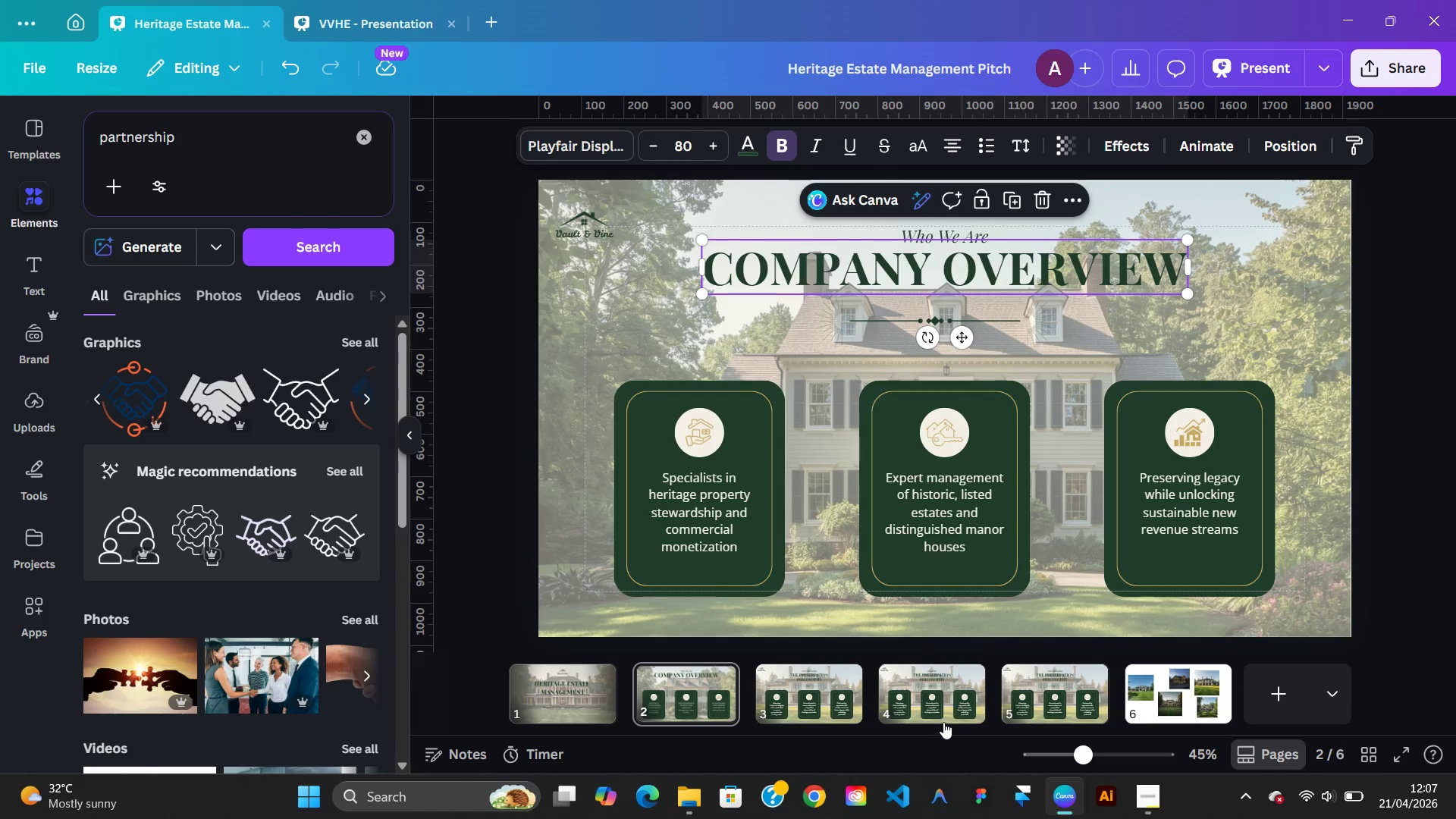 
left_click([943, 717])
 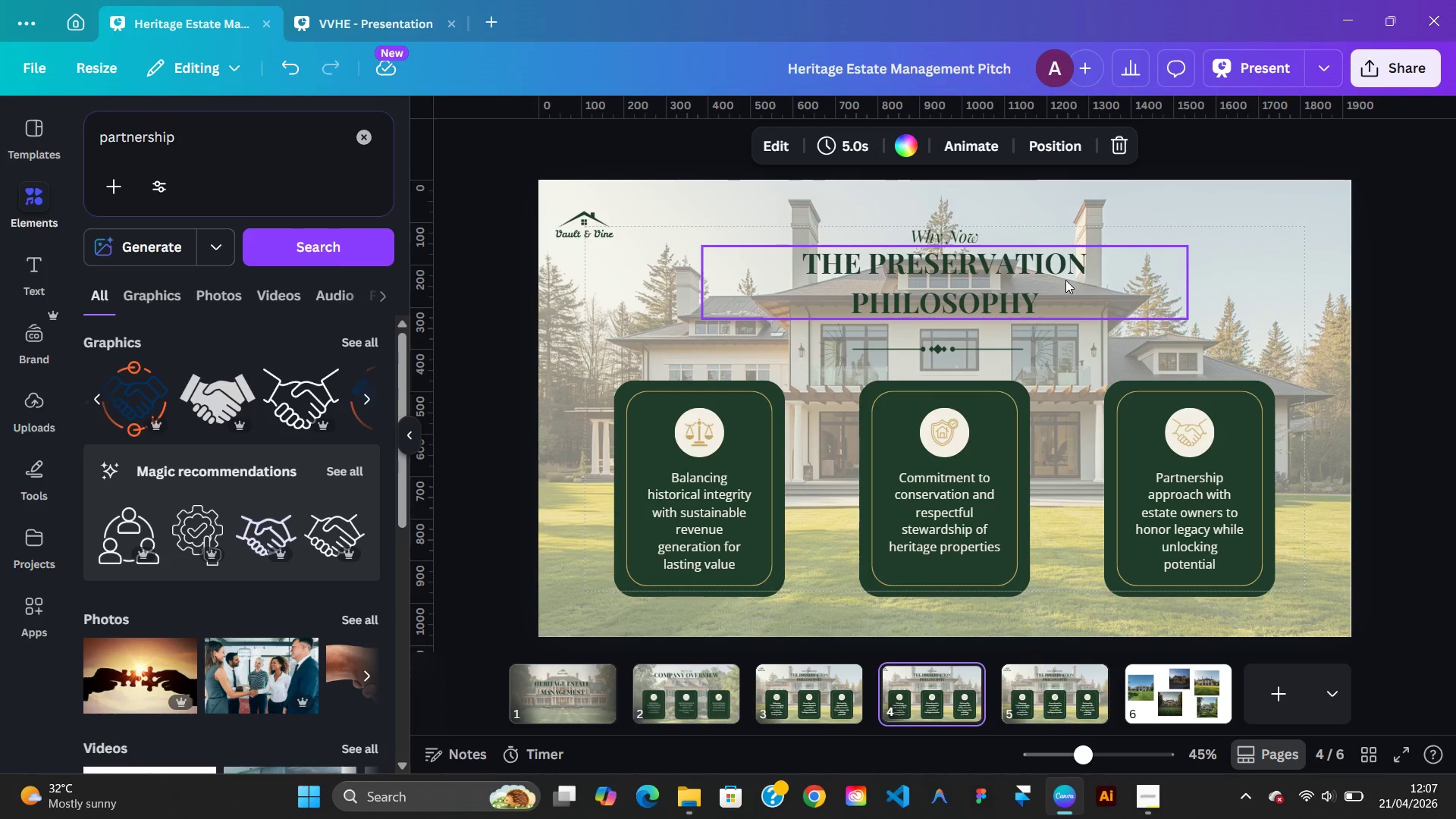 
right_click([1066, 279])
 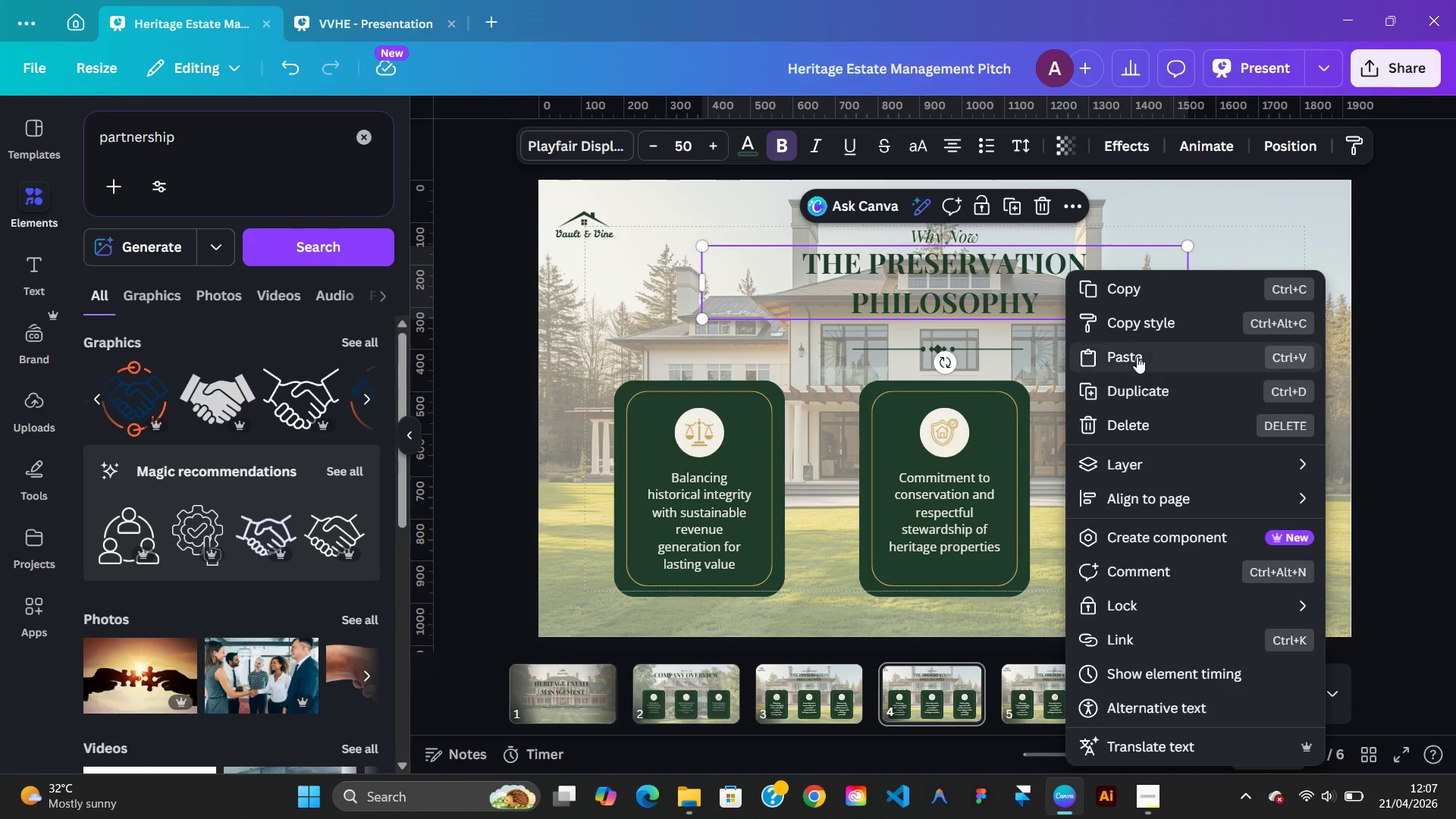 
left_click([1137, 355])
 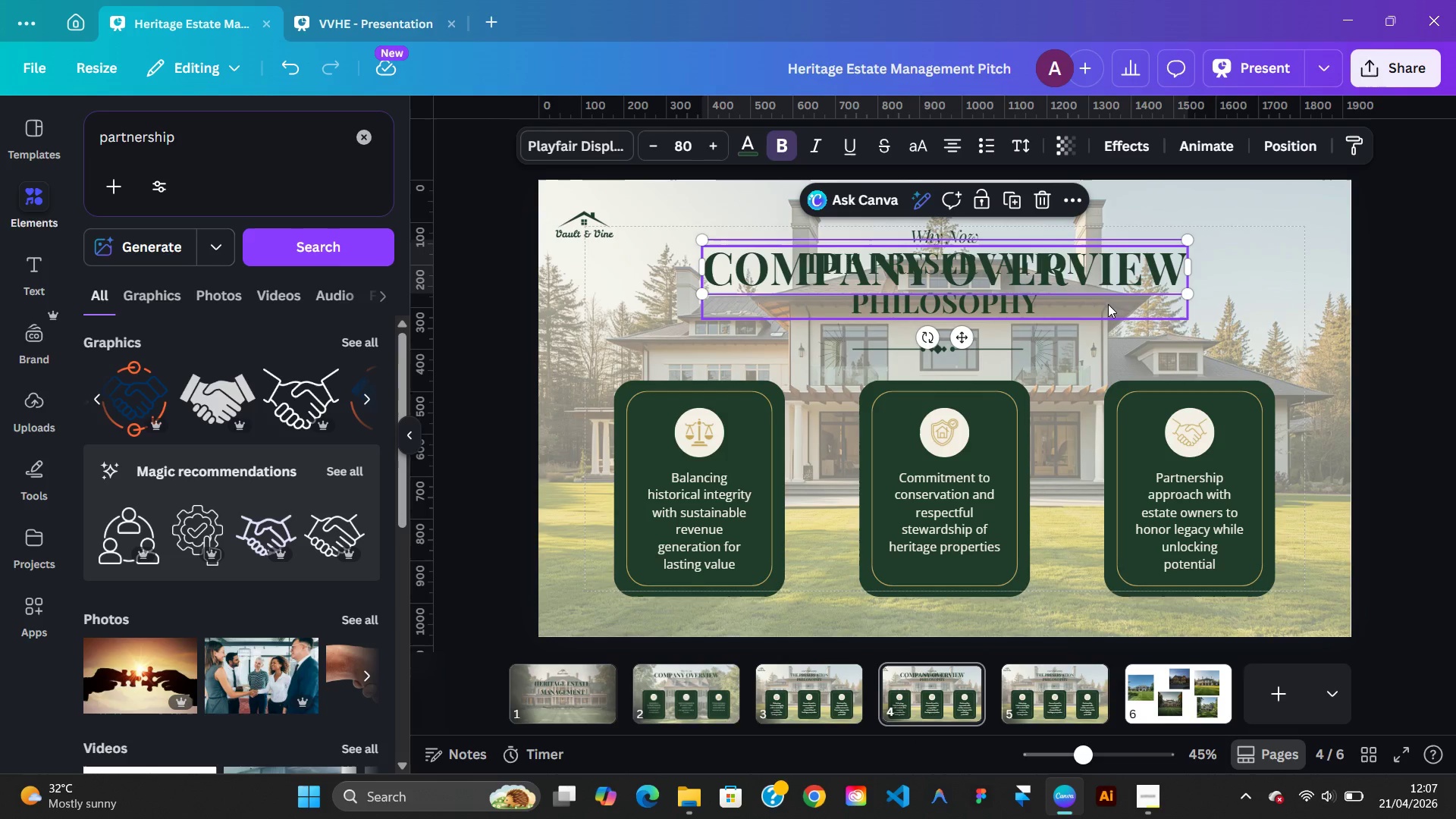 
left_click([1108, 306])
 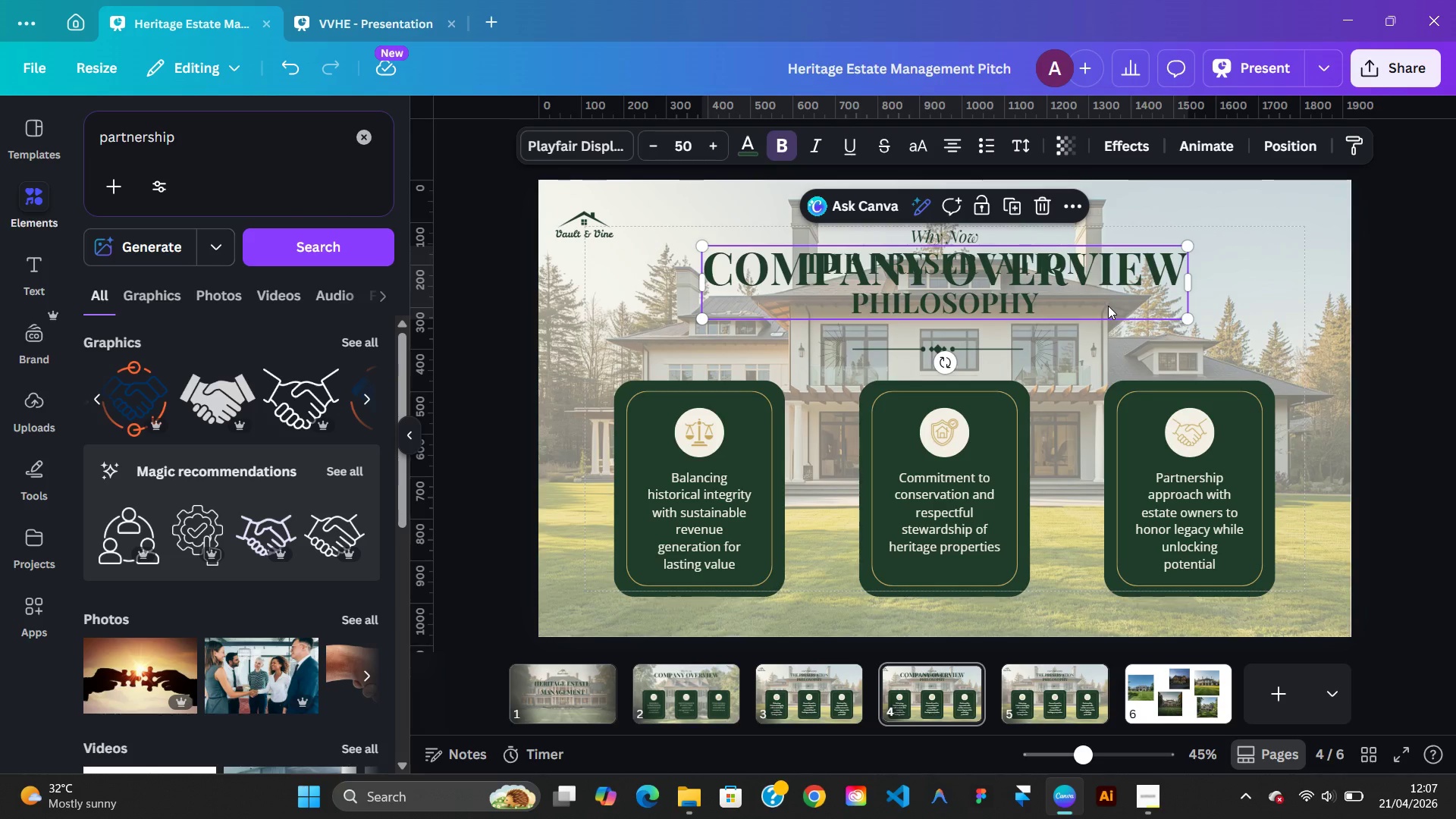 
key(Delete)
 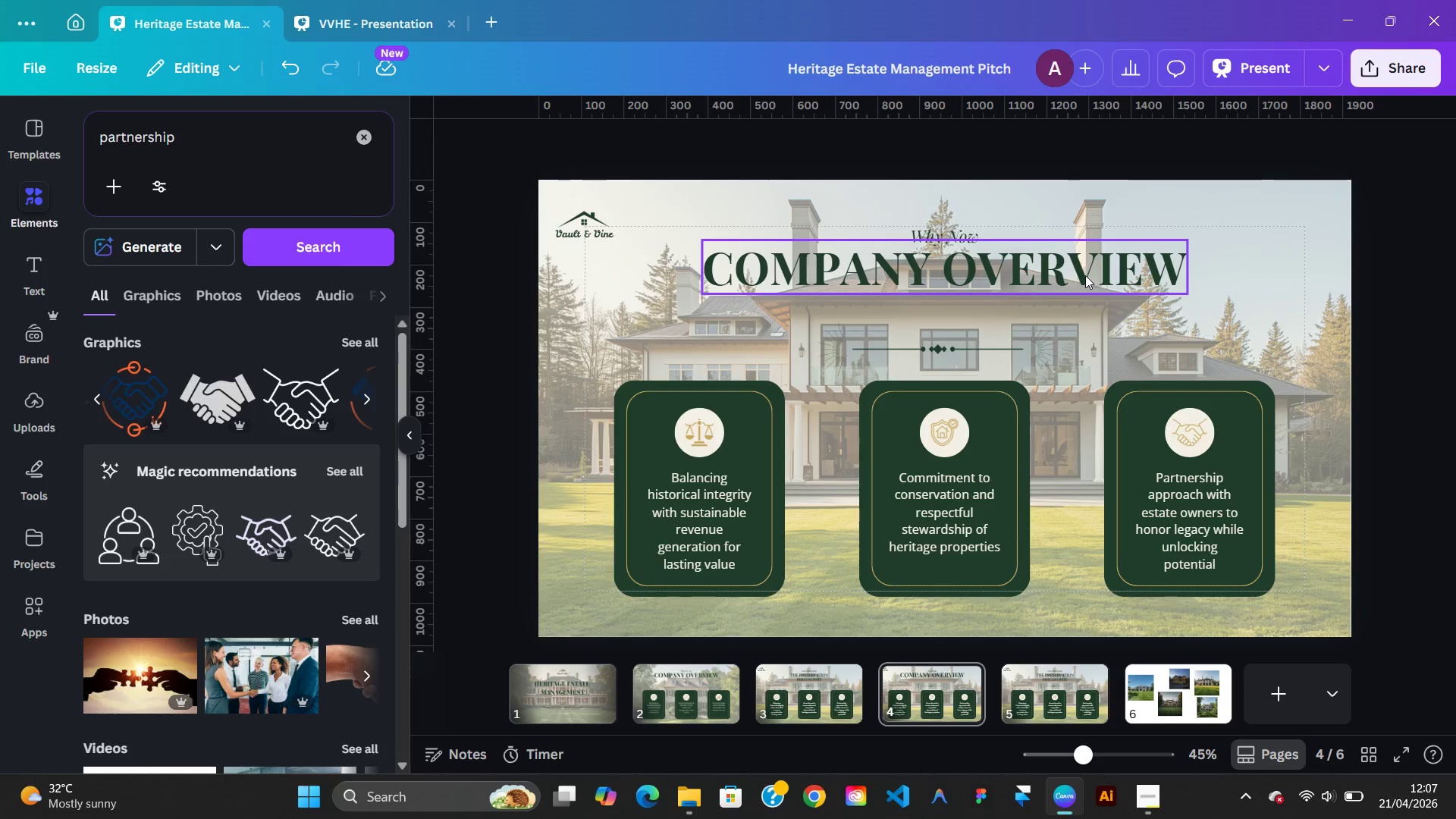 
left_click([1085, 275])
 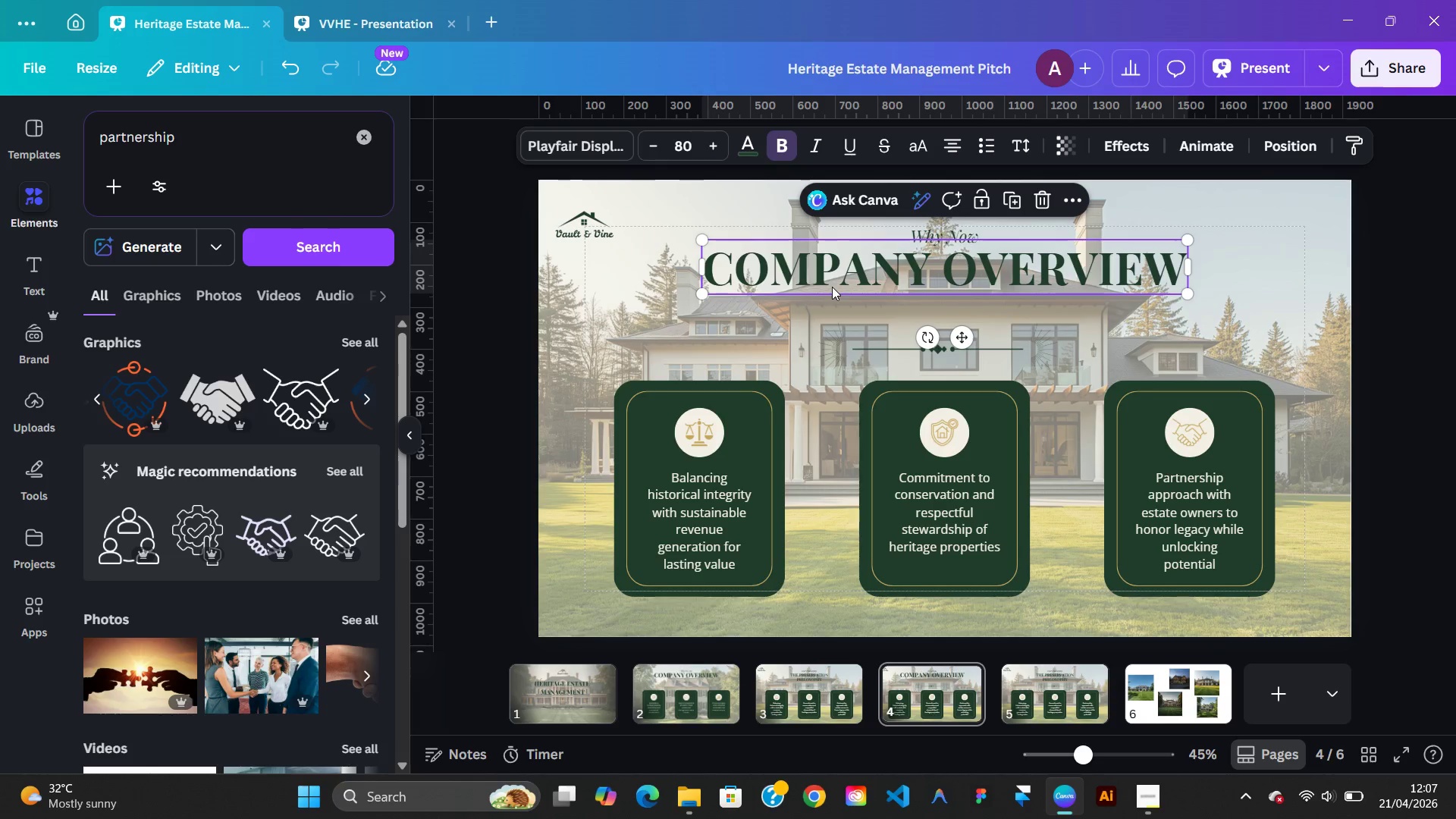 
wait(5.66)
 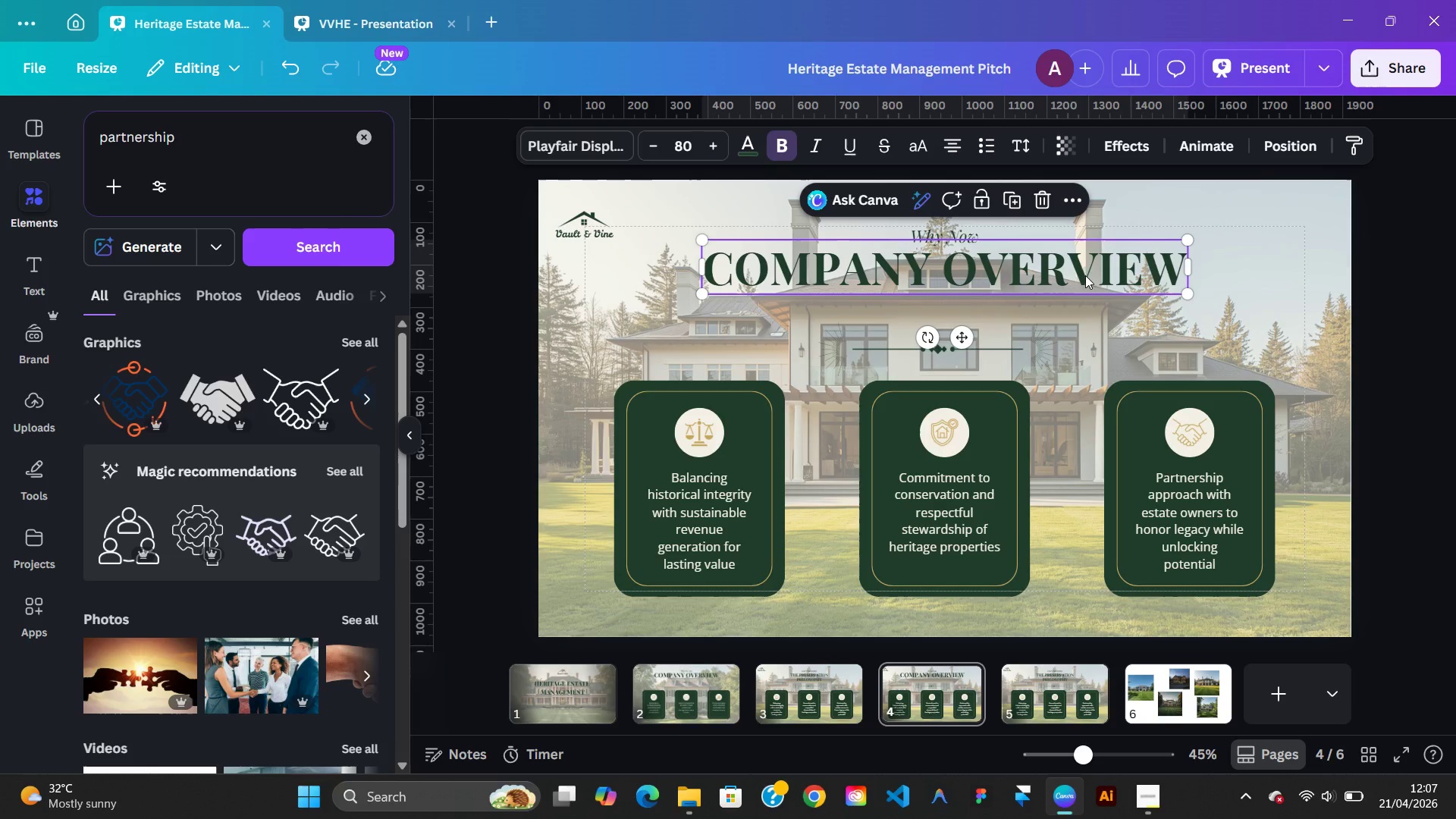 
left_click([570, 695])
 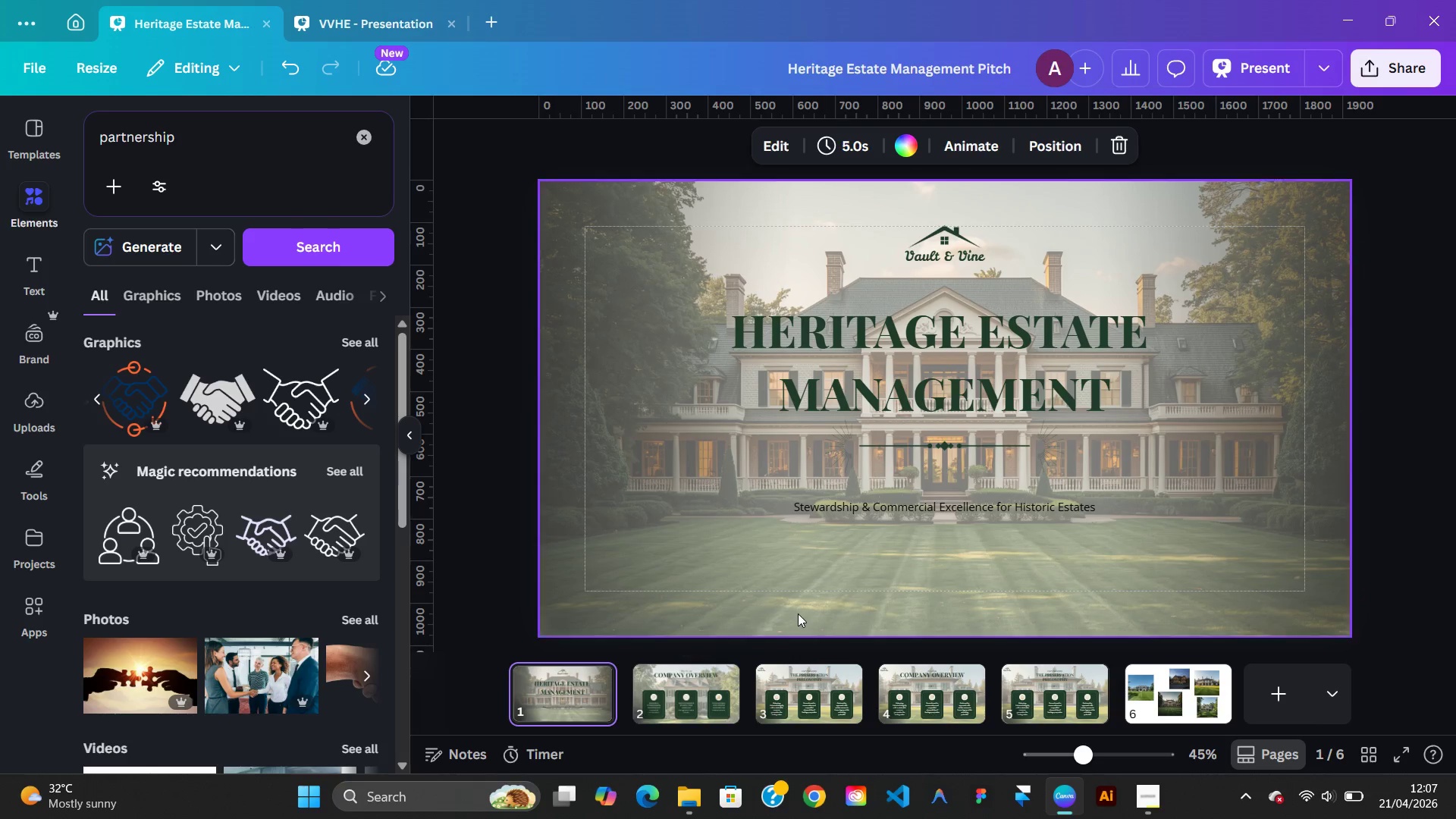 
left_click([712, 700])
 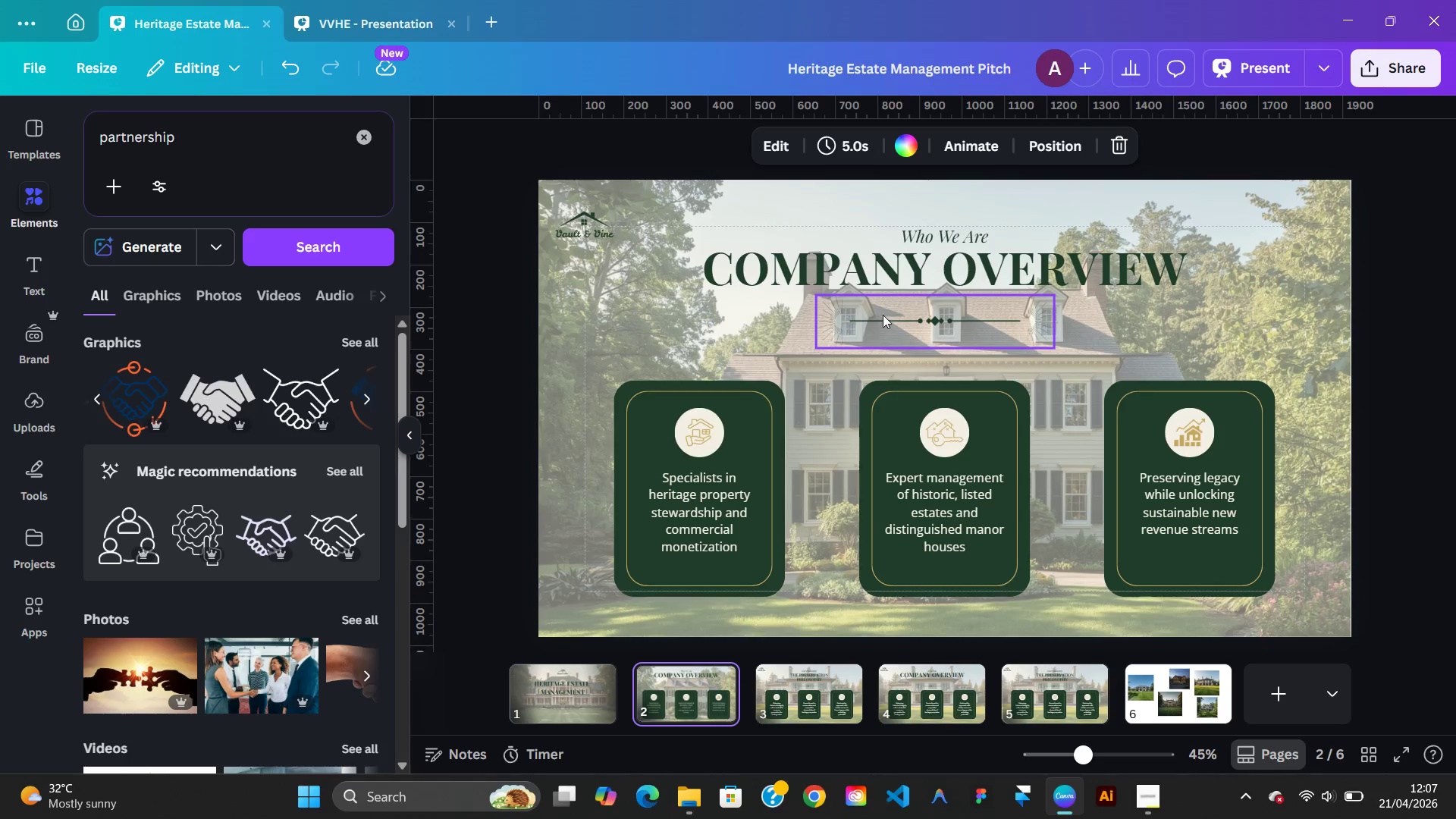 
left_click([881, 317])
 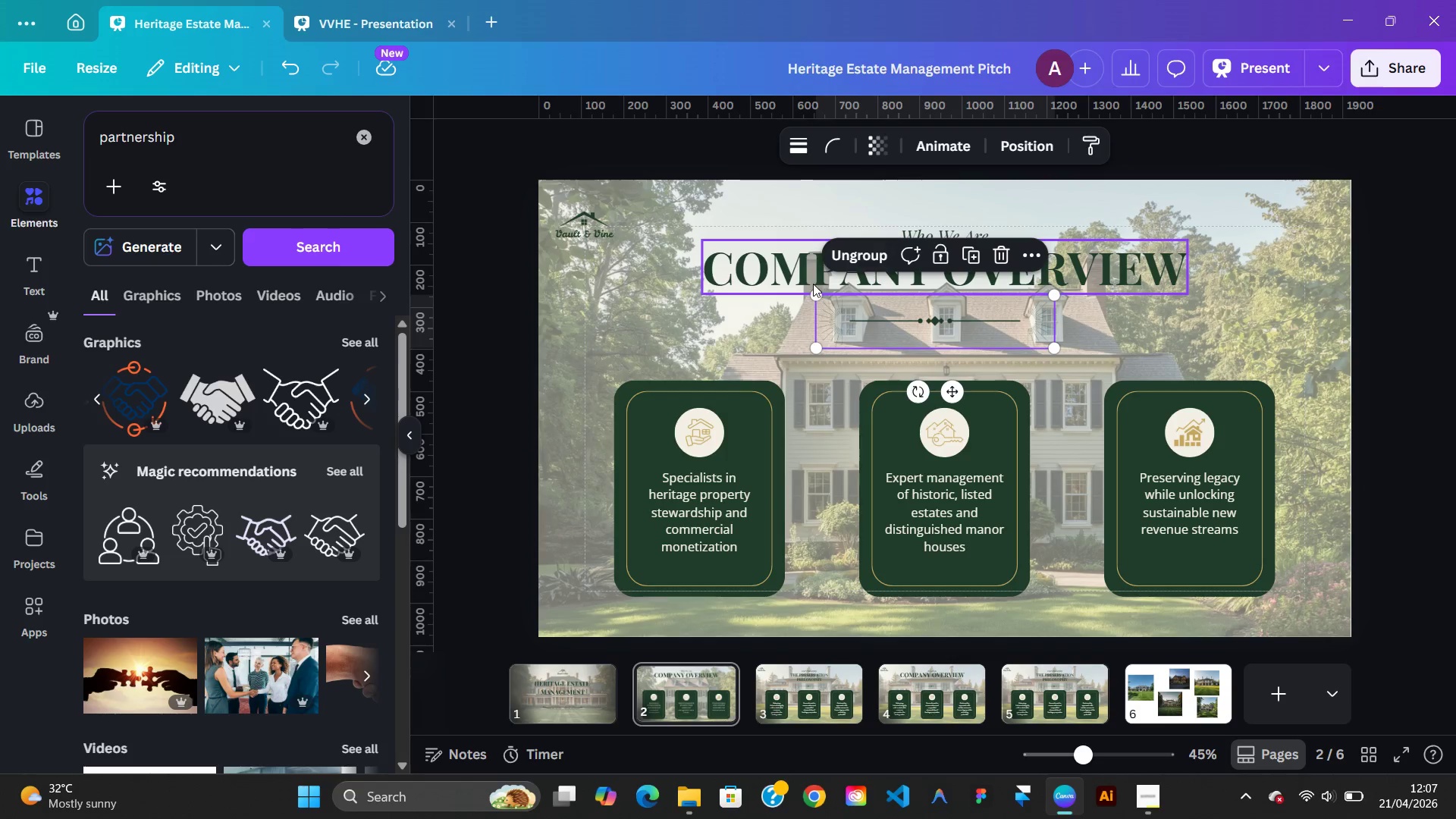 
hold_key(key=ShiftLeft, duration=0.7)
left_click([811, 284])
 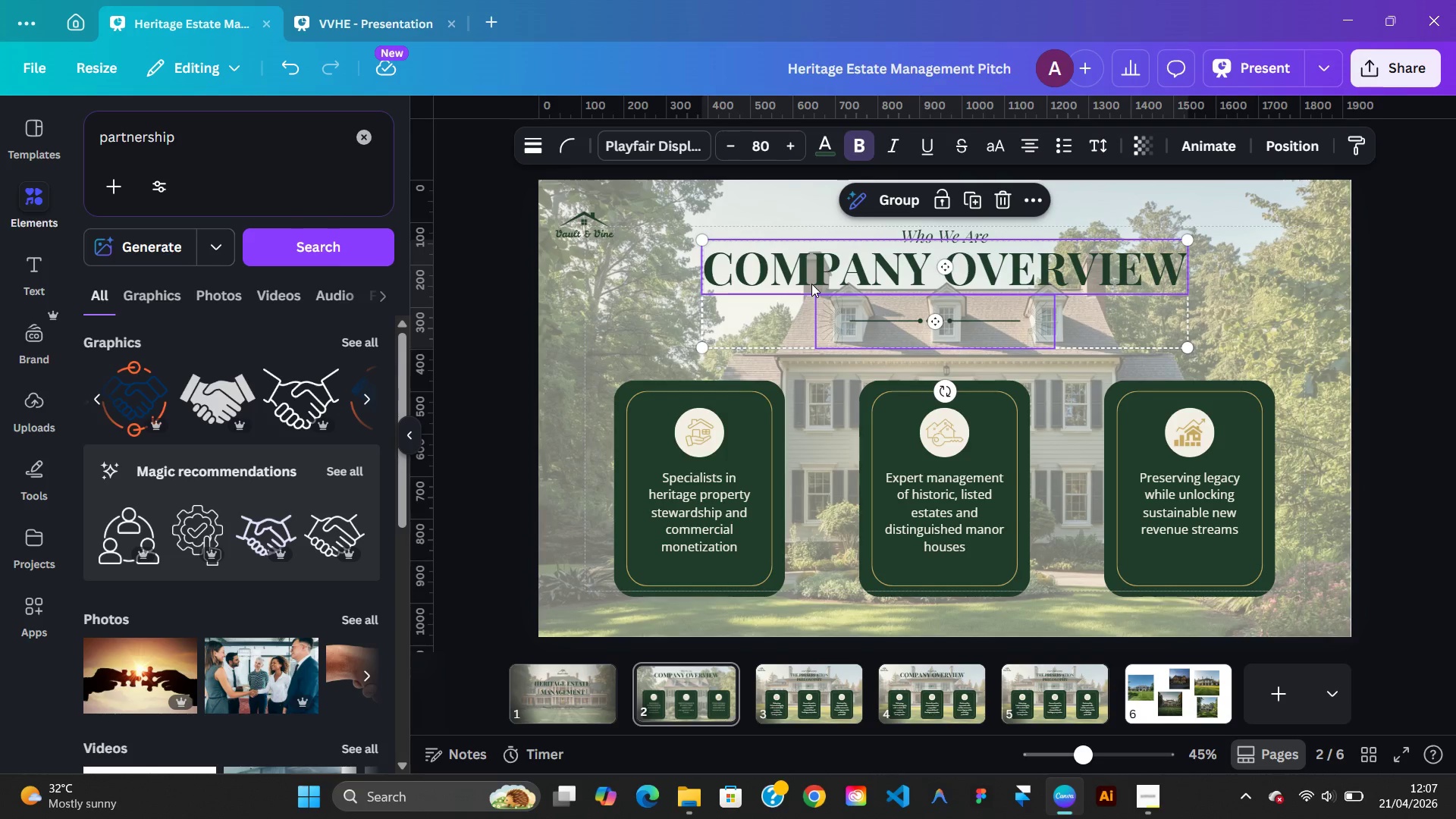 
right_click([811, 284])
 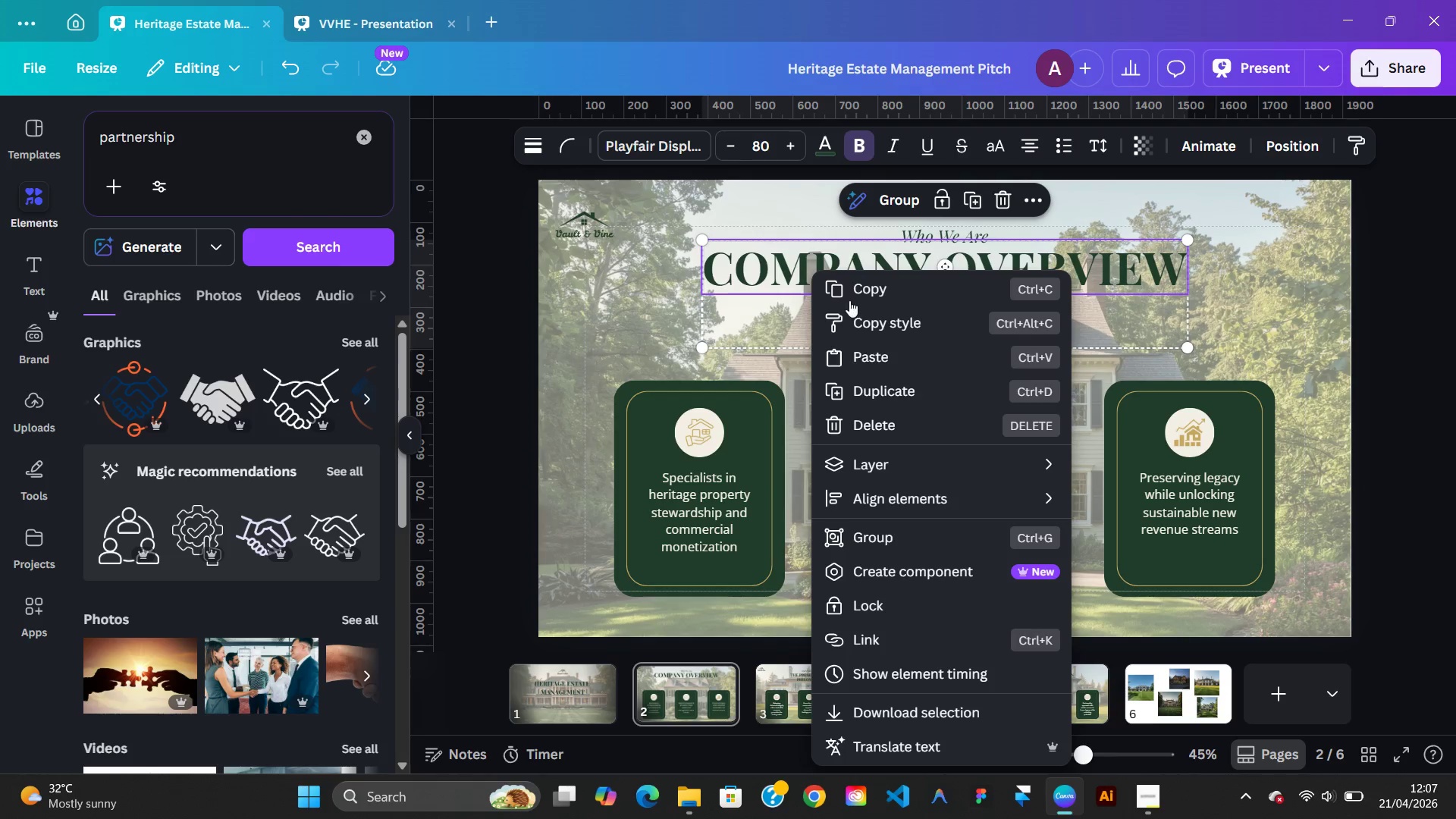 
left_click([849, 298])
 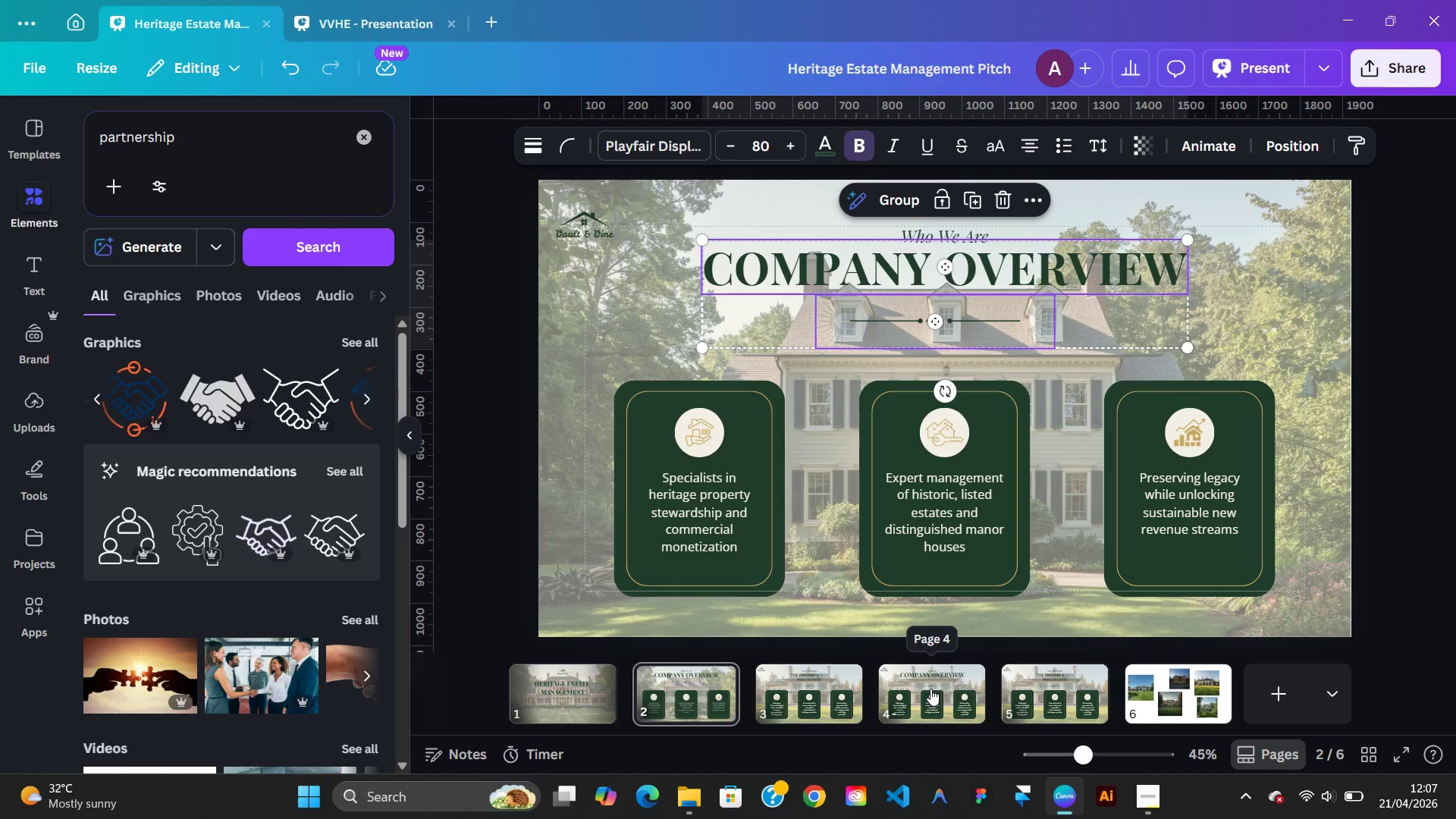 
left_click([930, 689])
 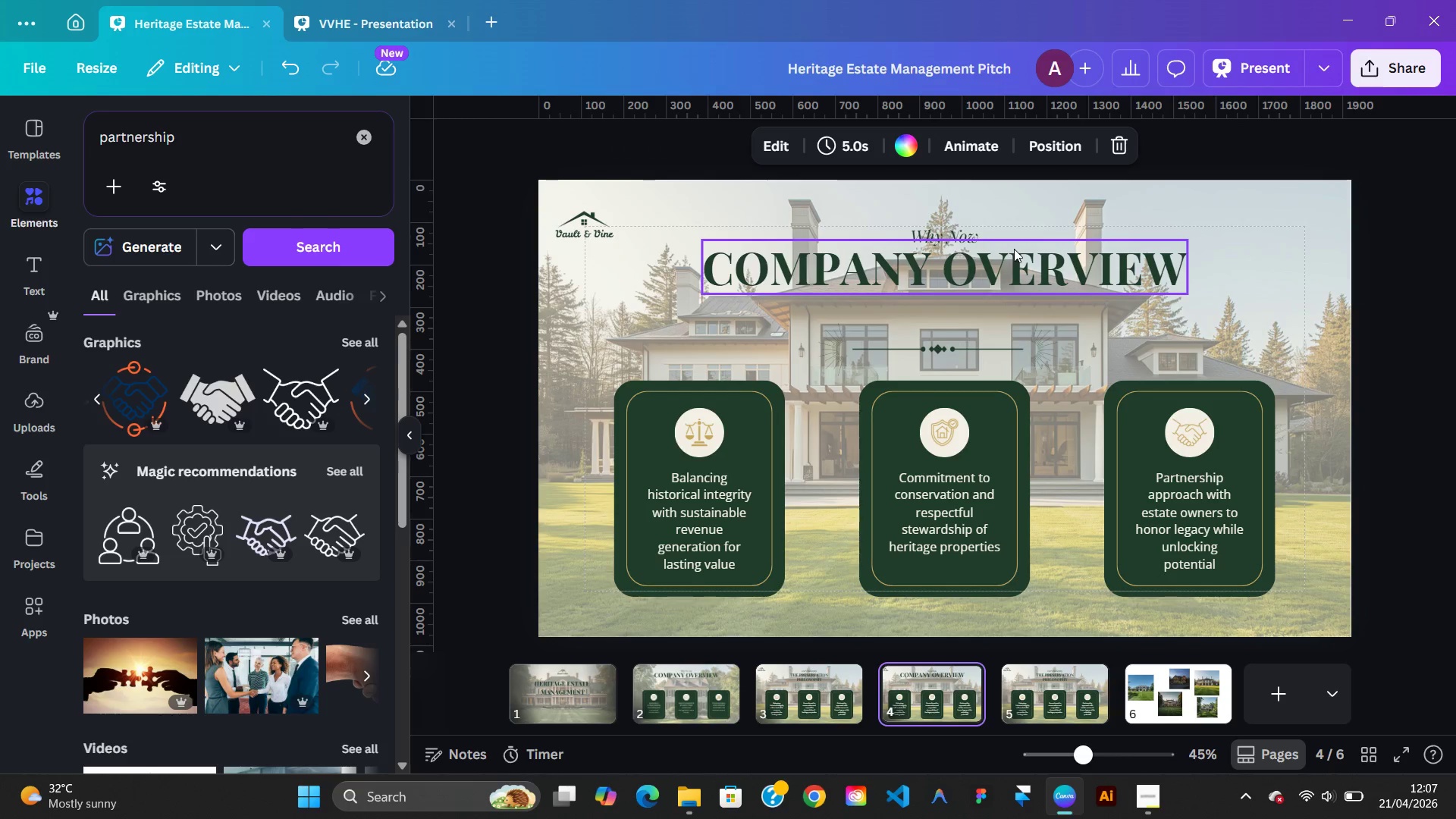 
left_click([1018, 281])
 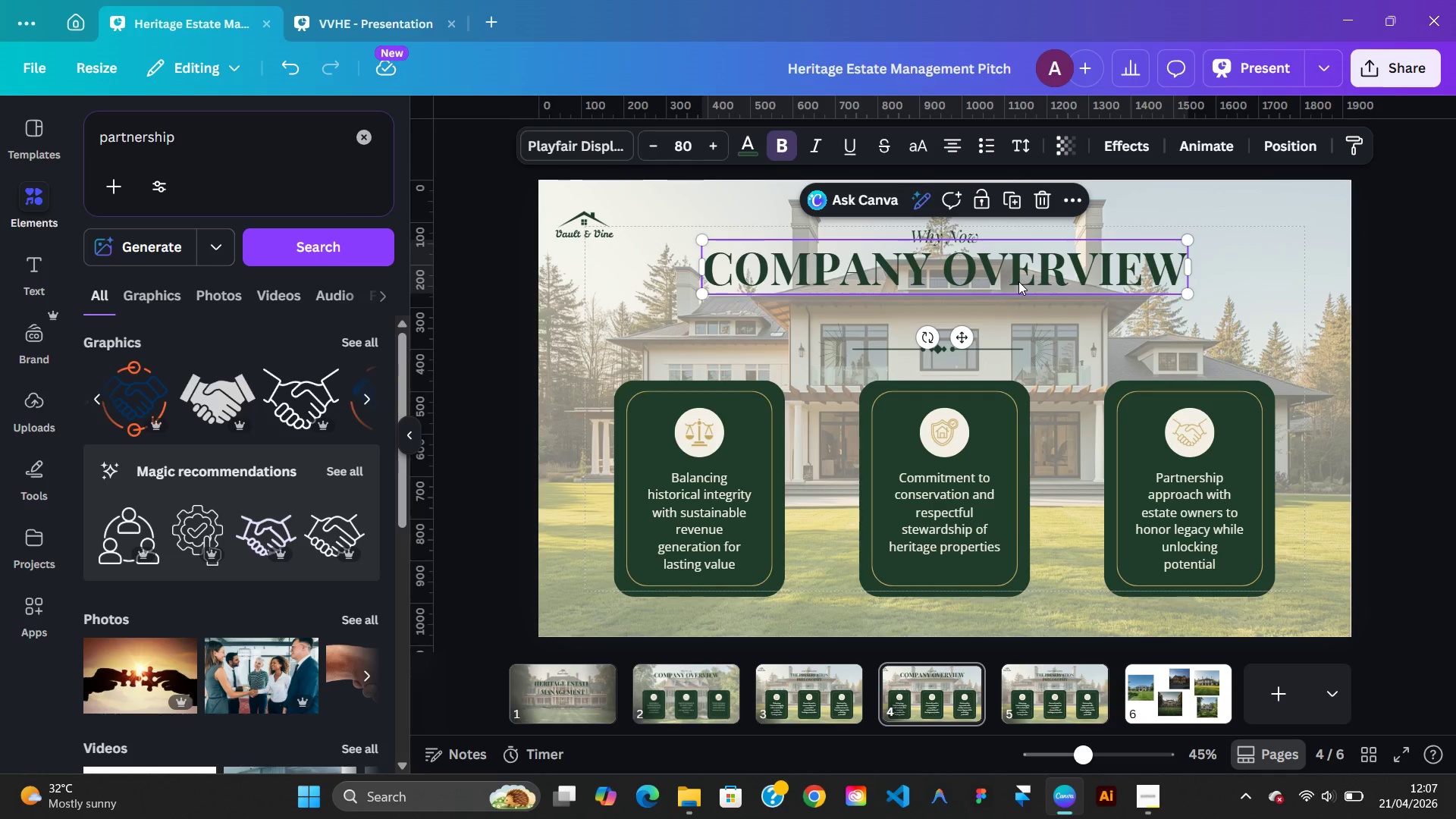 
key(Delete)
 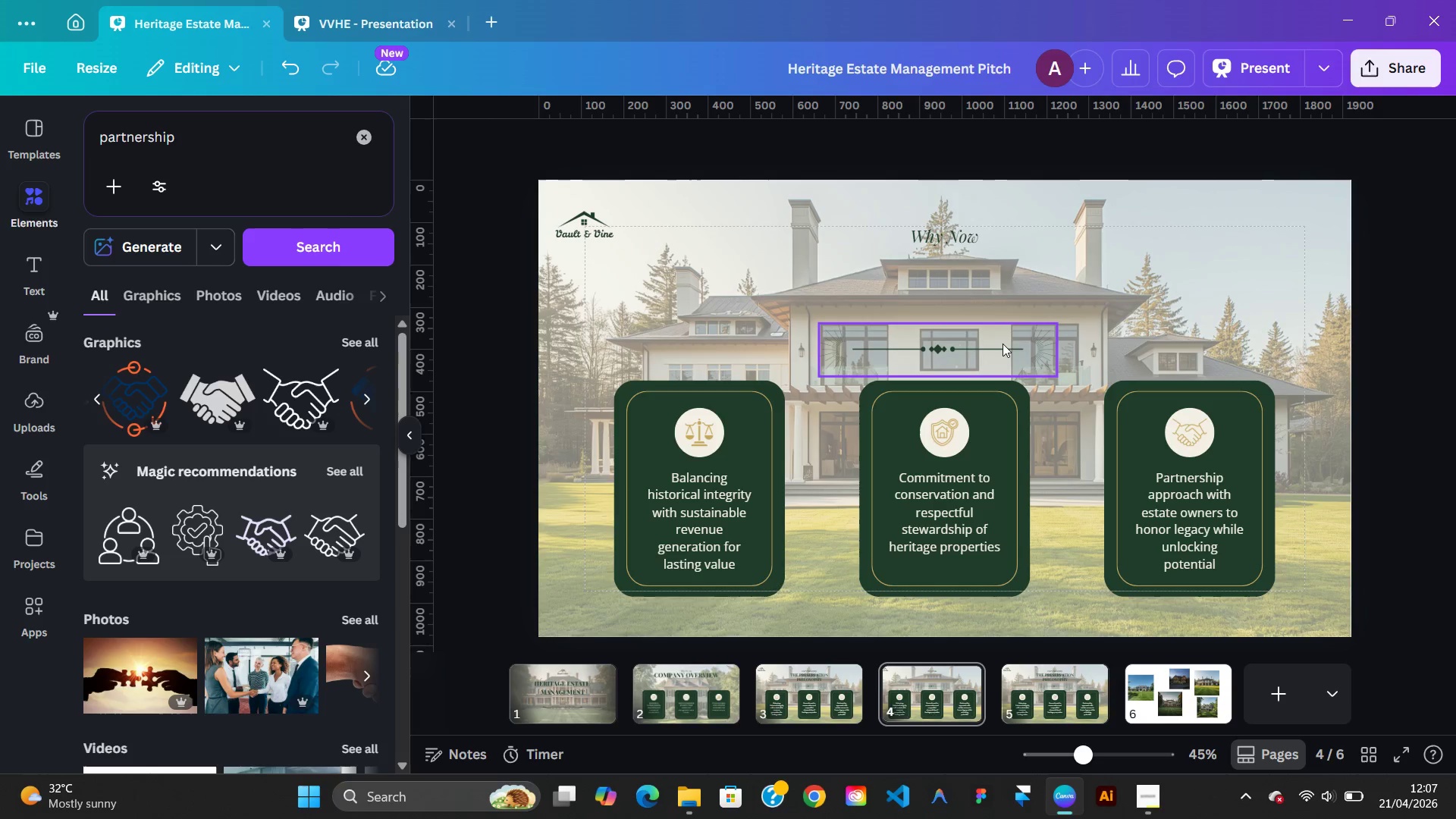 
left_click([1003, 344])
 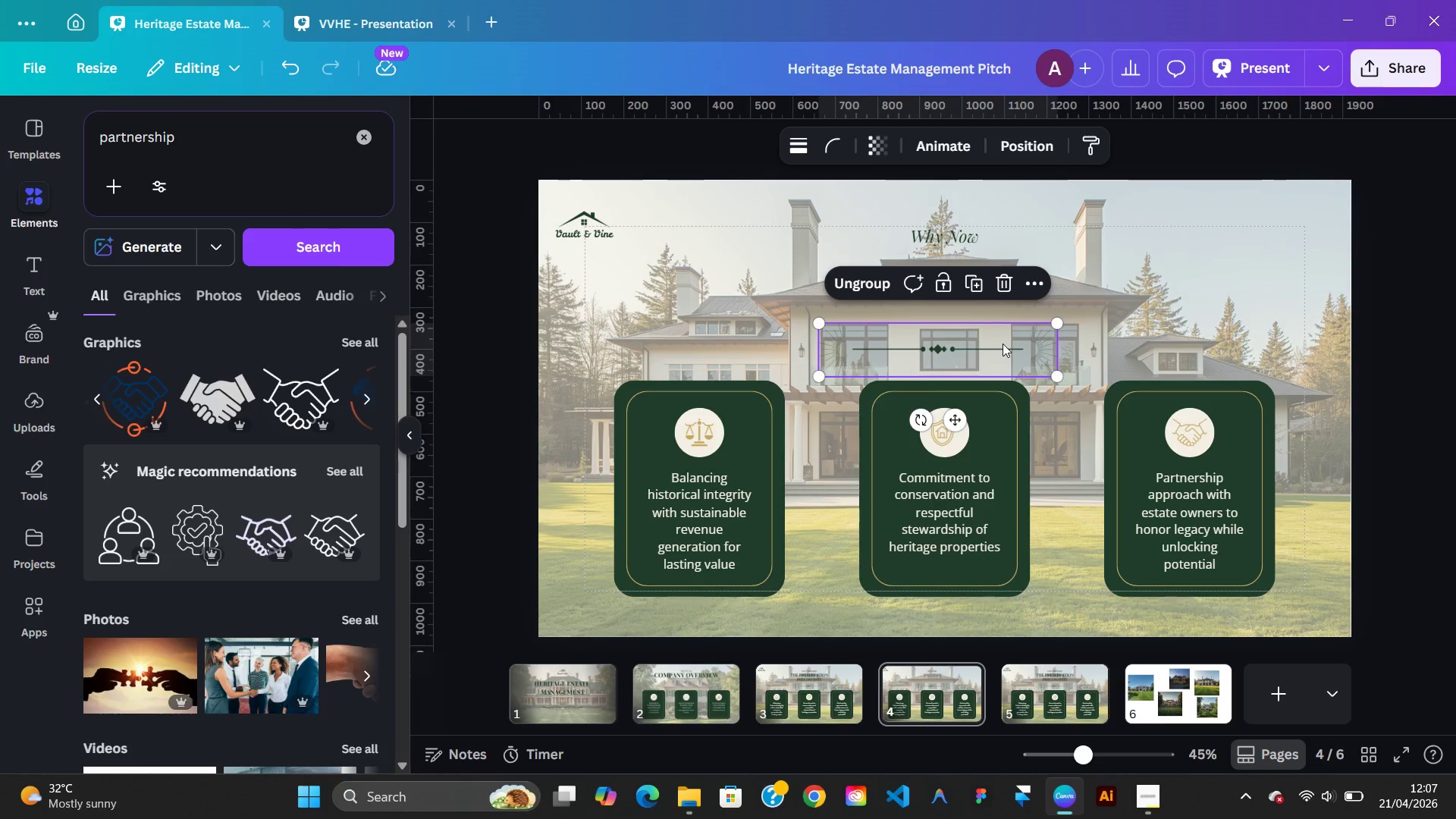 
key(Delete)
 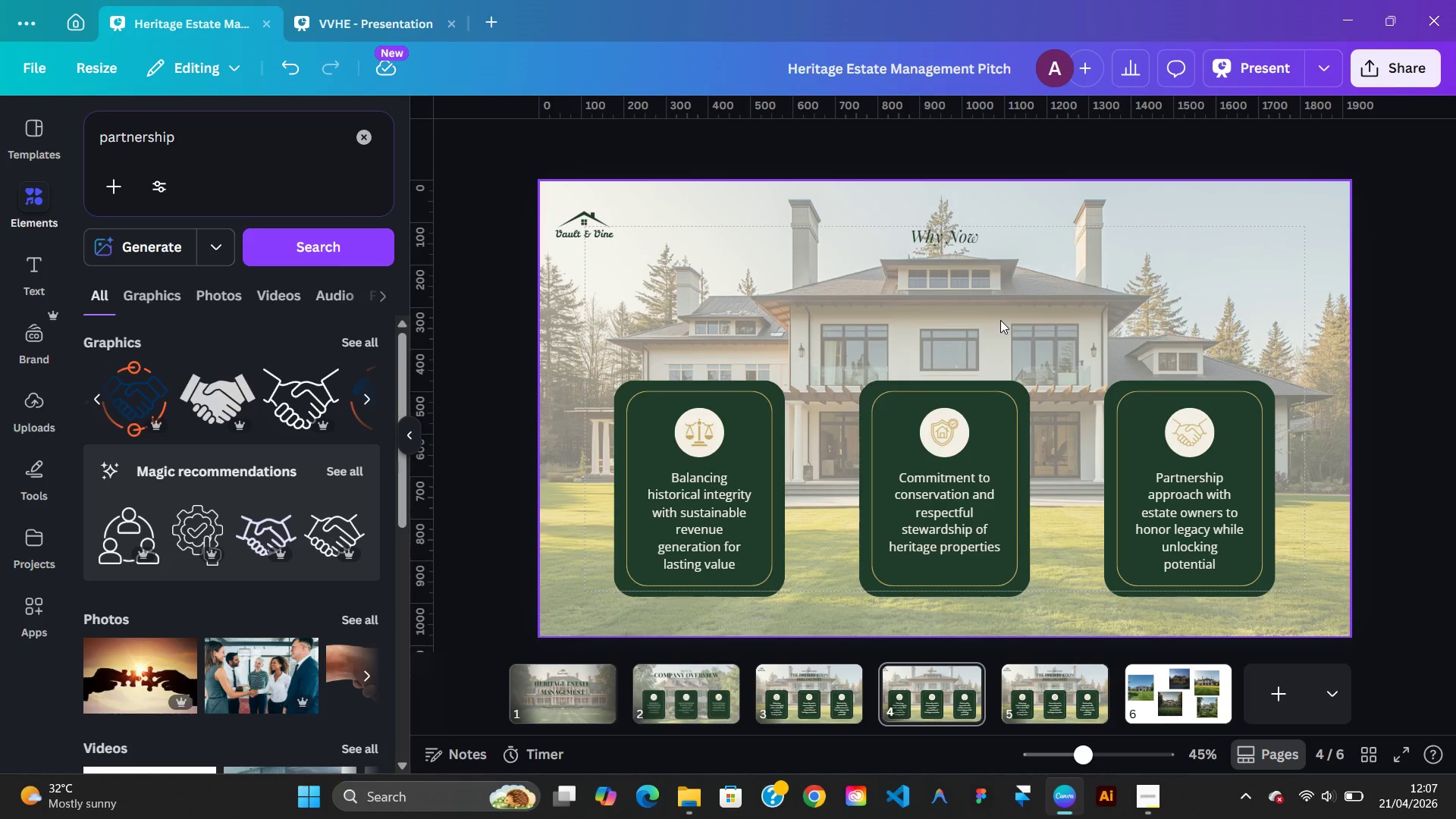 
right_click([1000, 320])
 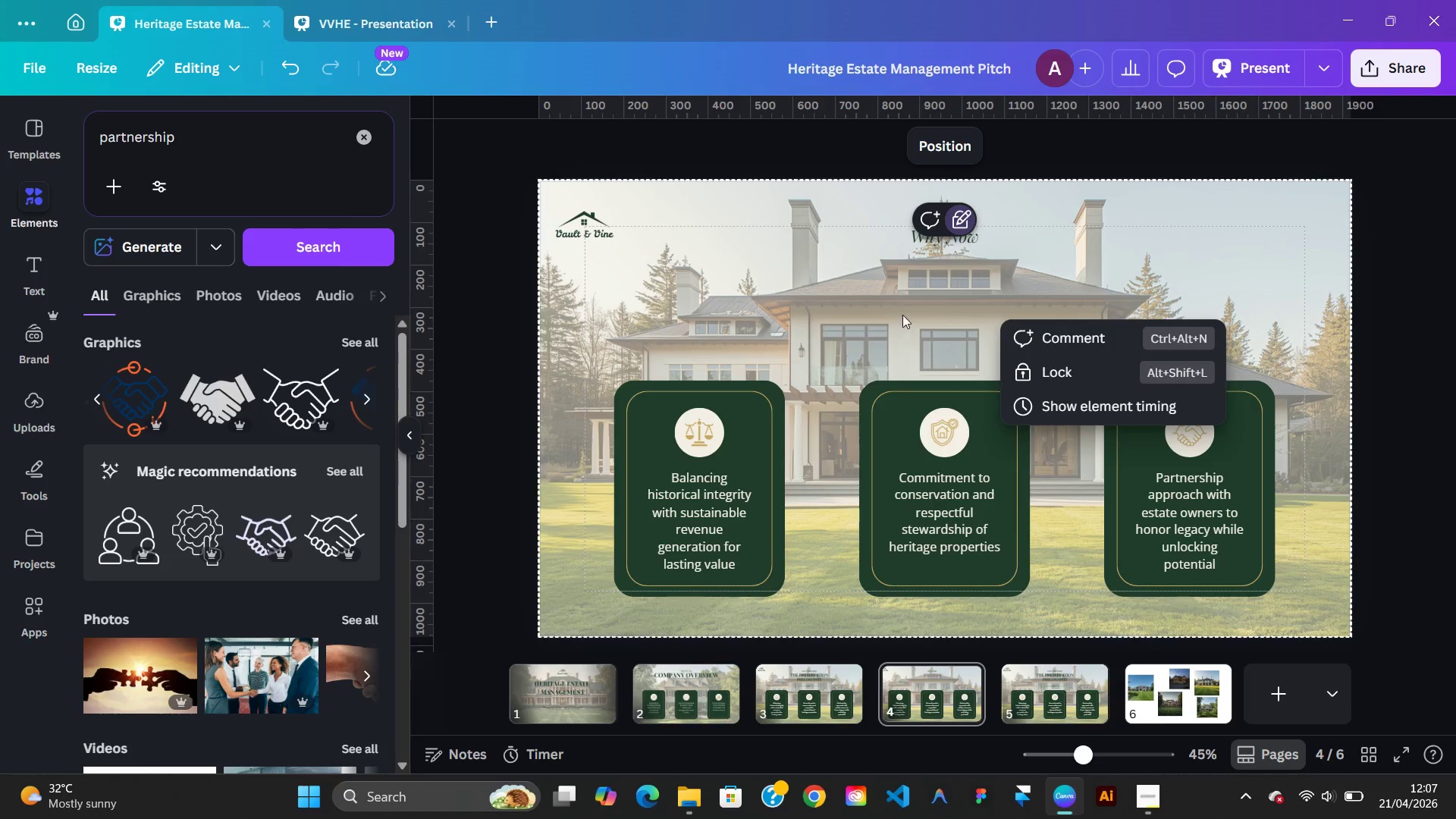 
right_click([905, 307])
 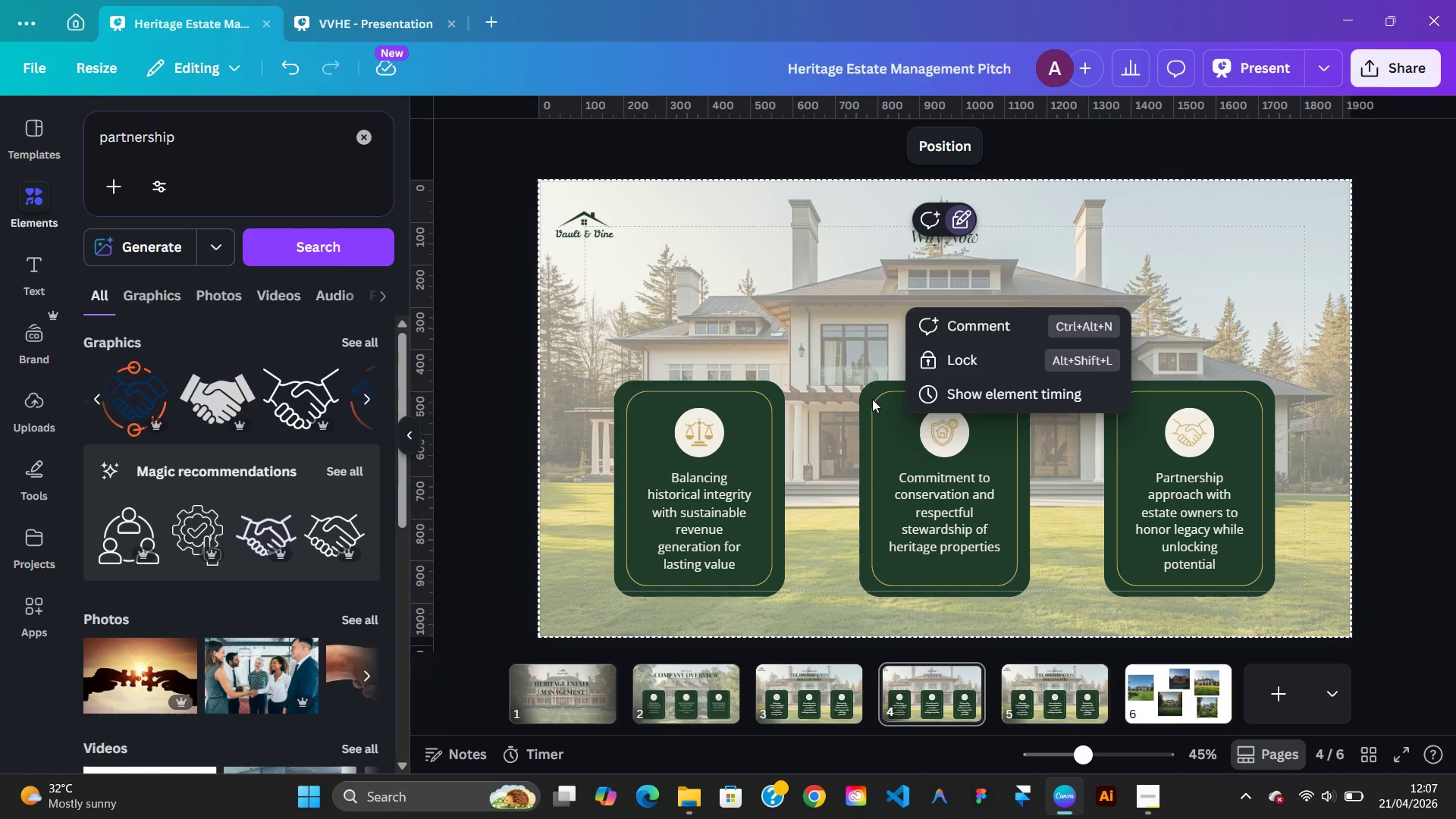 
left_click([872, 403])
 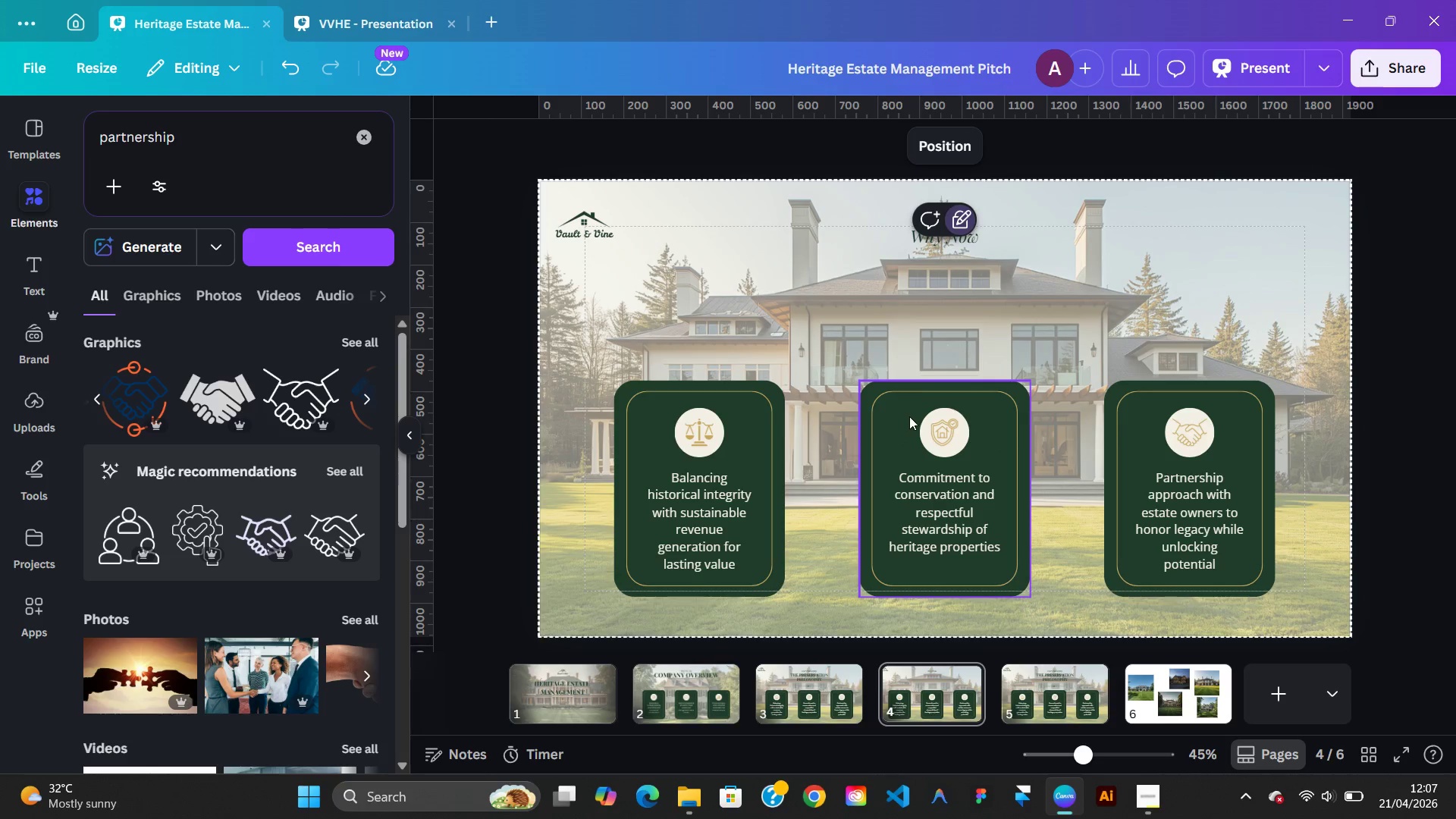 
left_click([909, 416])
 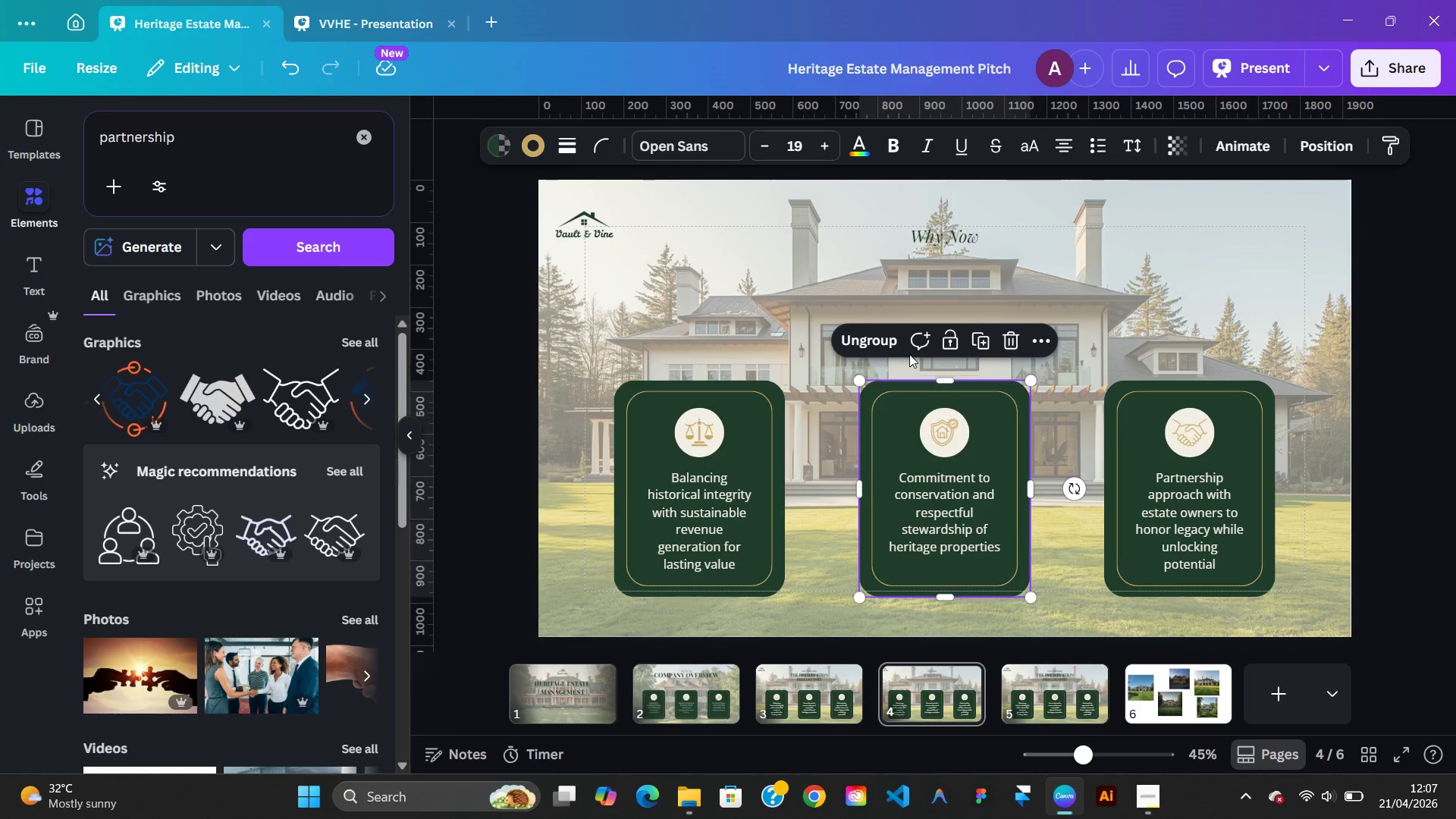 
right_click([909, 354])
 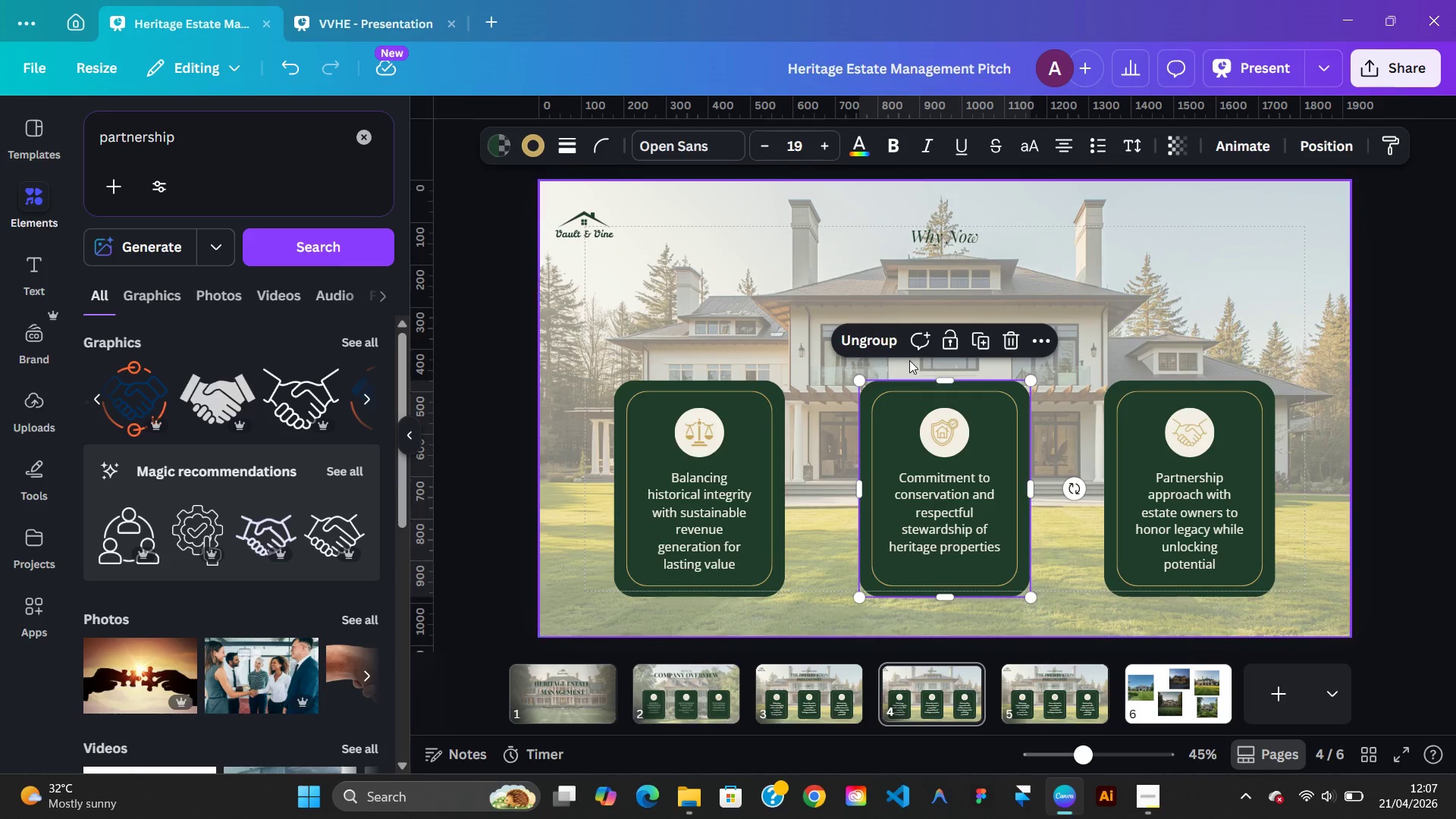 
right_click([909, 360])
 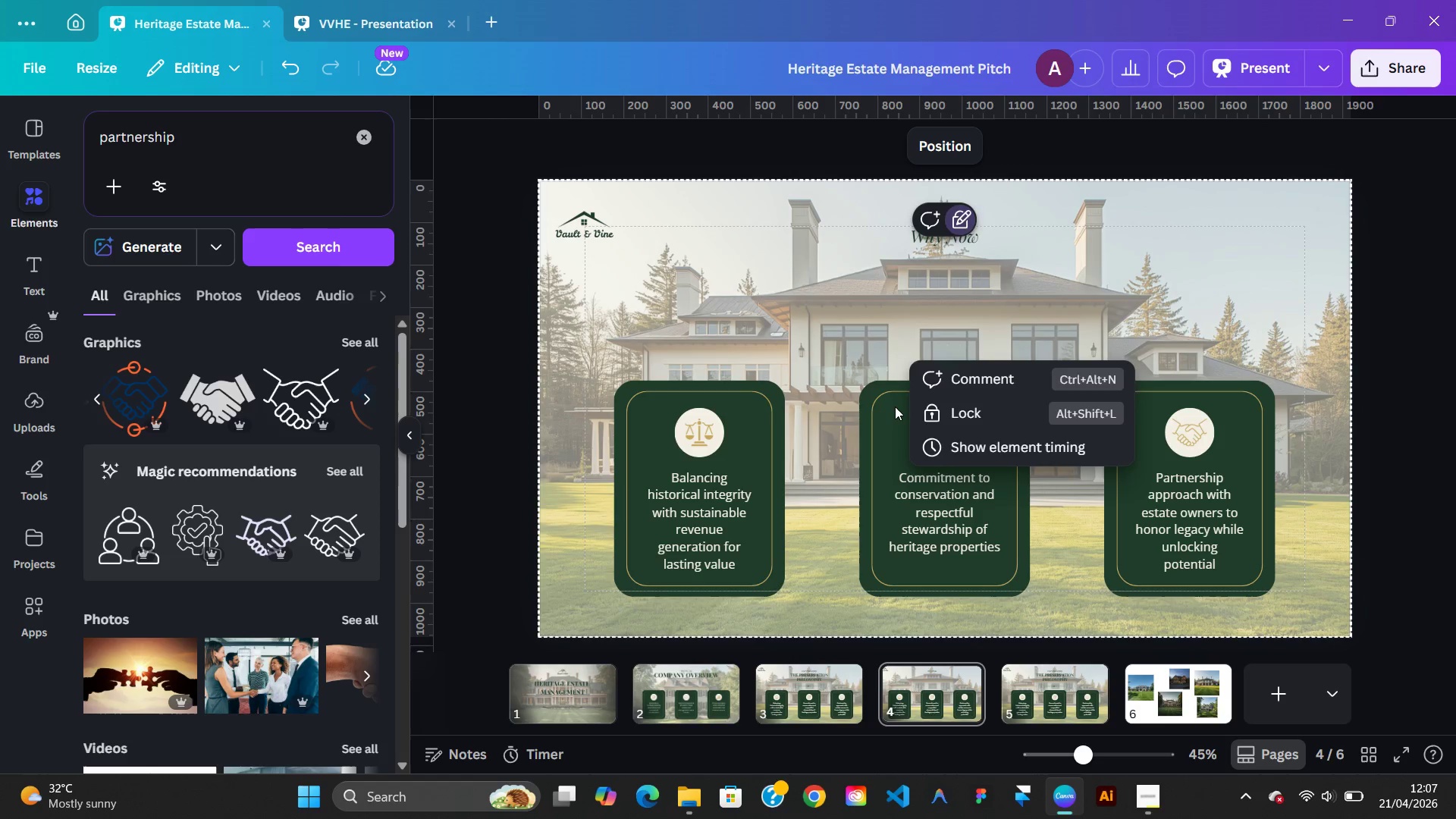 
left_click([895, 410])
 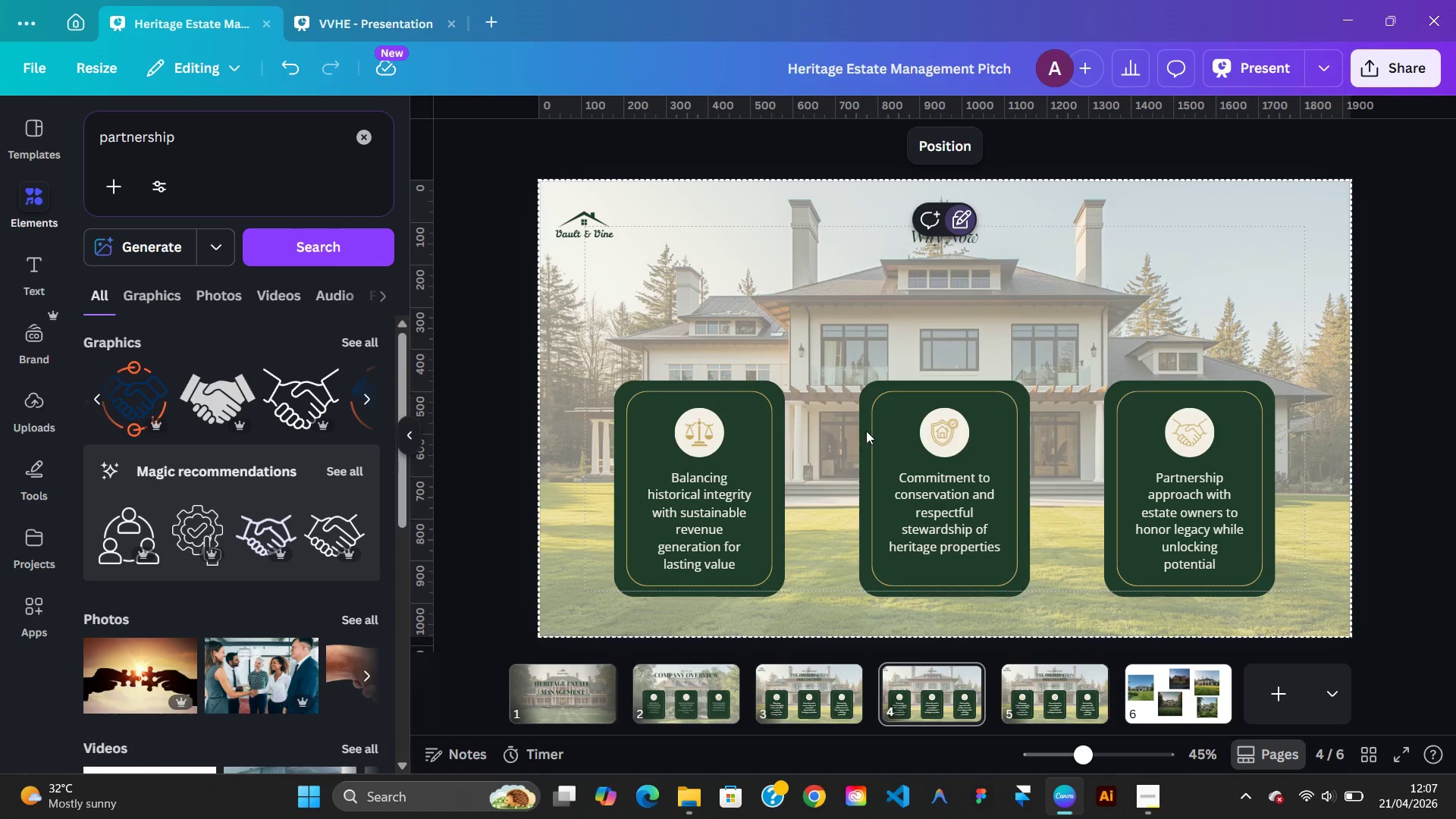 
left_click([866, 431])
 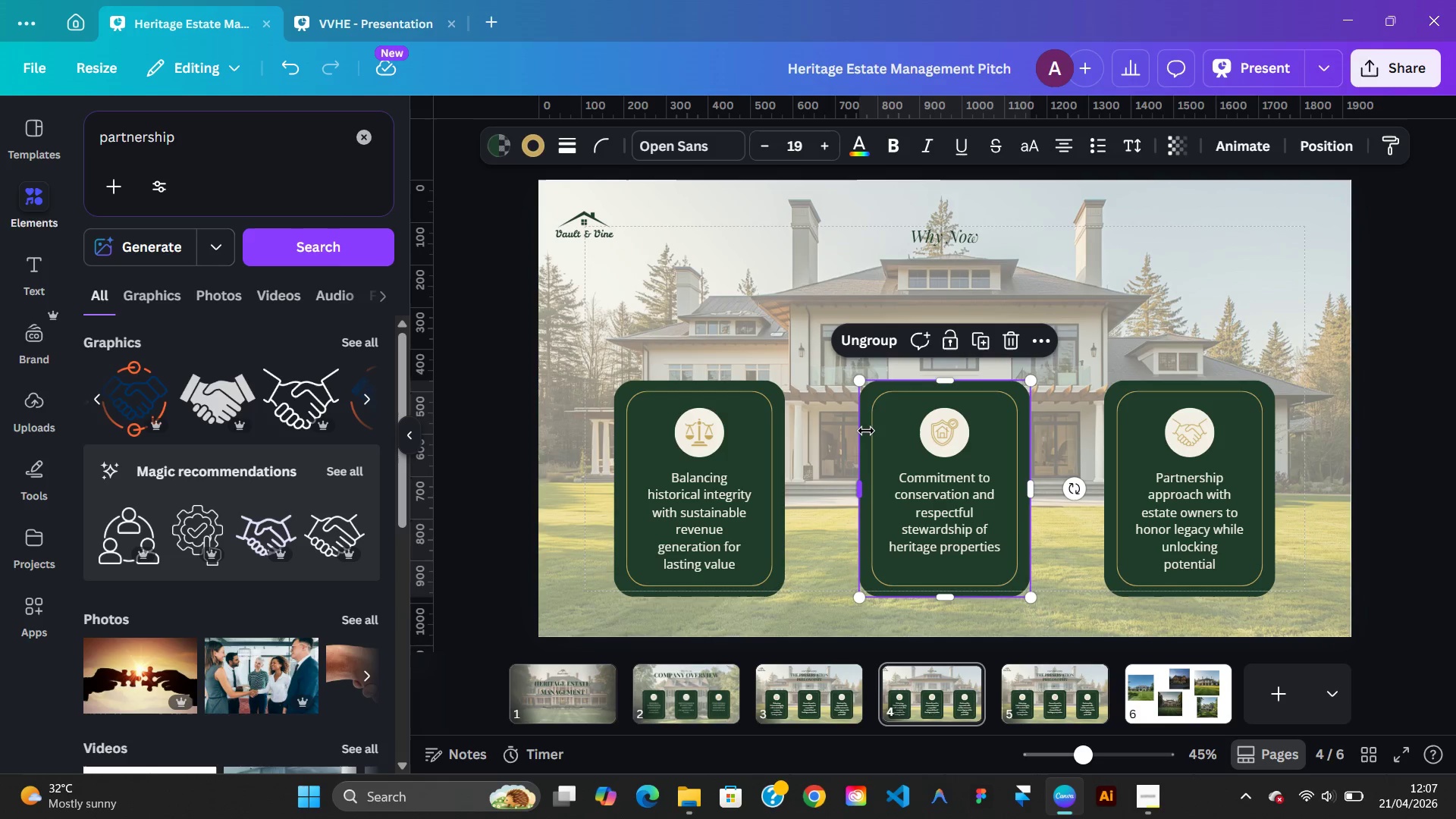 
right_click([866, 431])
 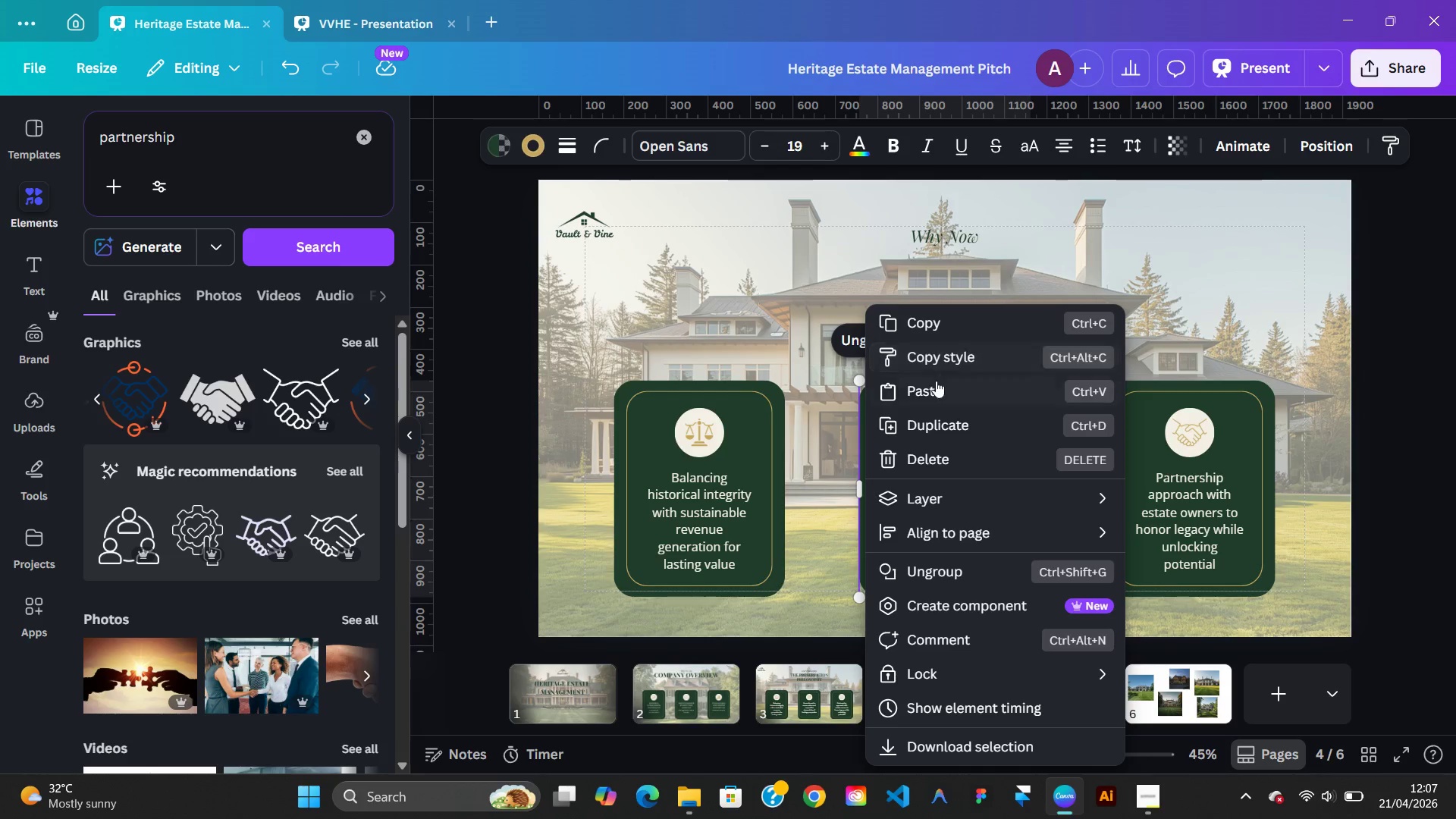 
left_click([936, 382])
 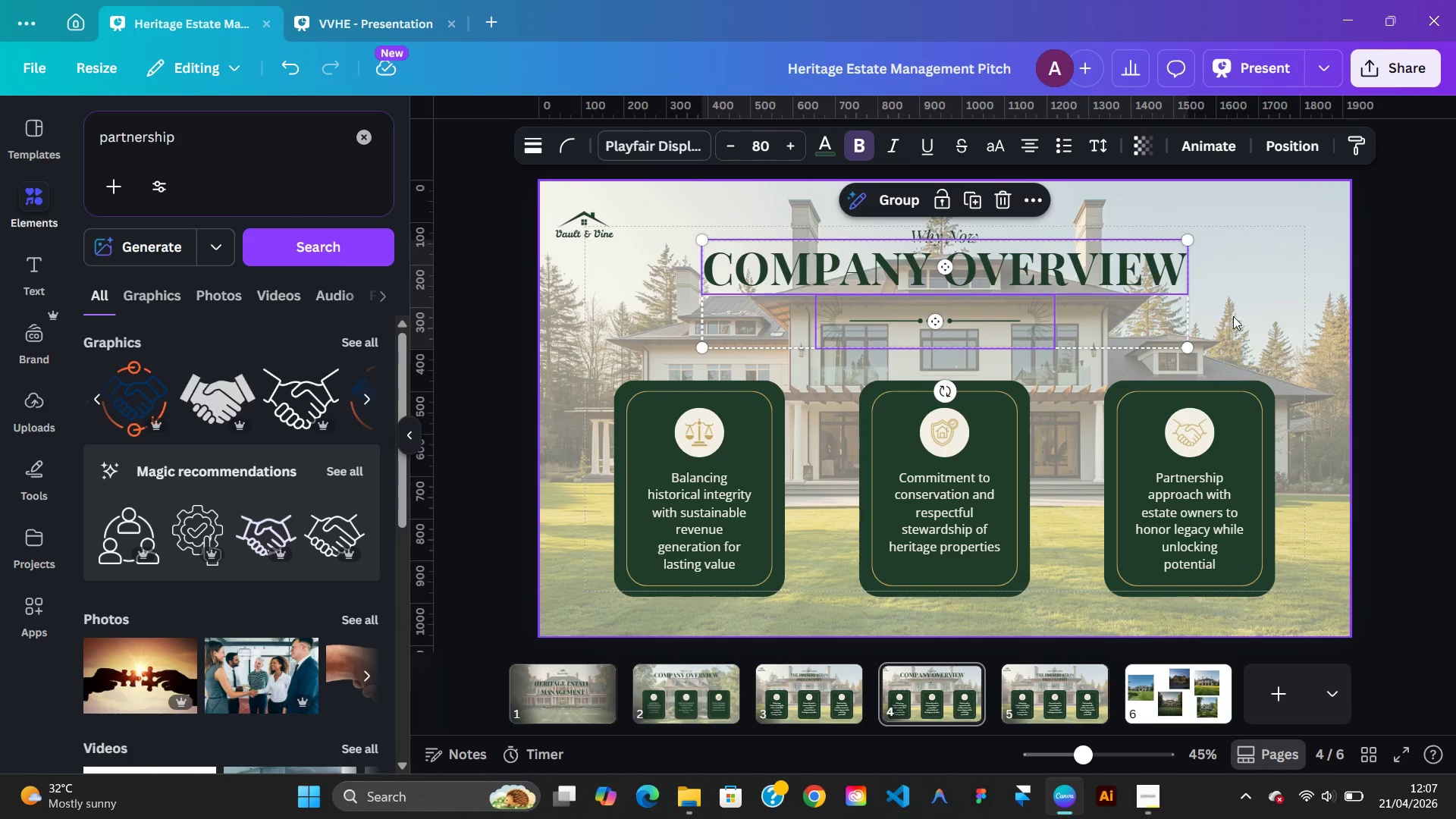 
left_click([1232, 283])
 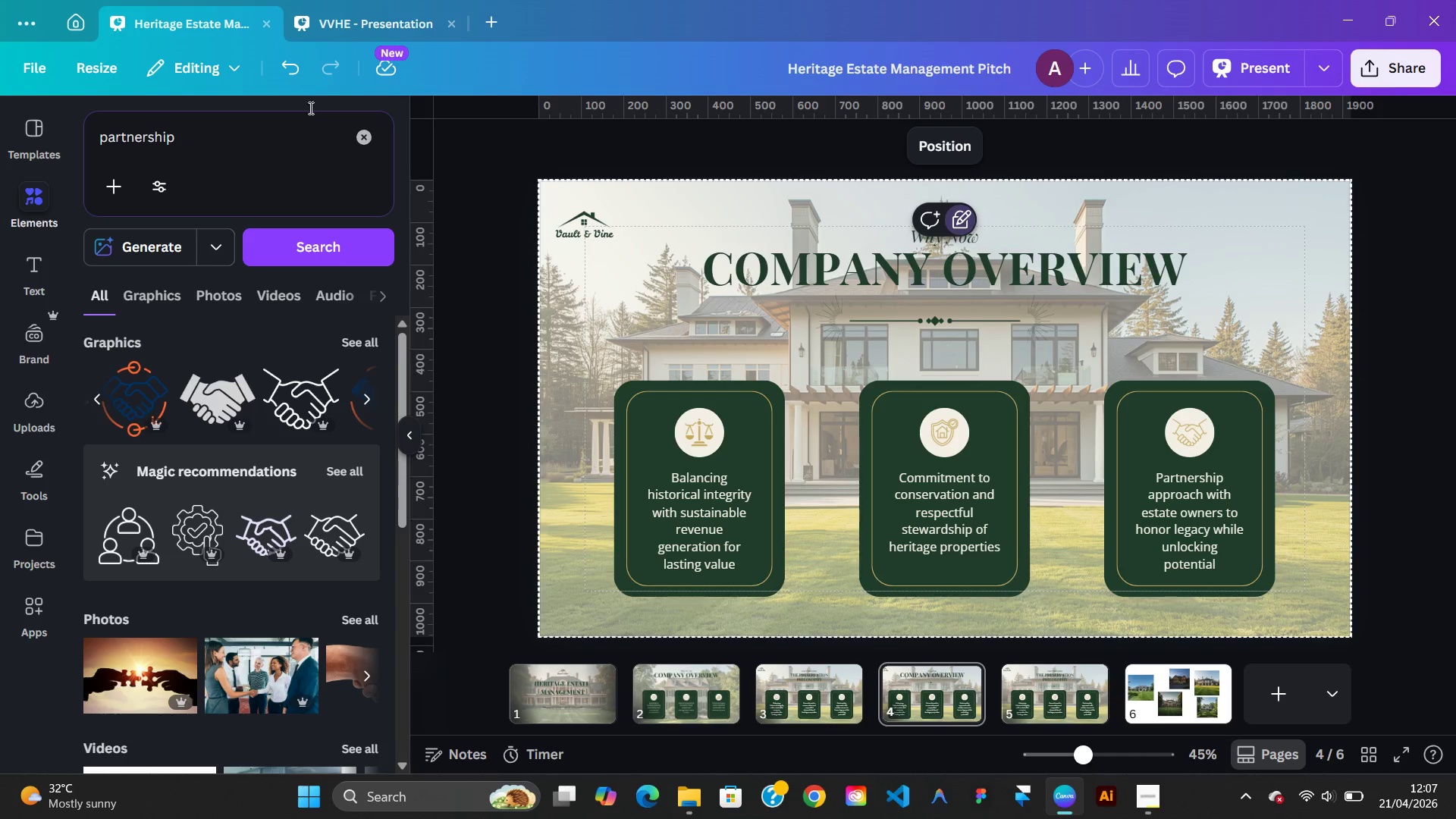 
left_click([332, 23])
 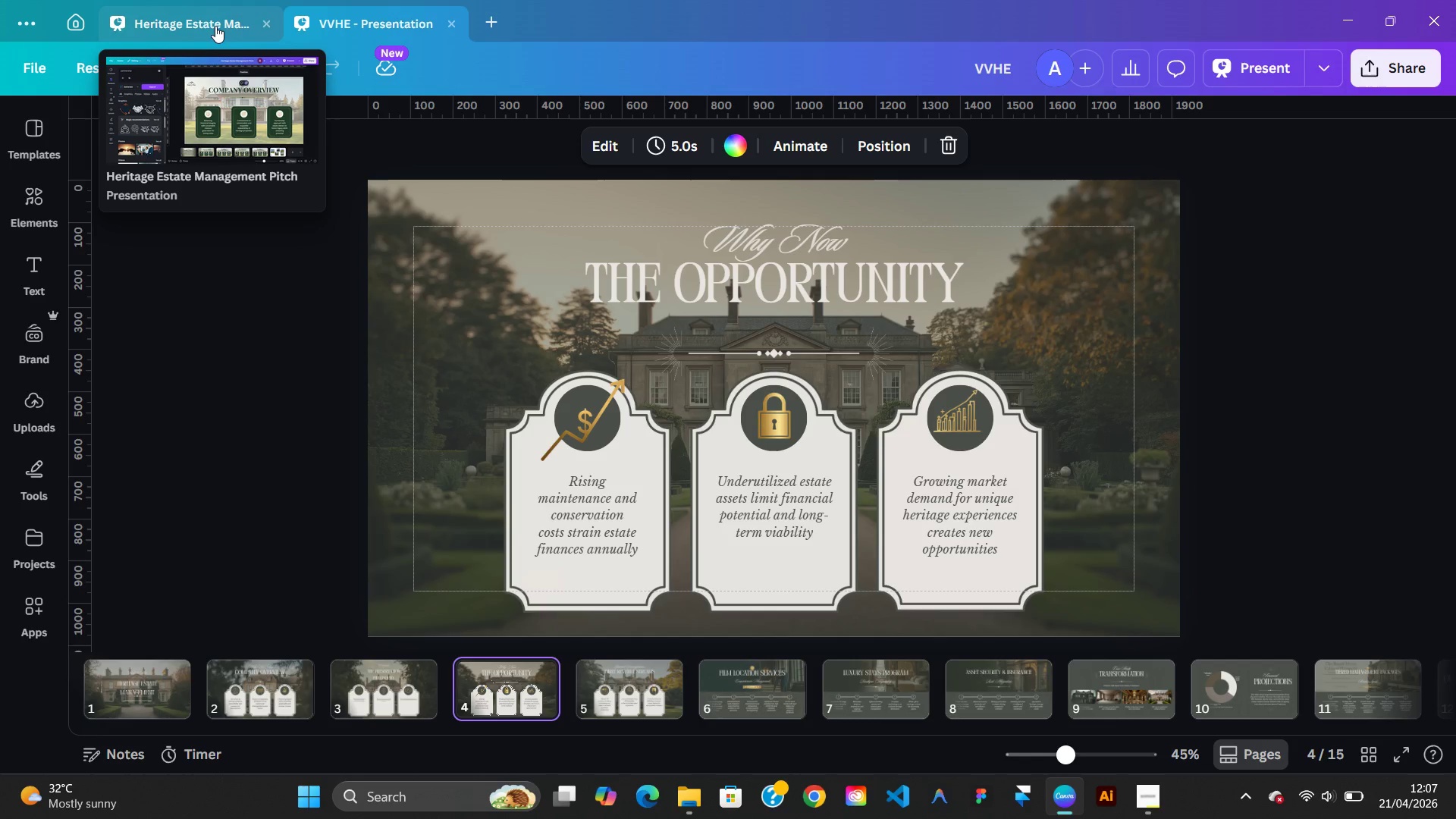 
left_click([215, 25])
 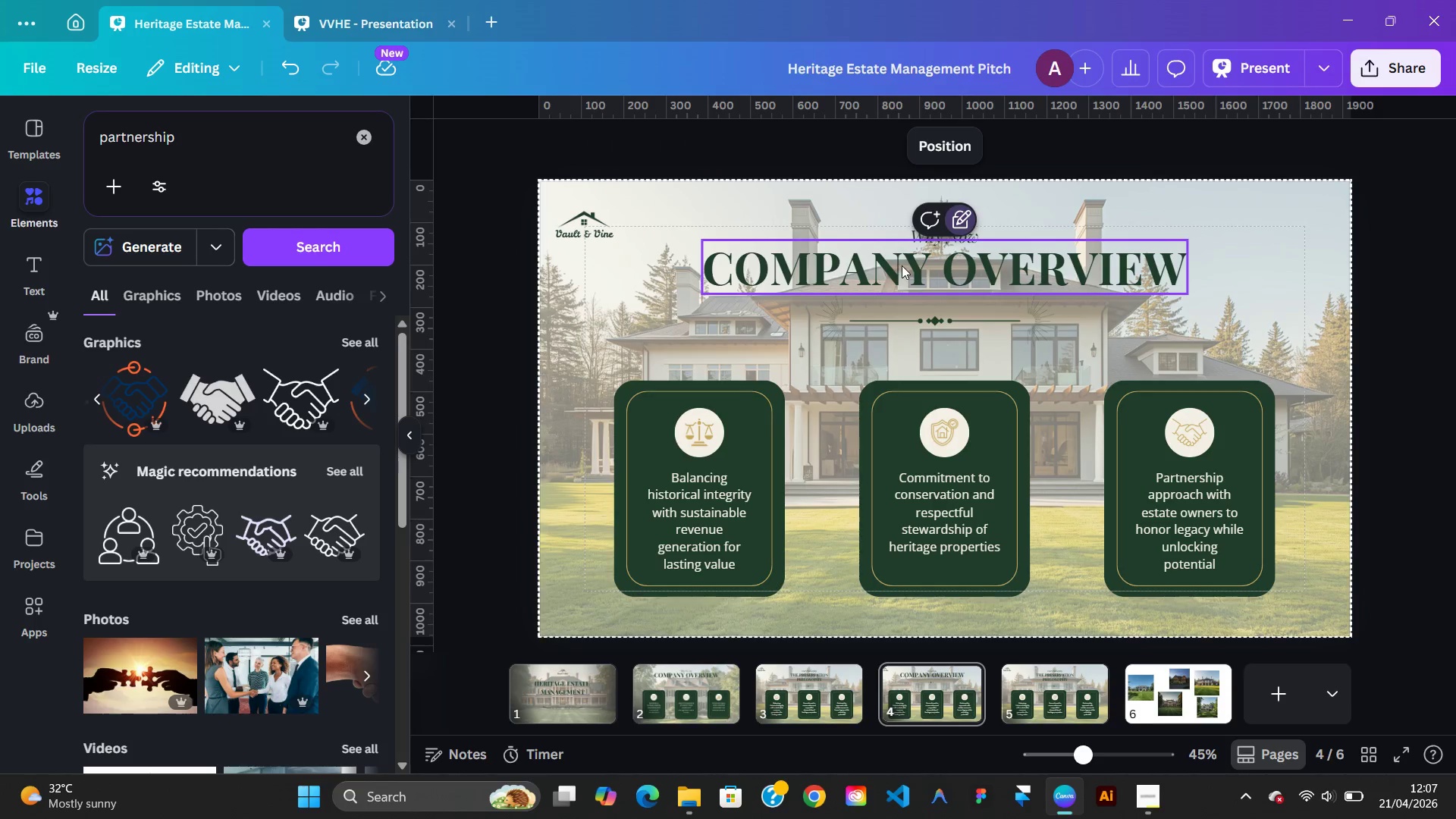 
double_click([902, 265])
 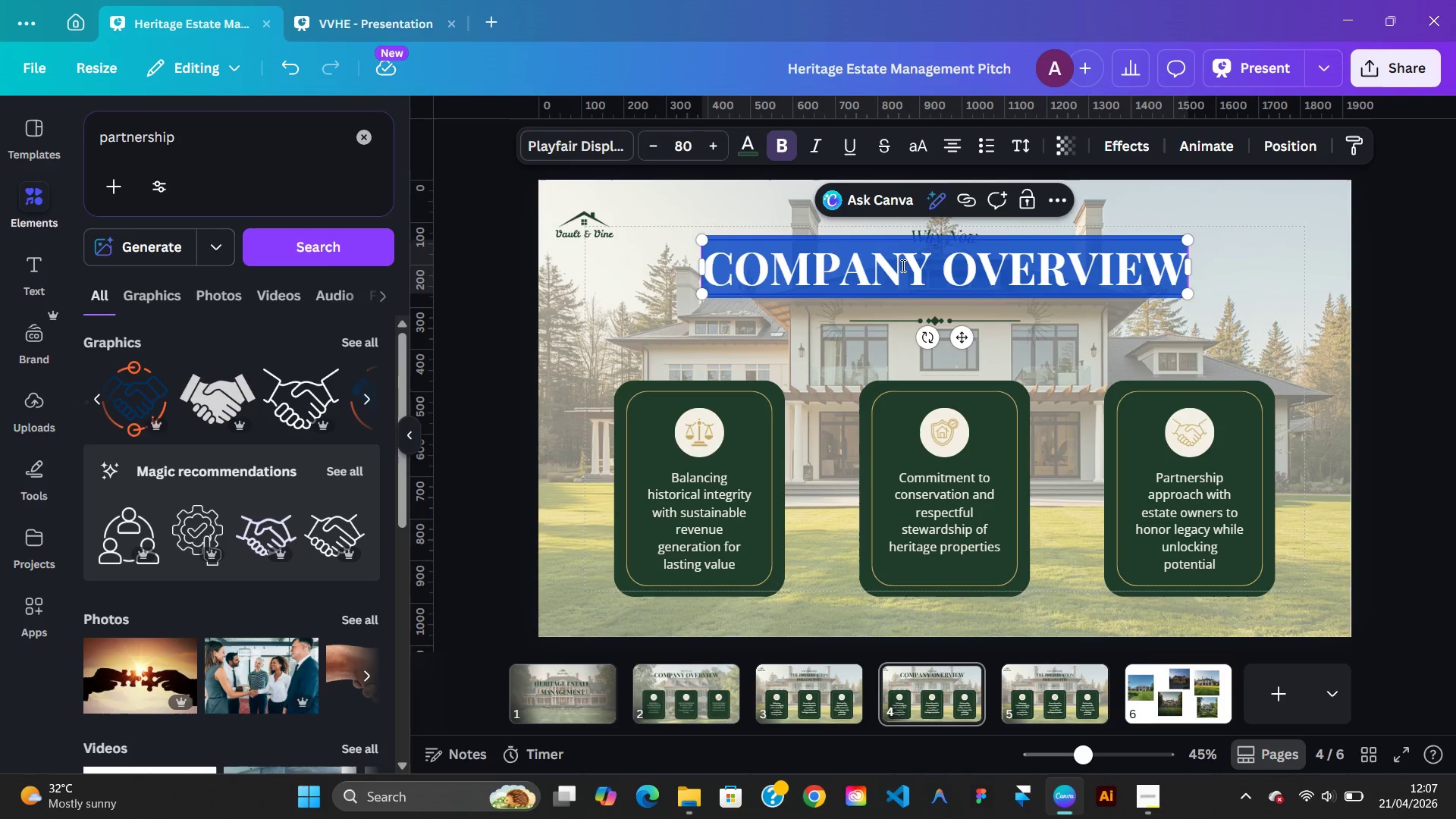 
type(THE OPPOUT)
key(Backspace)
 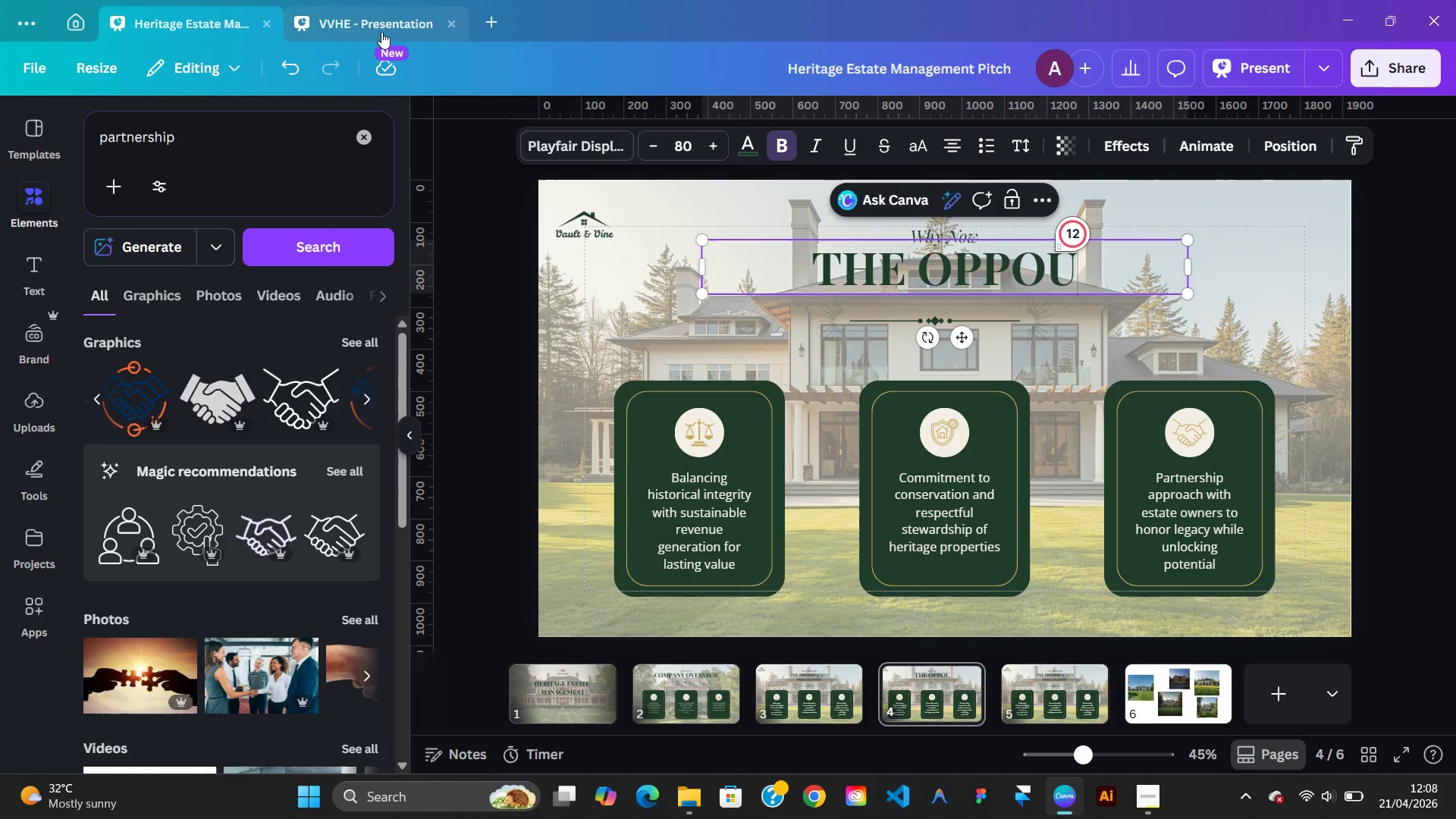 
left_click([381, 27])
 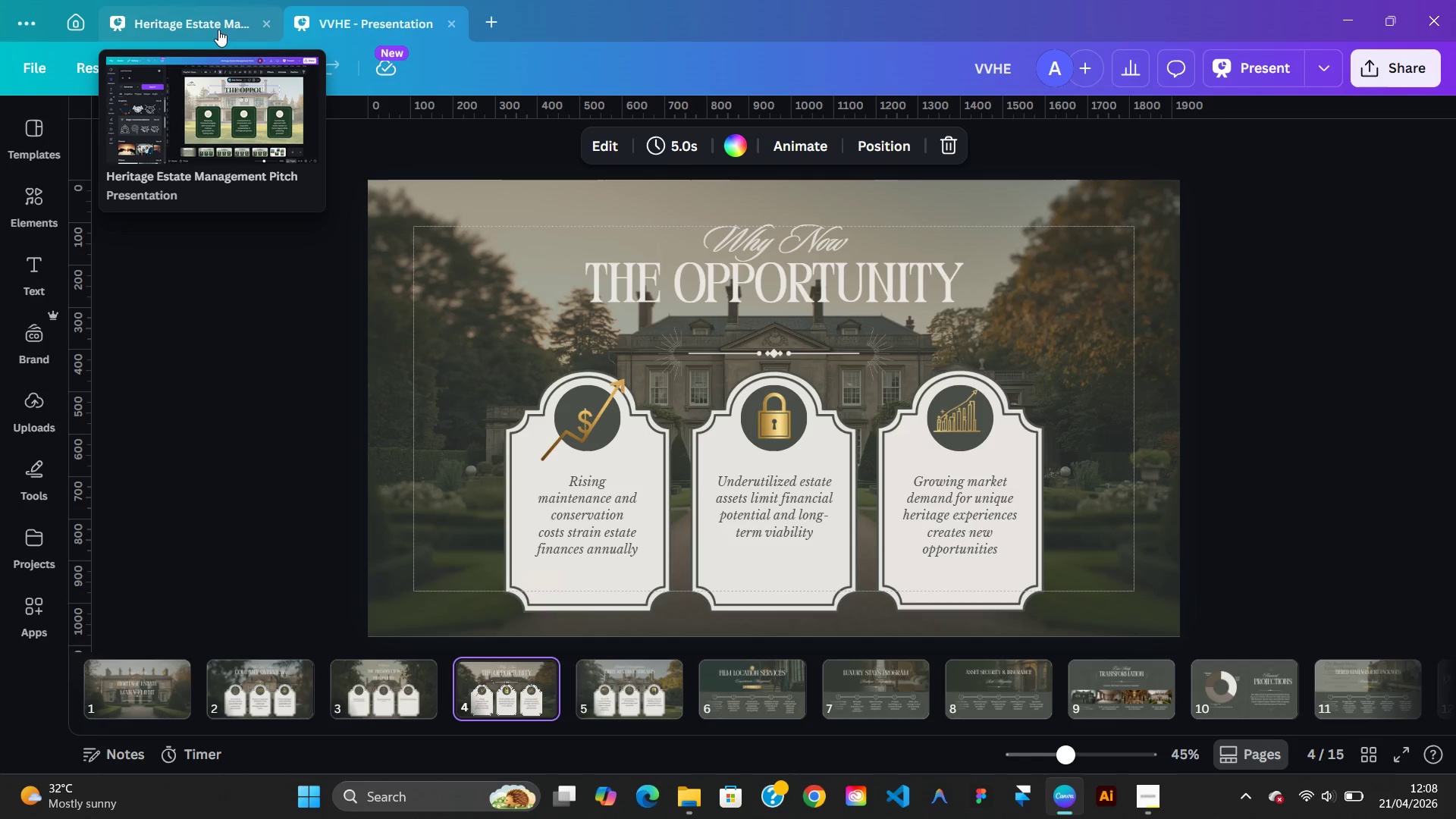 
left_click([212, 27])
 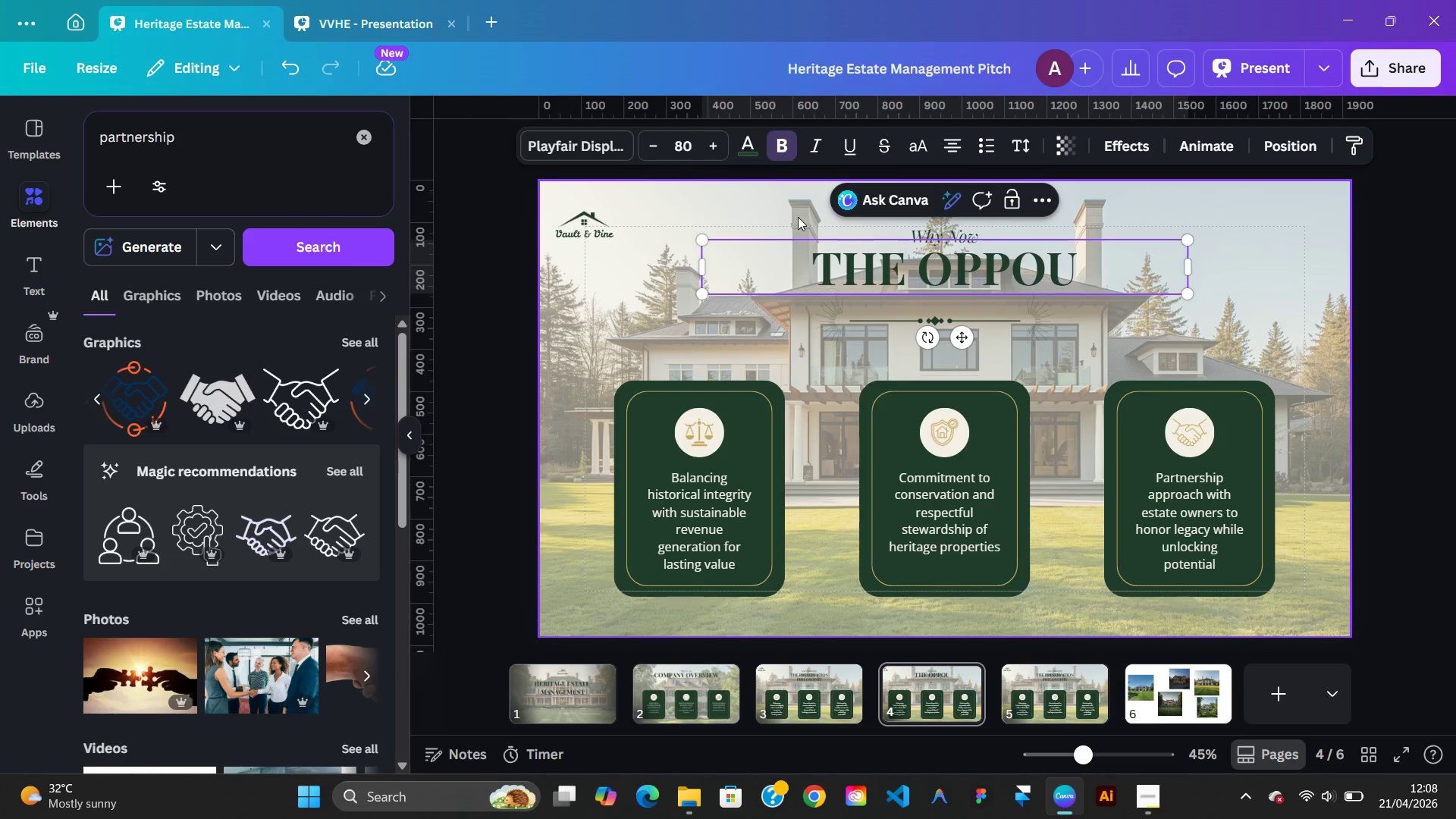 
key(Backspace)
type(RTUNITY)
 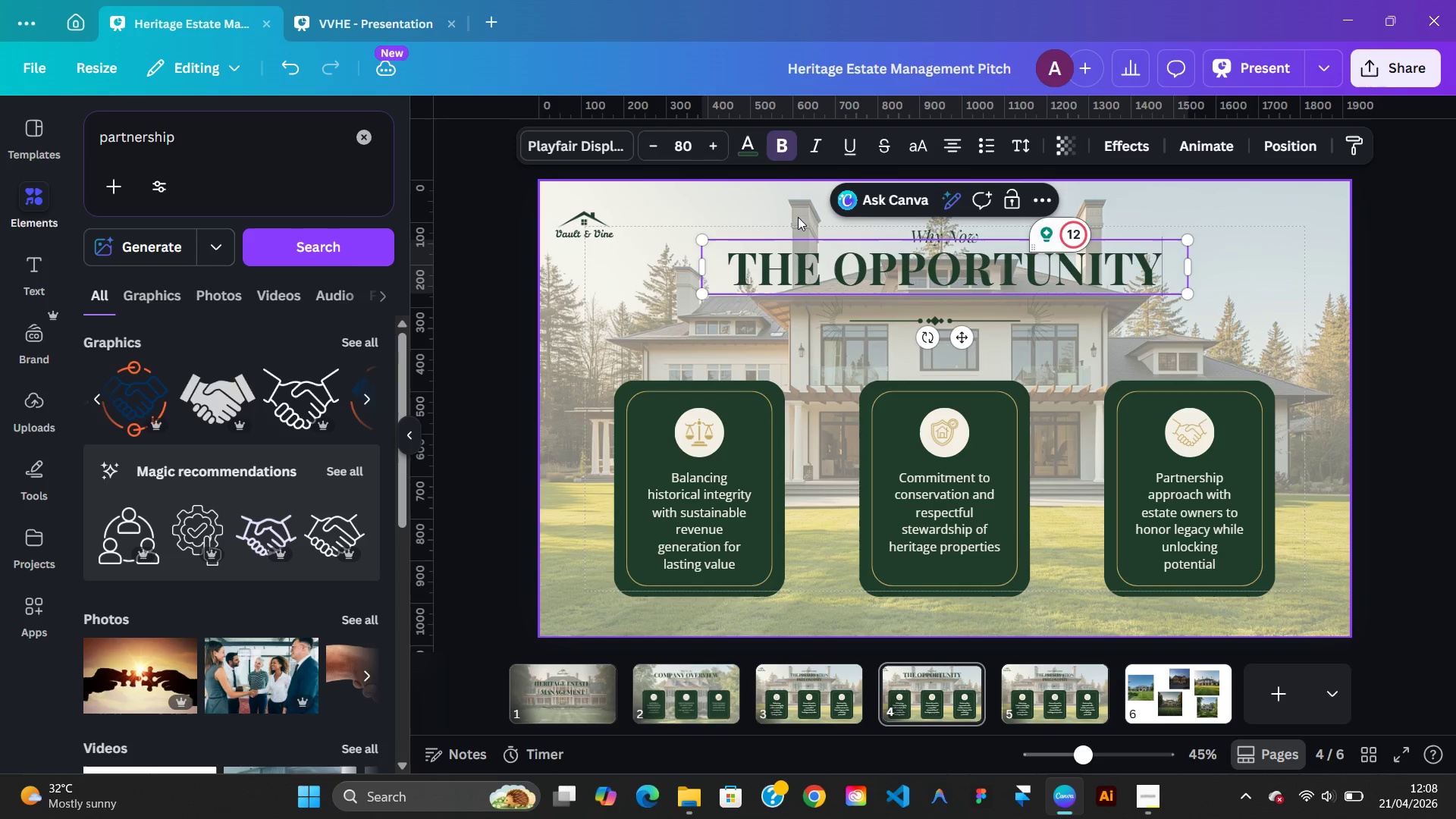 
left_click([1177, 340])
 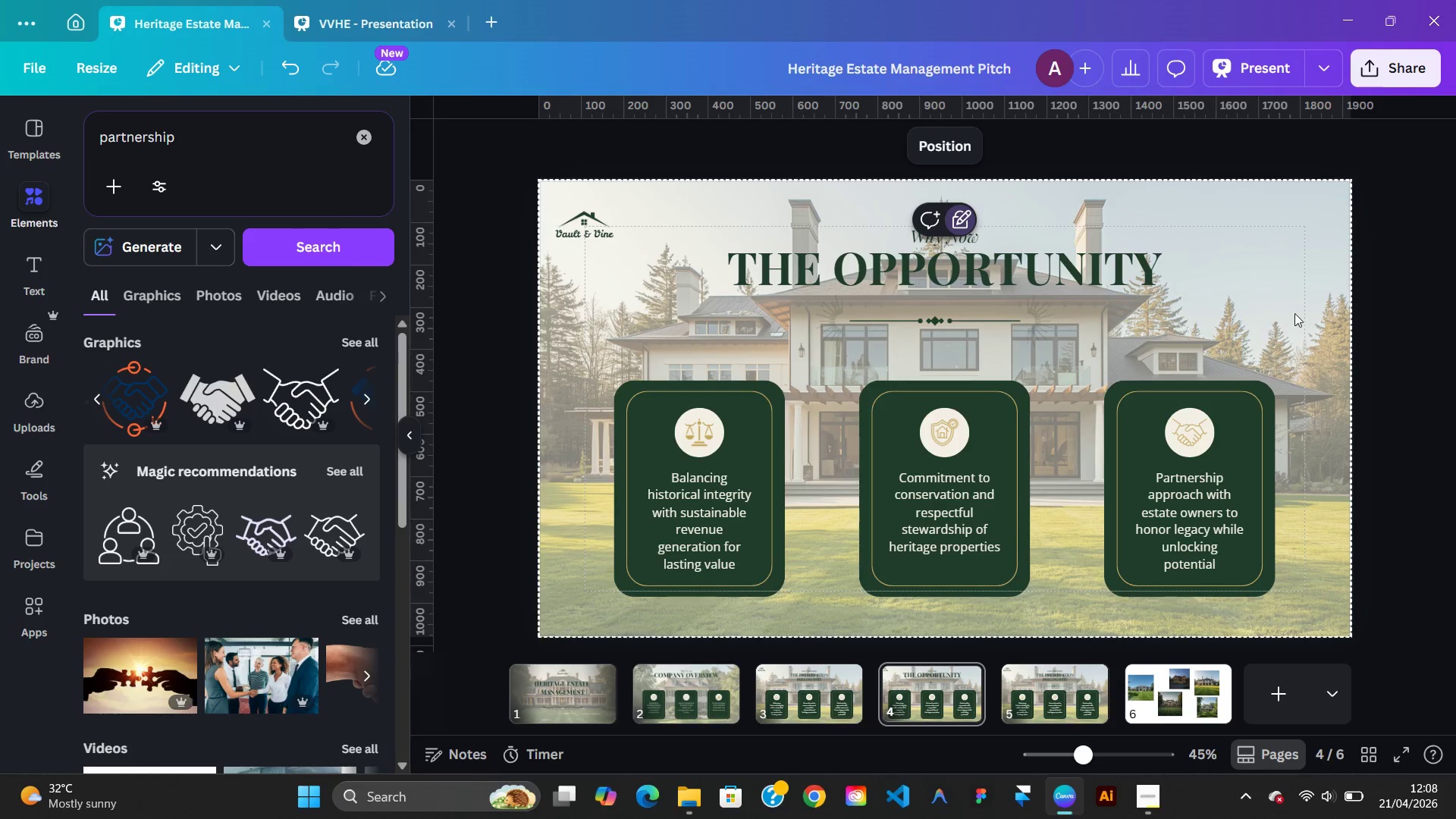 
left_click([1294, 313])
 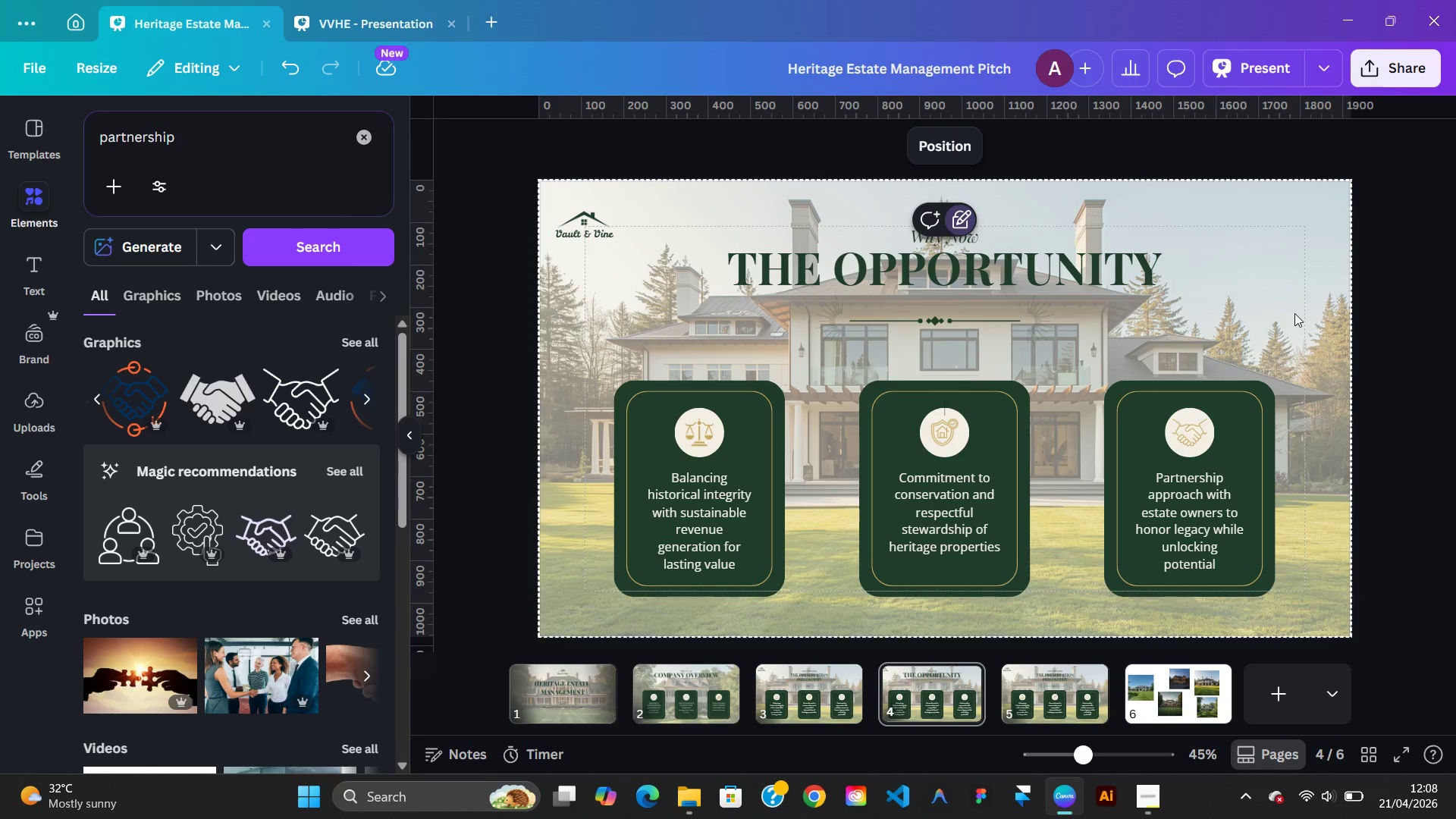 
left_click([1294, 313])
 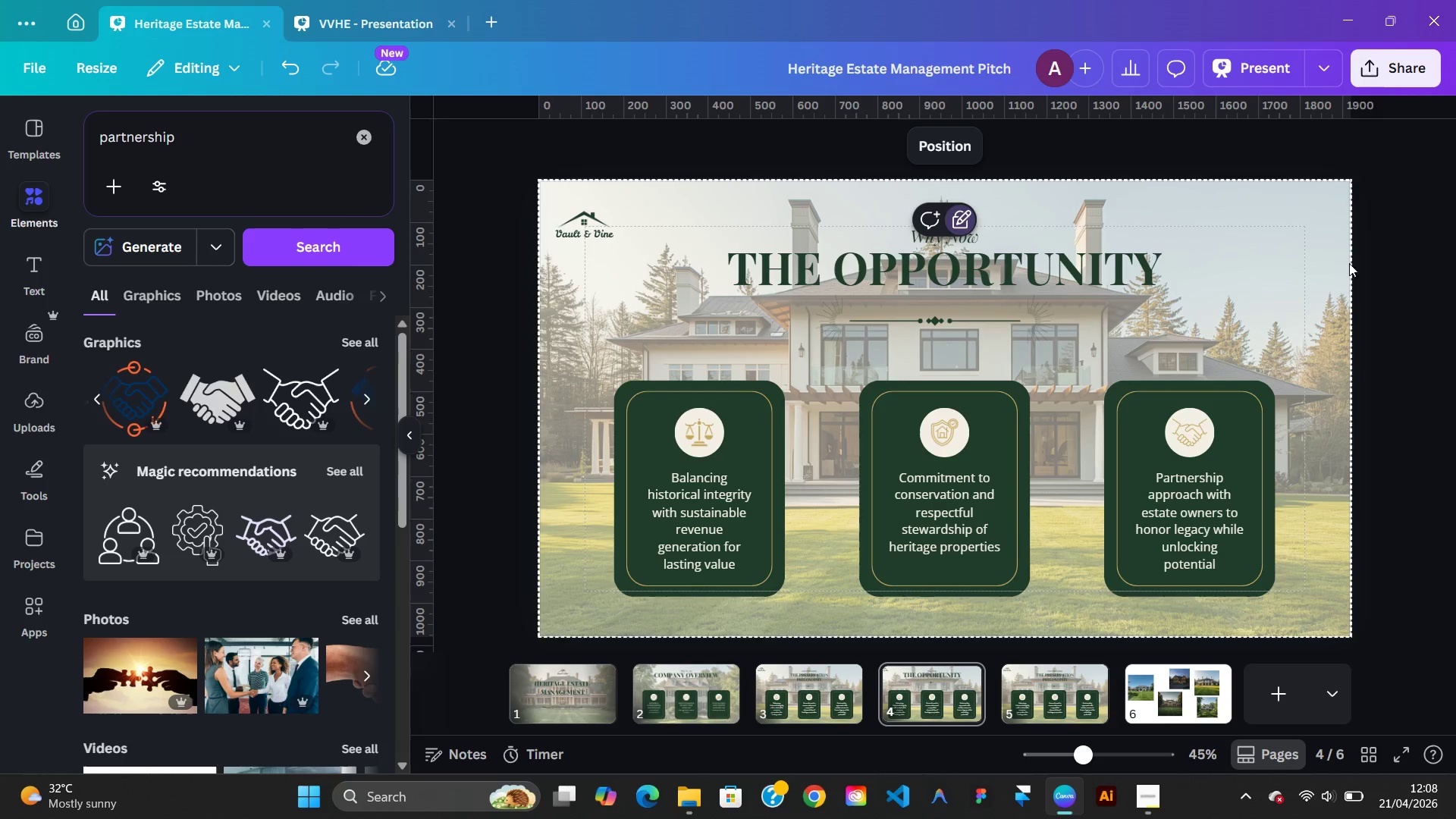 
left_click([1377, 278])
 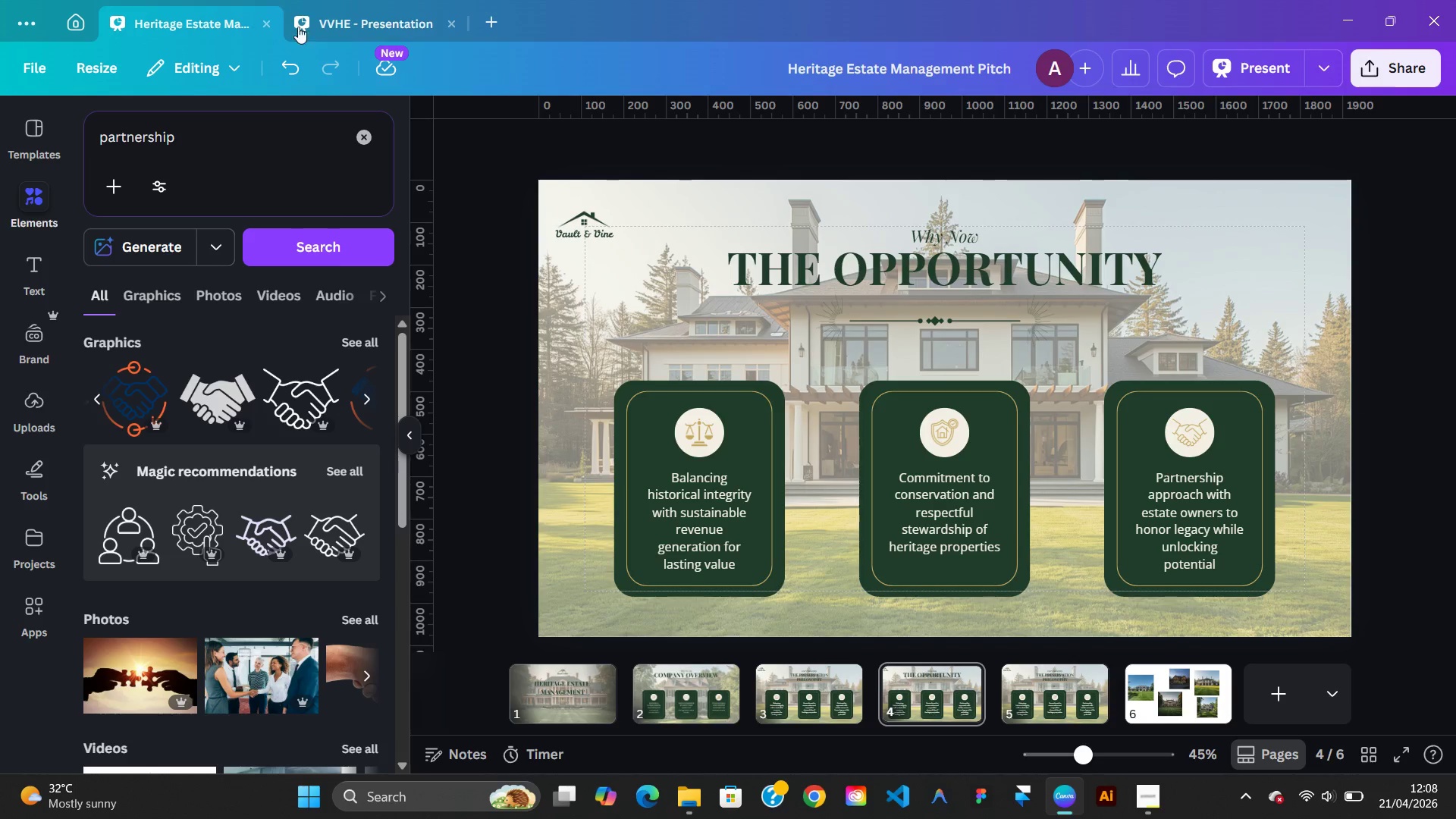 
left_click([369, 24])
 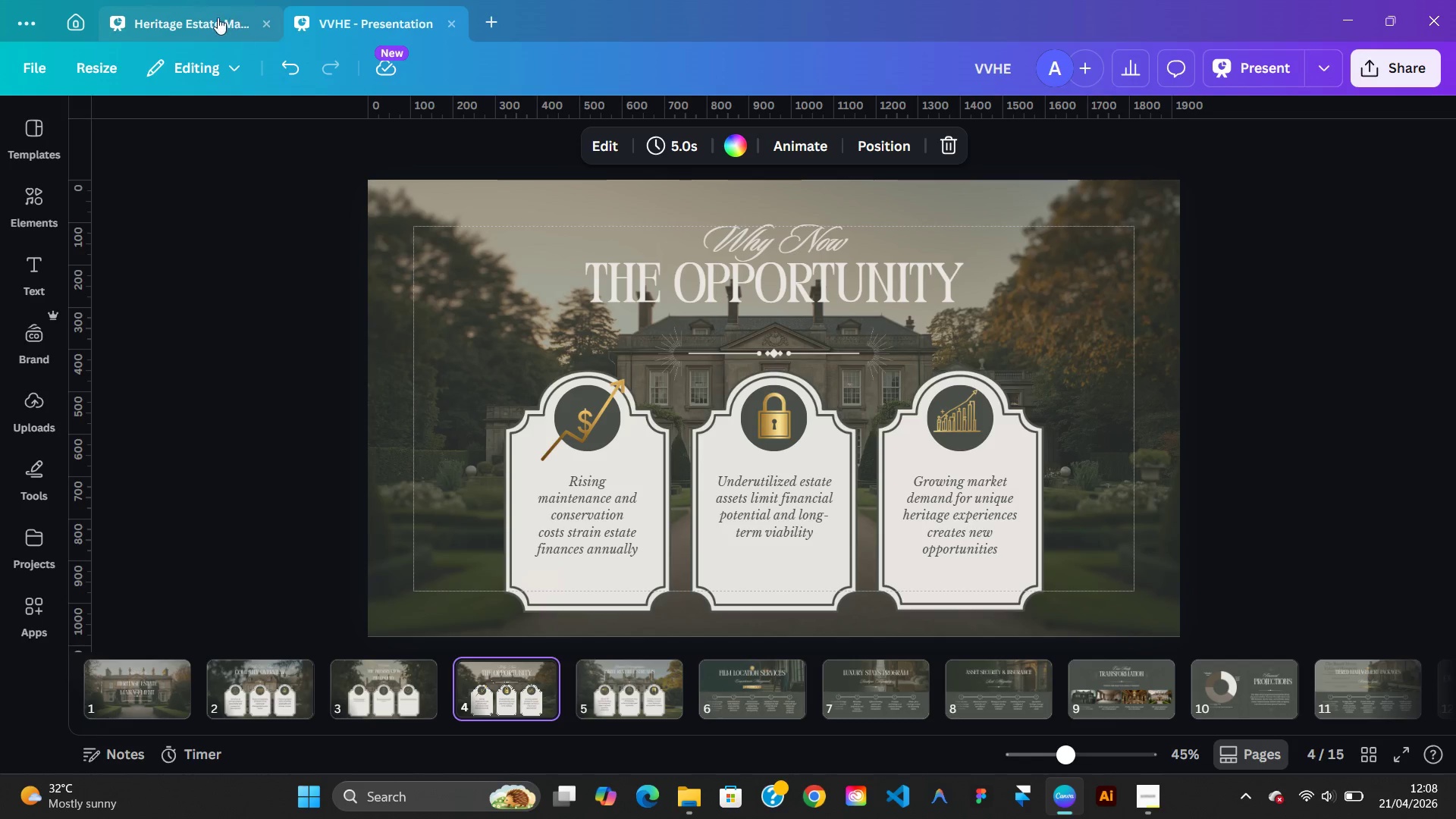 
left_click([212, 17])
 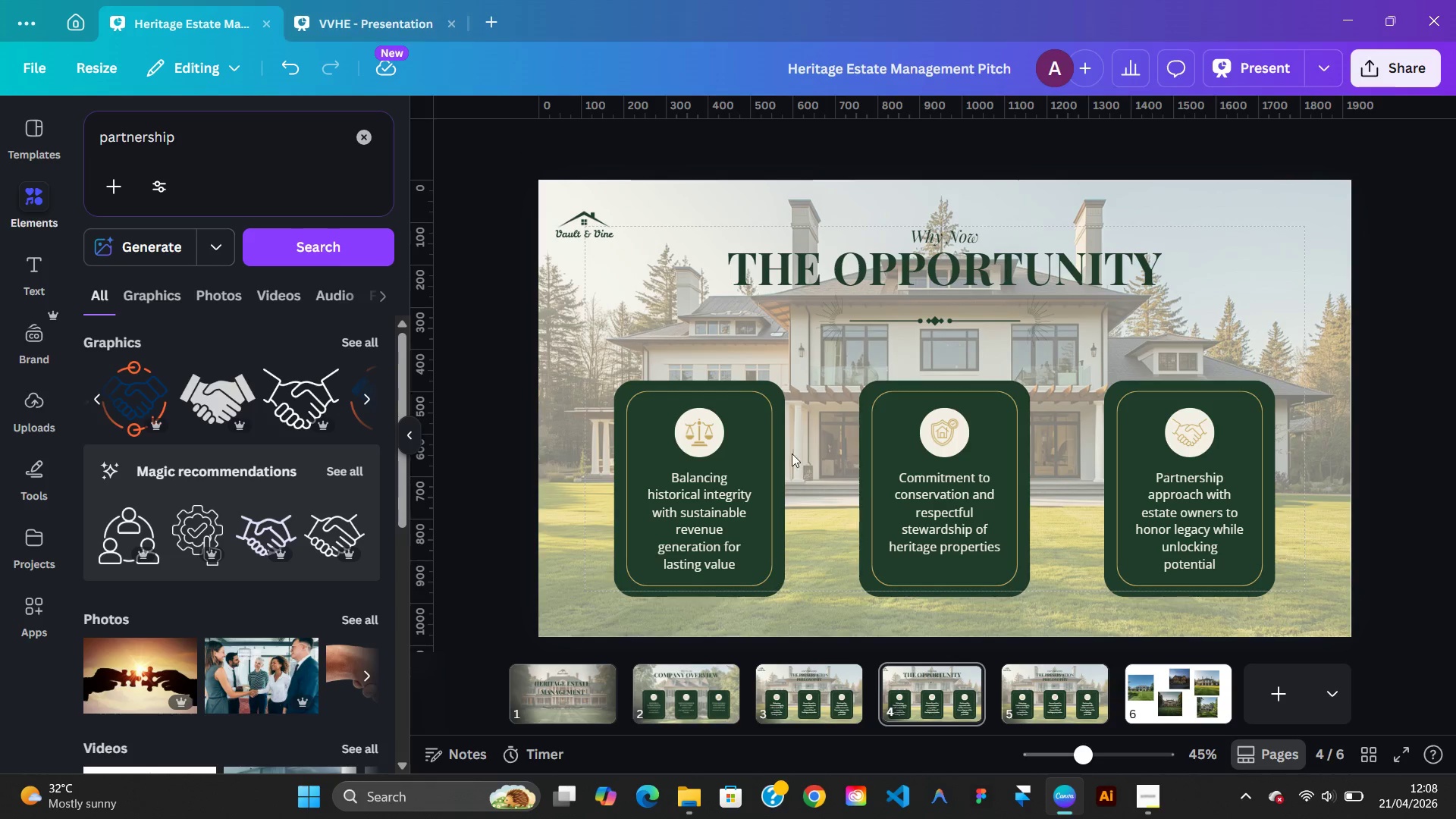 
wait(5.59)
 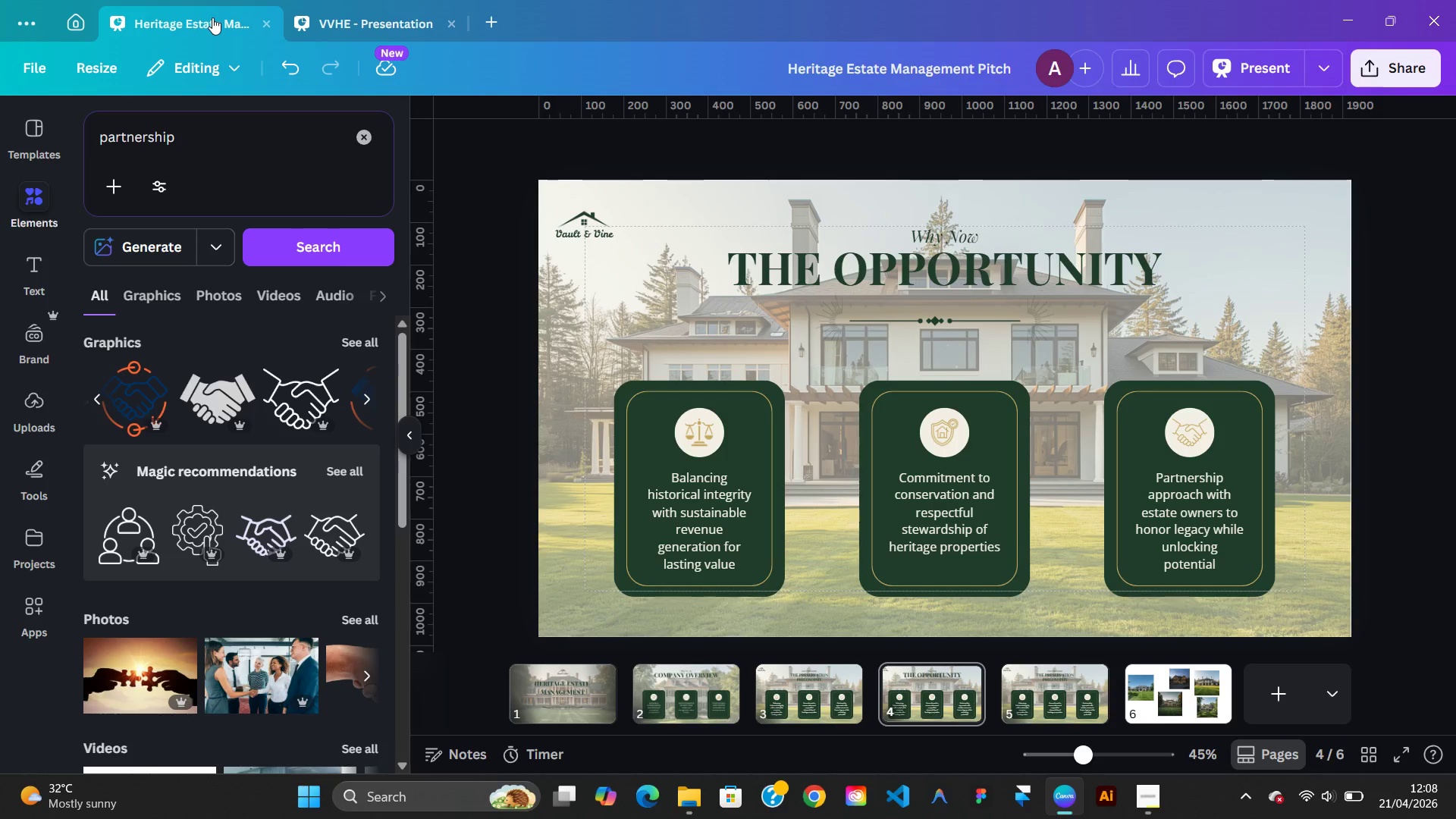 
left_click([1163, 706])
 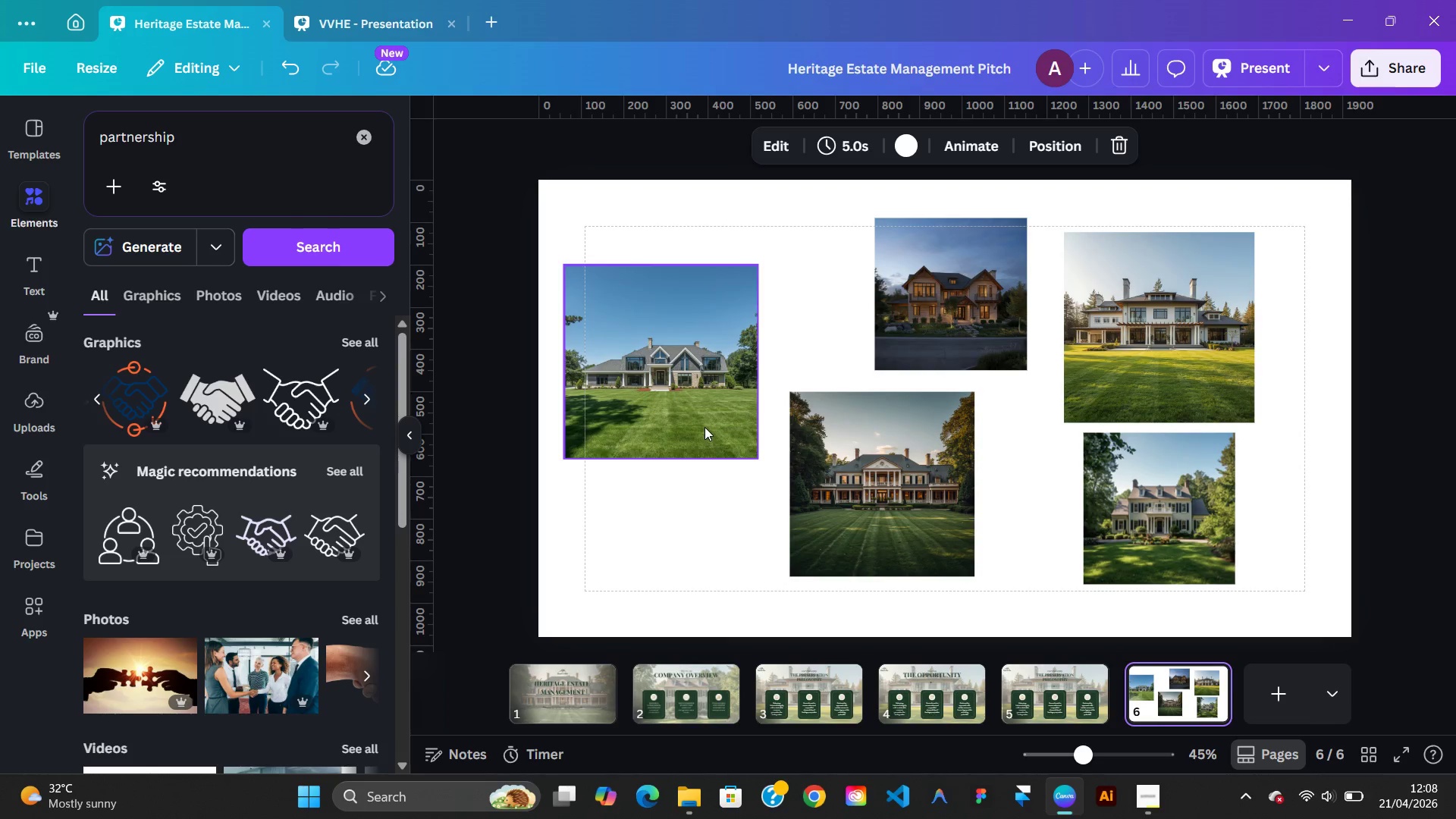 
wait(13.06)
 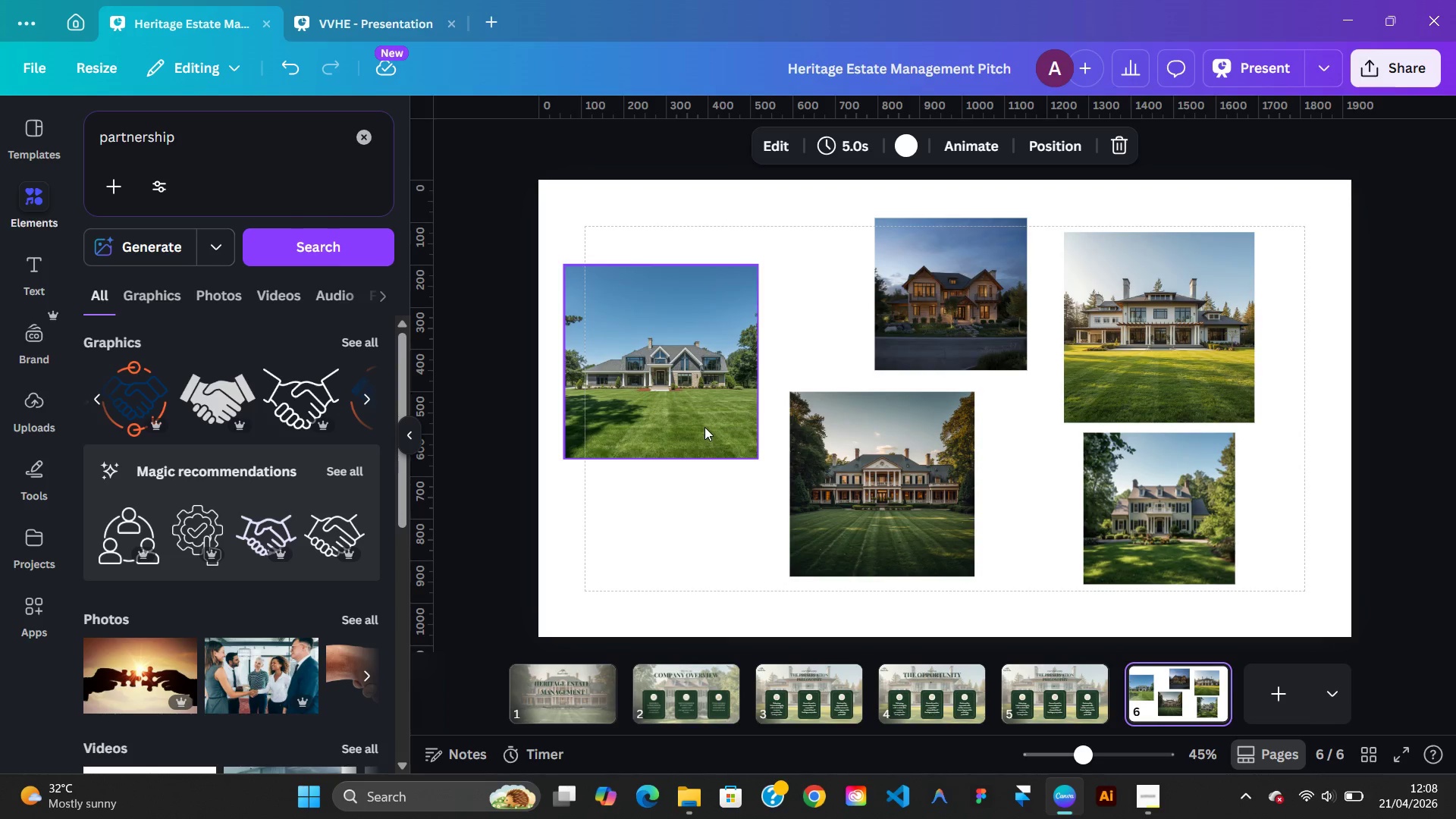 
mouse_move([790, 689])
 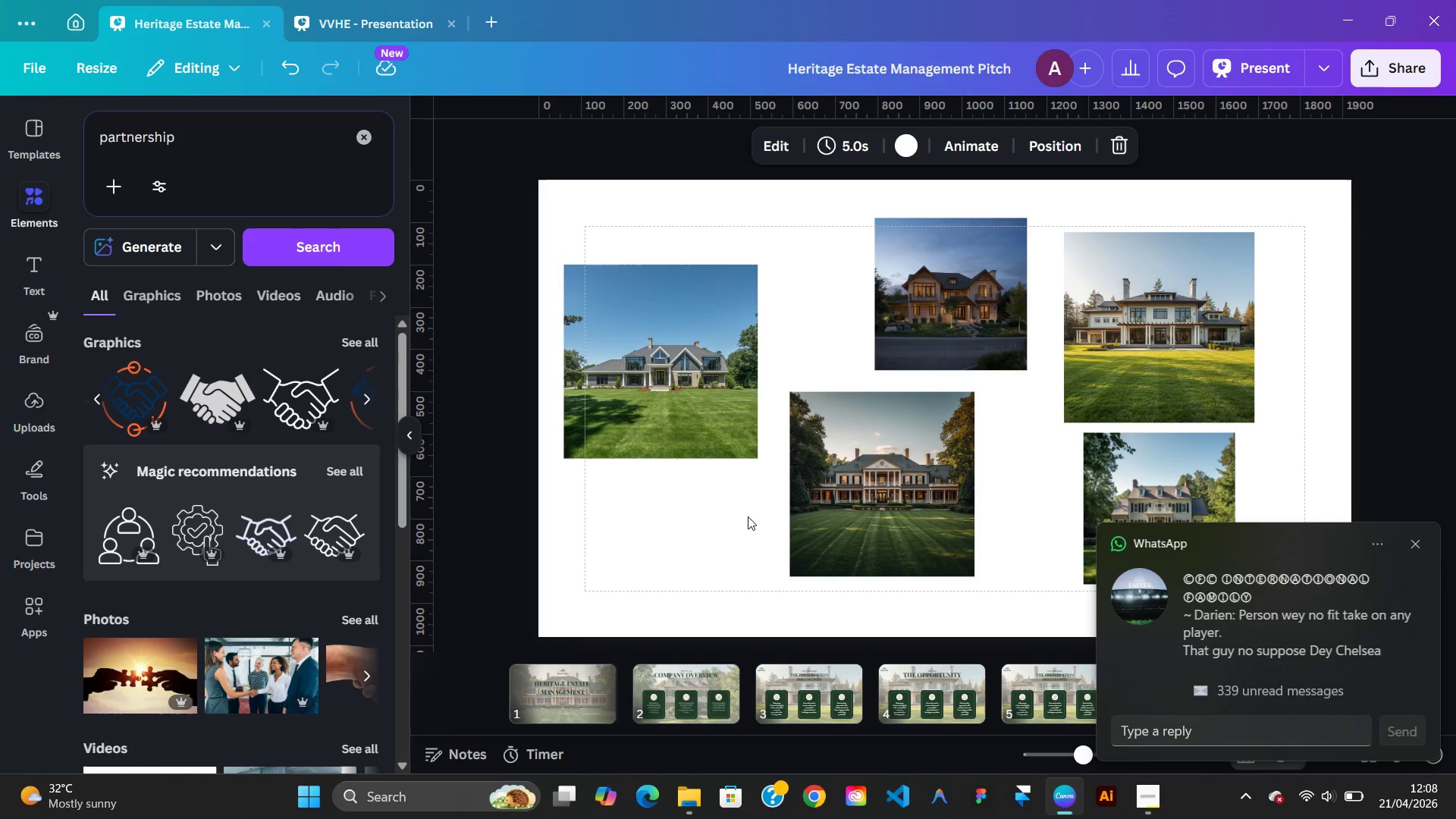 
left_click([688, 444])
 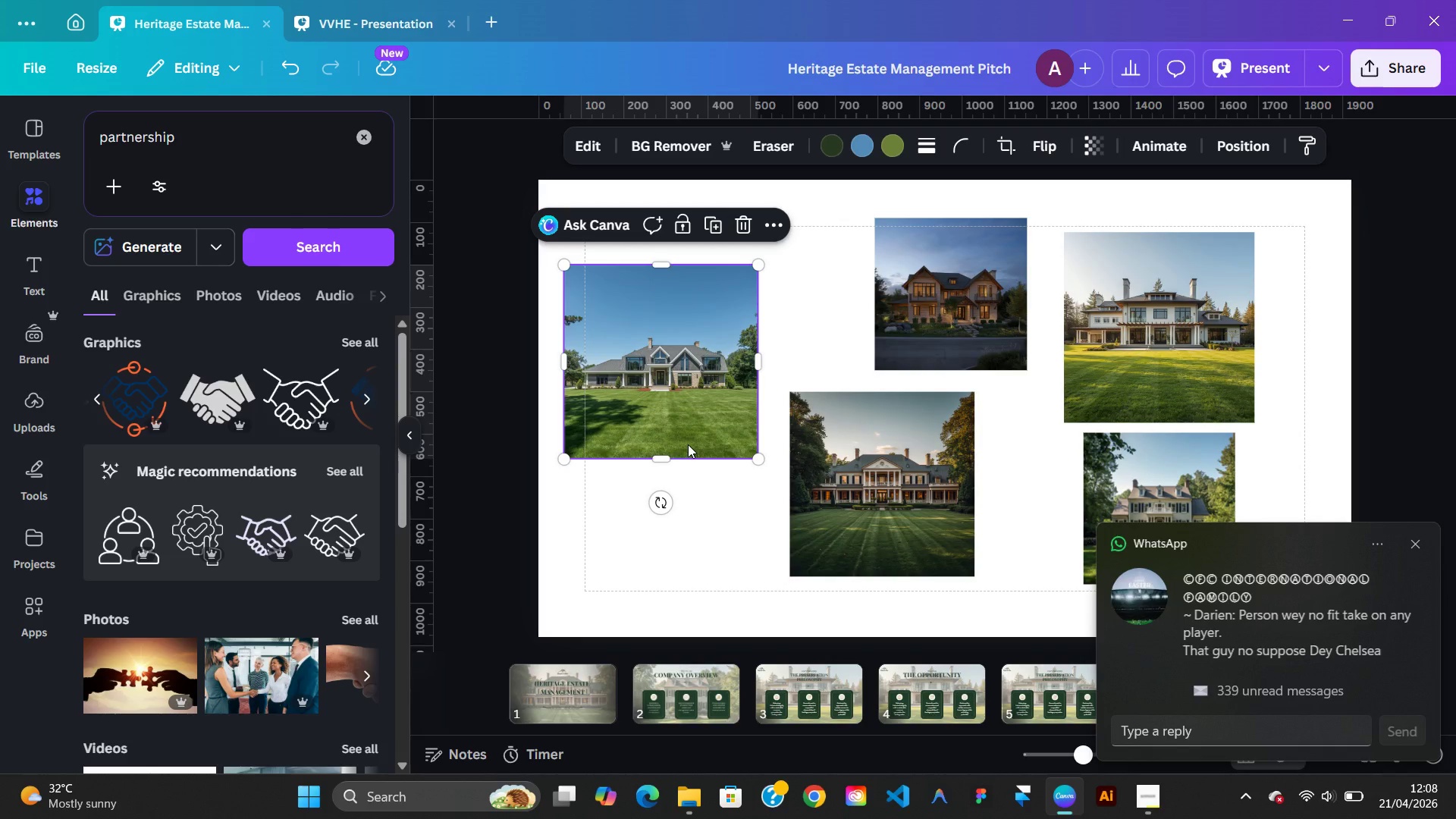 
right_click([688, 444])
 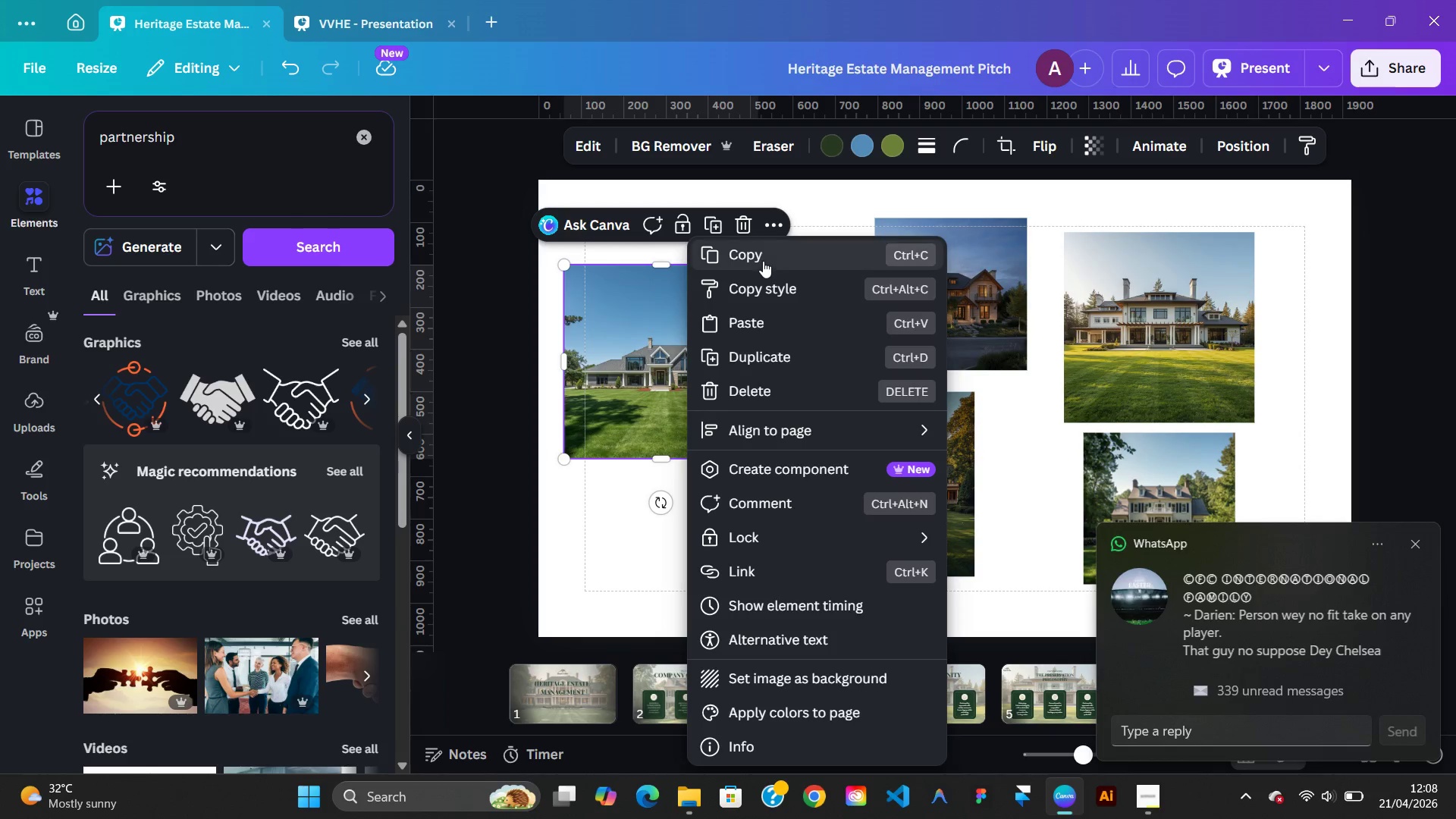 
left_click([763, 261])
 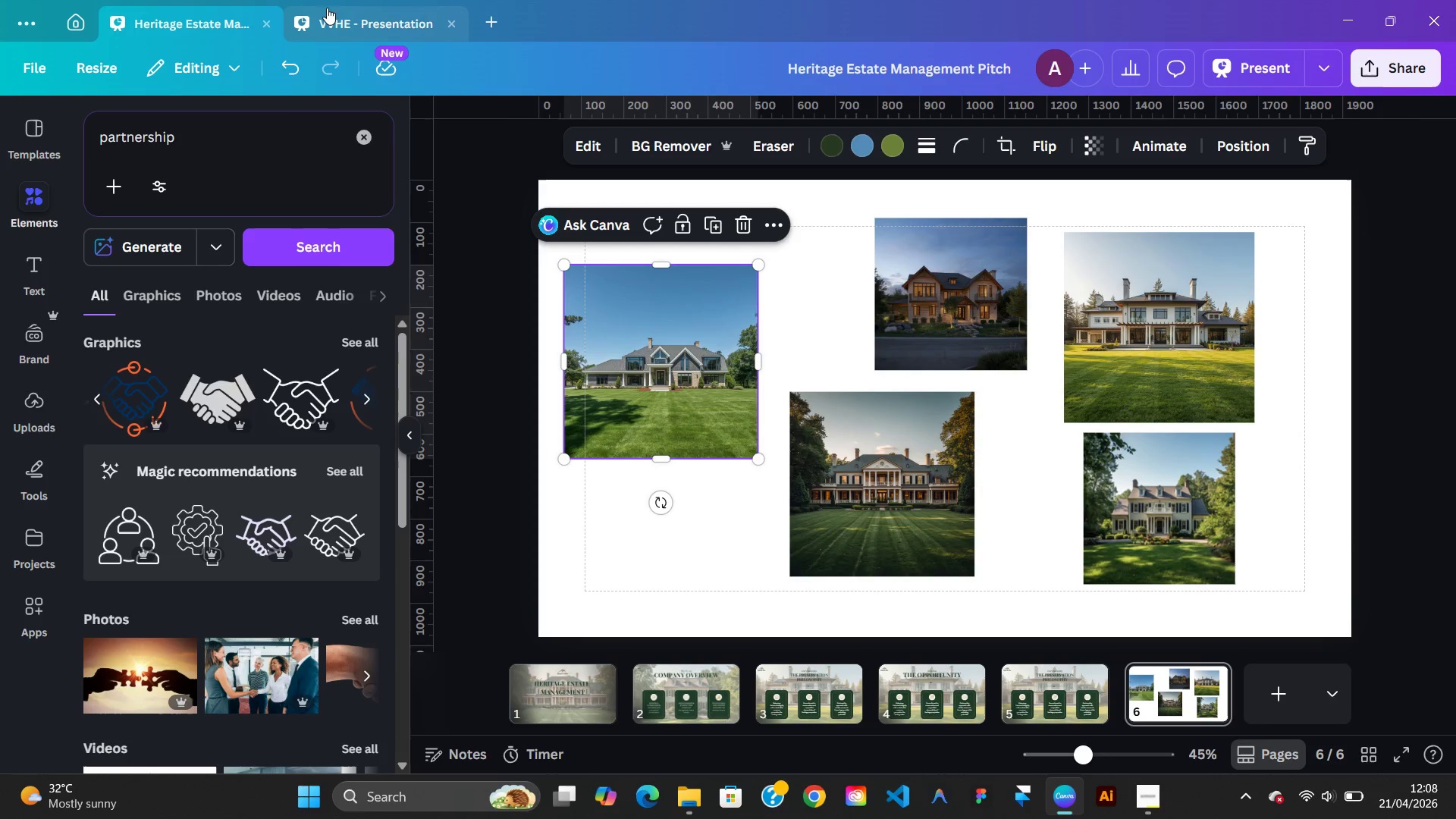 
left_click([369, 34])
 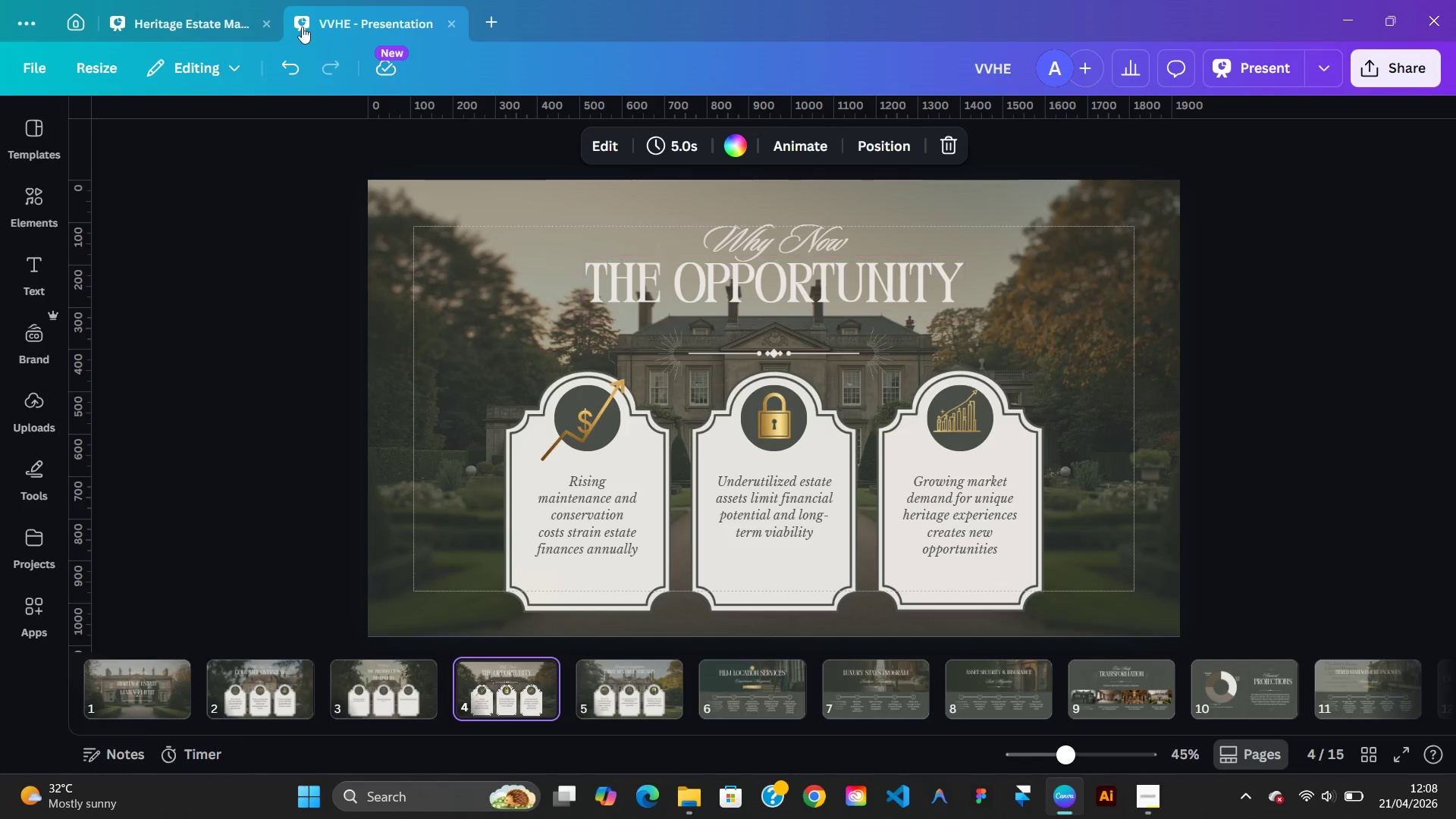 
left_click([219, 35])
 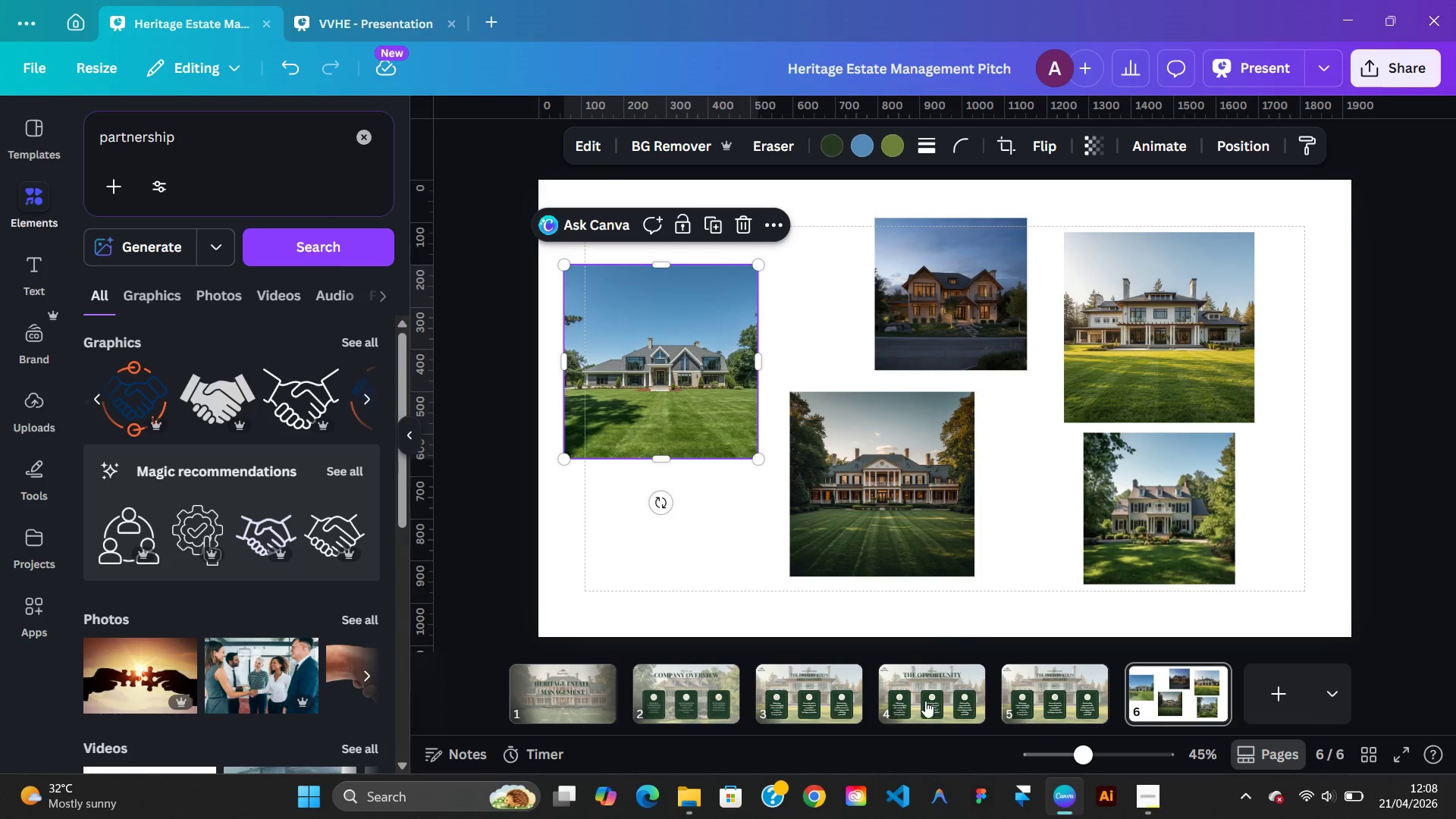 
left_click([932, 699])
 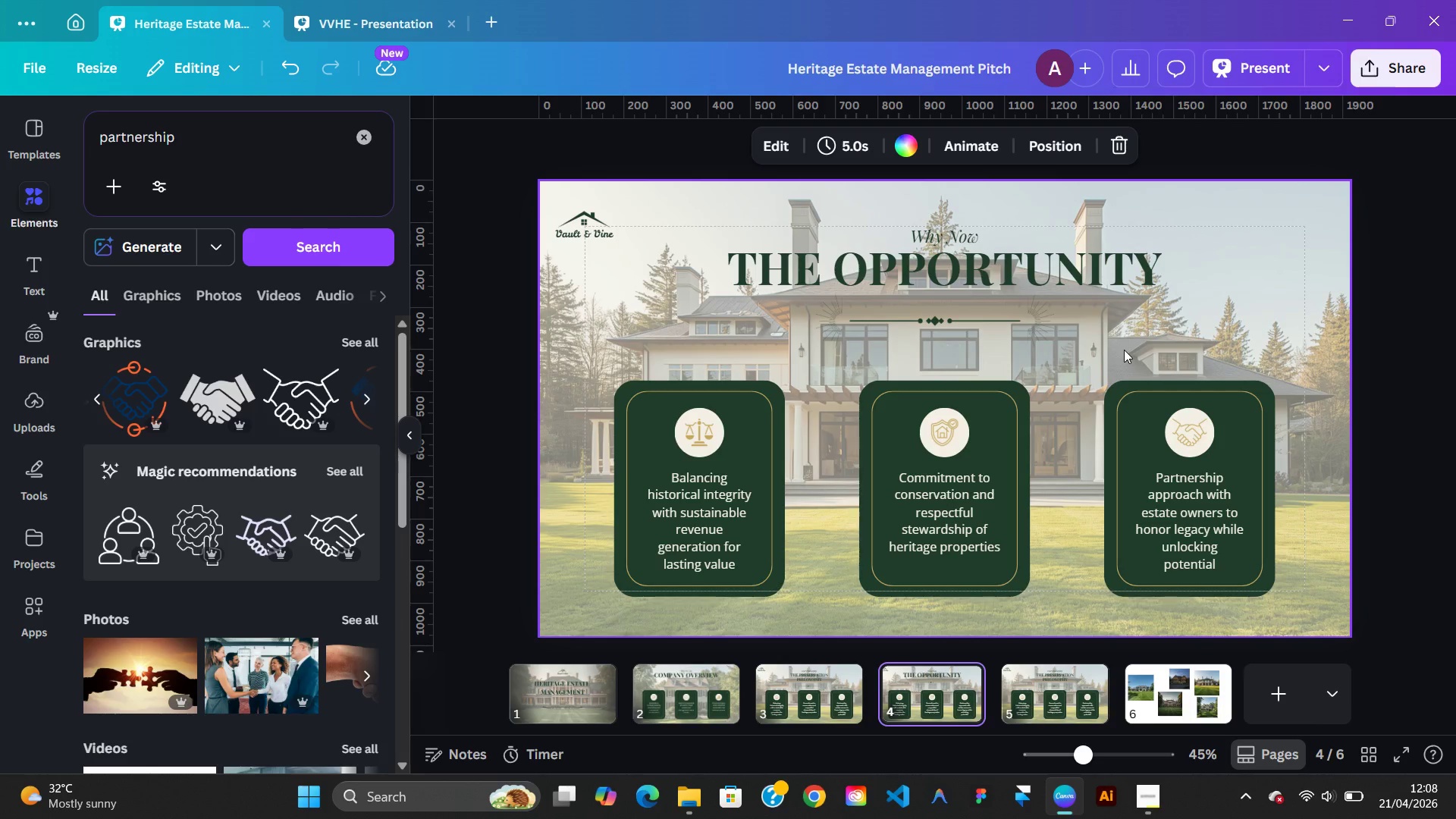 
left_click([1124, 350])
 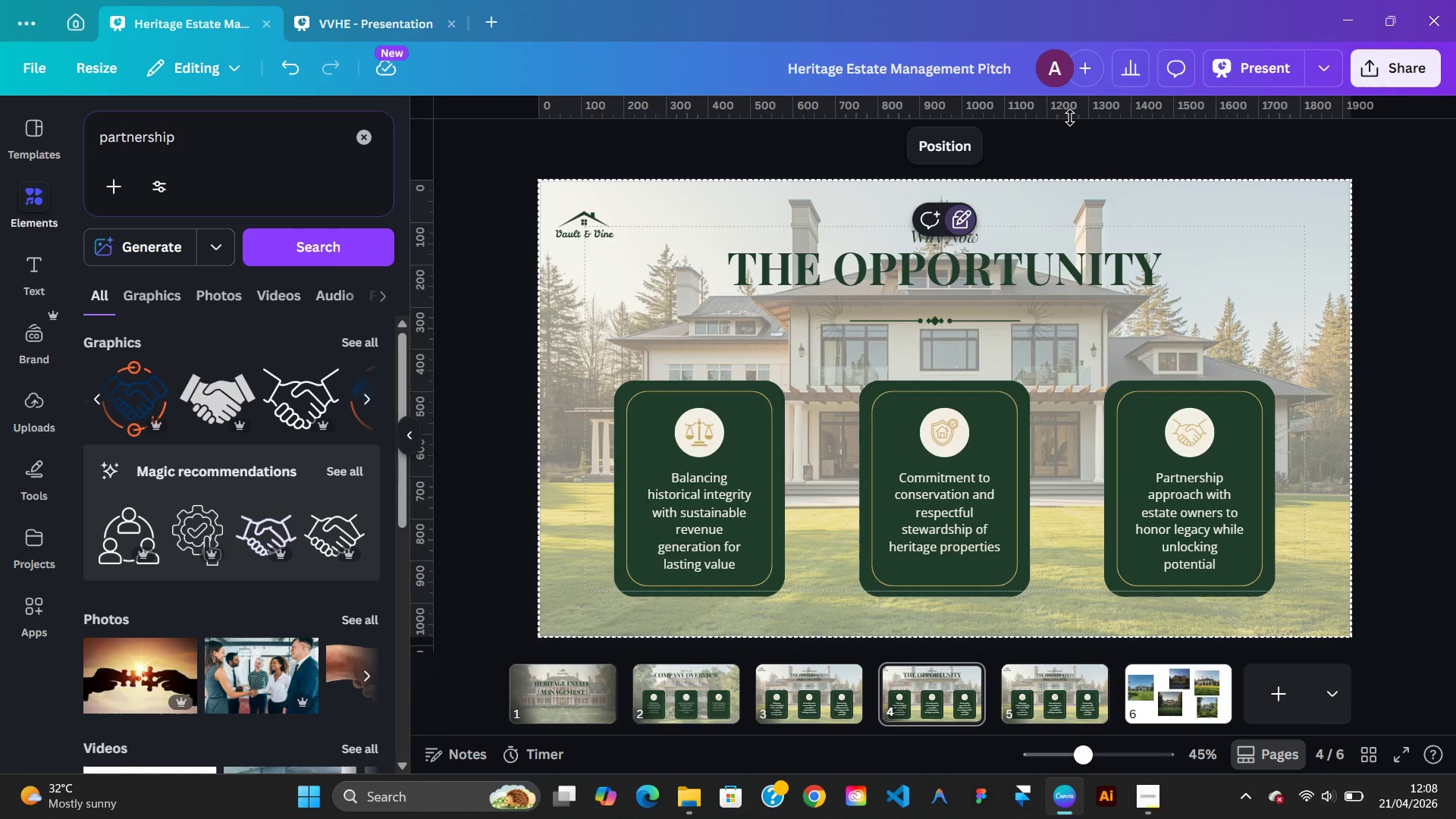 
left_click([954, 141])
 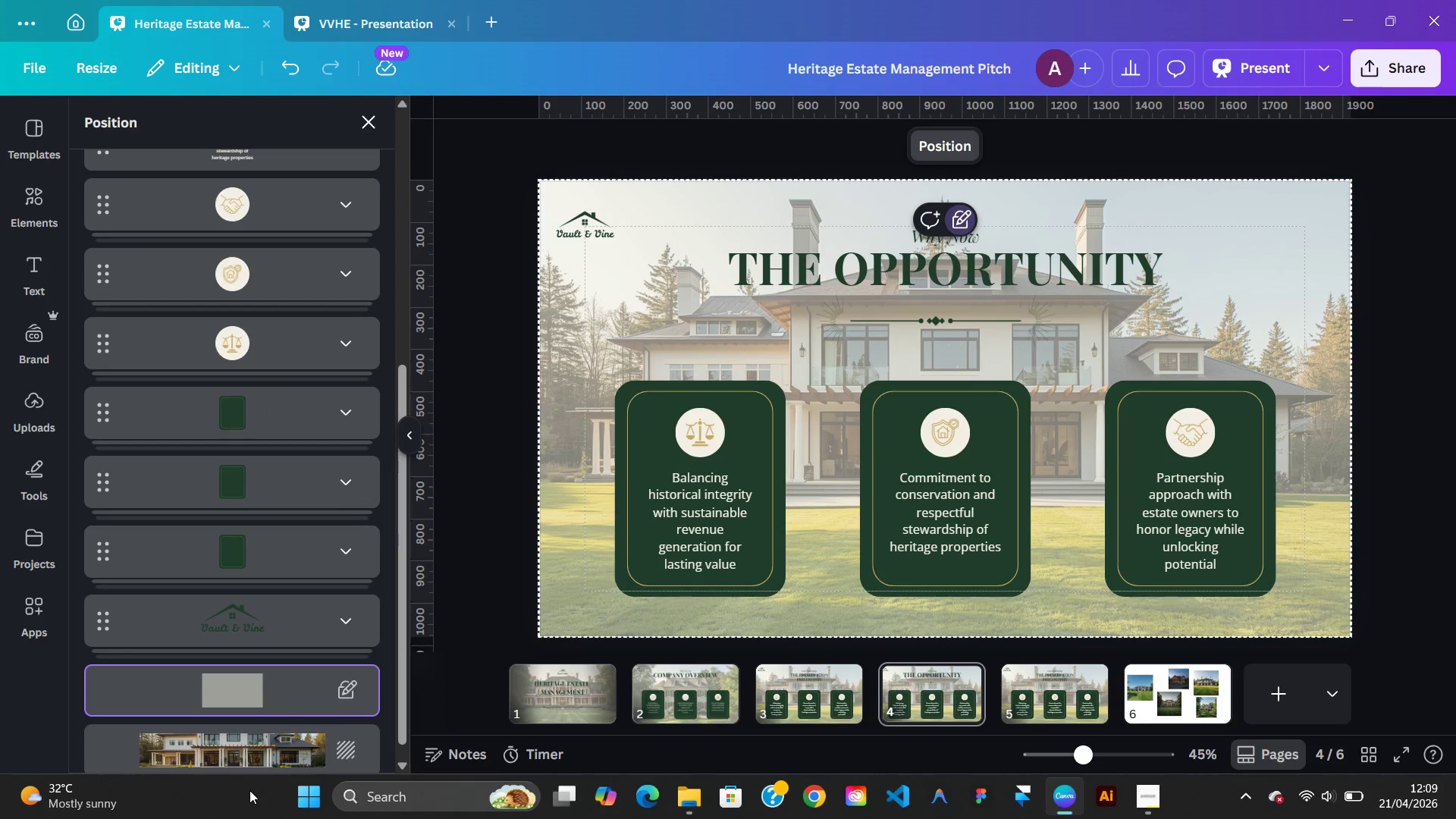 
left_click([257, 758])
 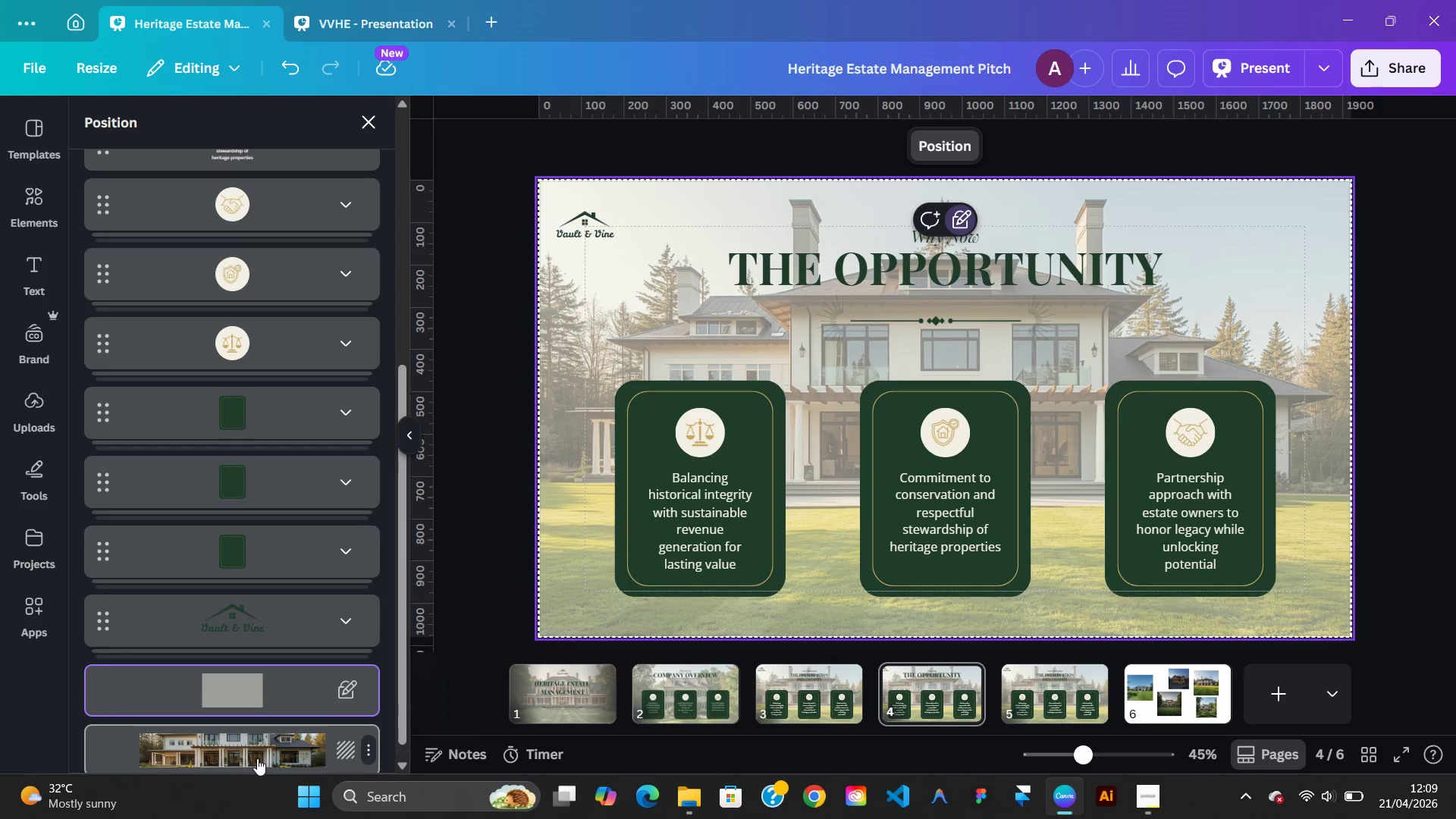 
right_click([257, 758])
 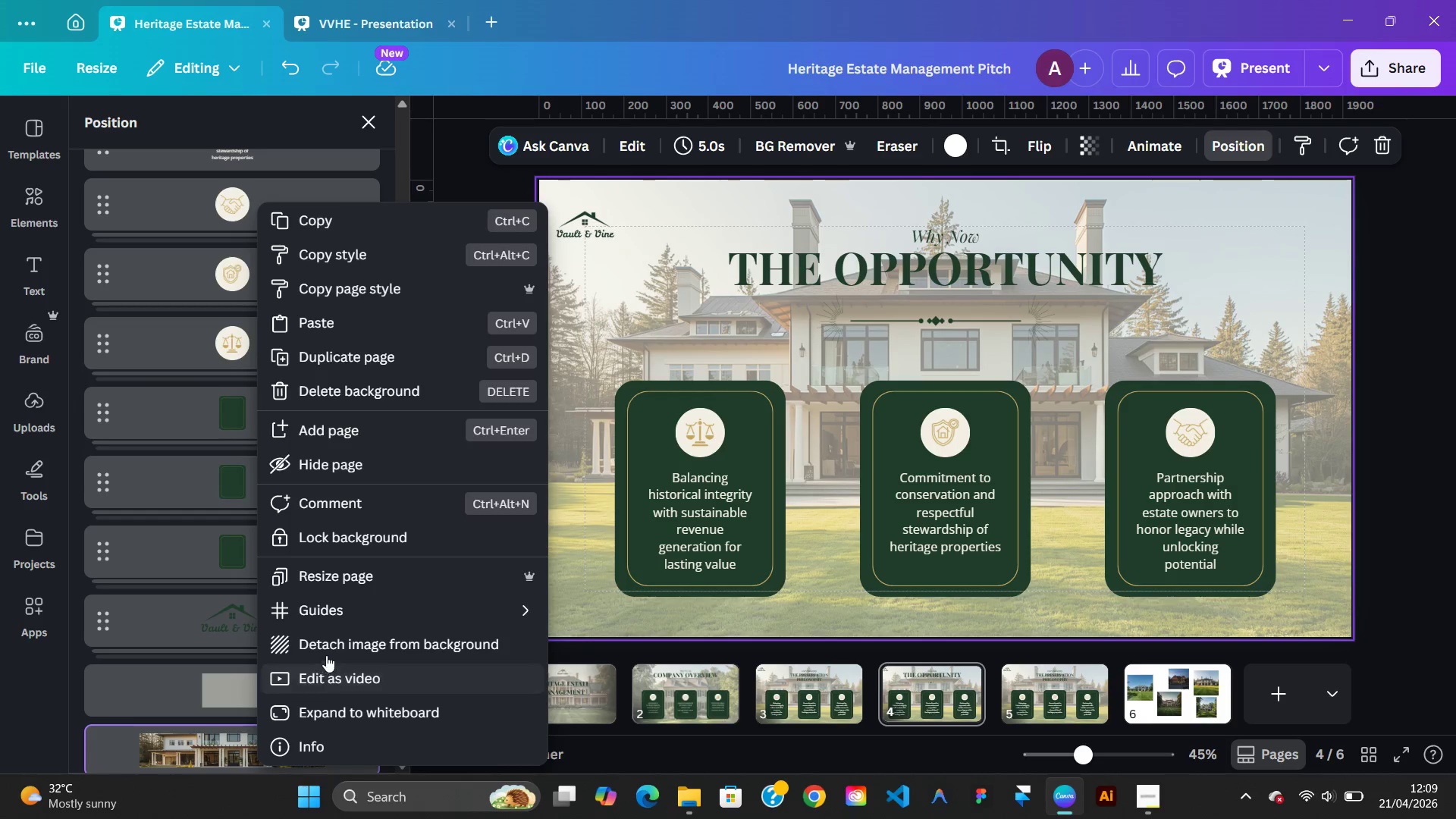 
left_click([331, 654])
 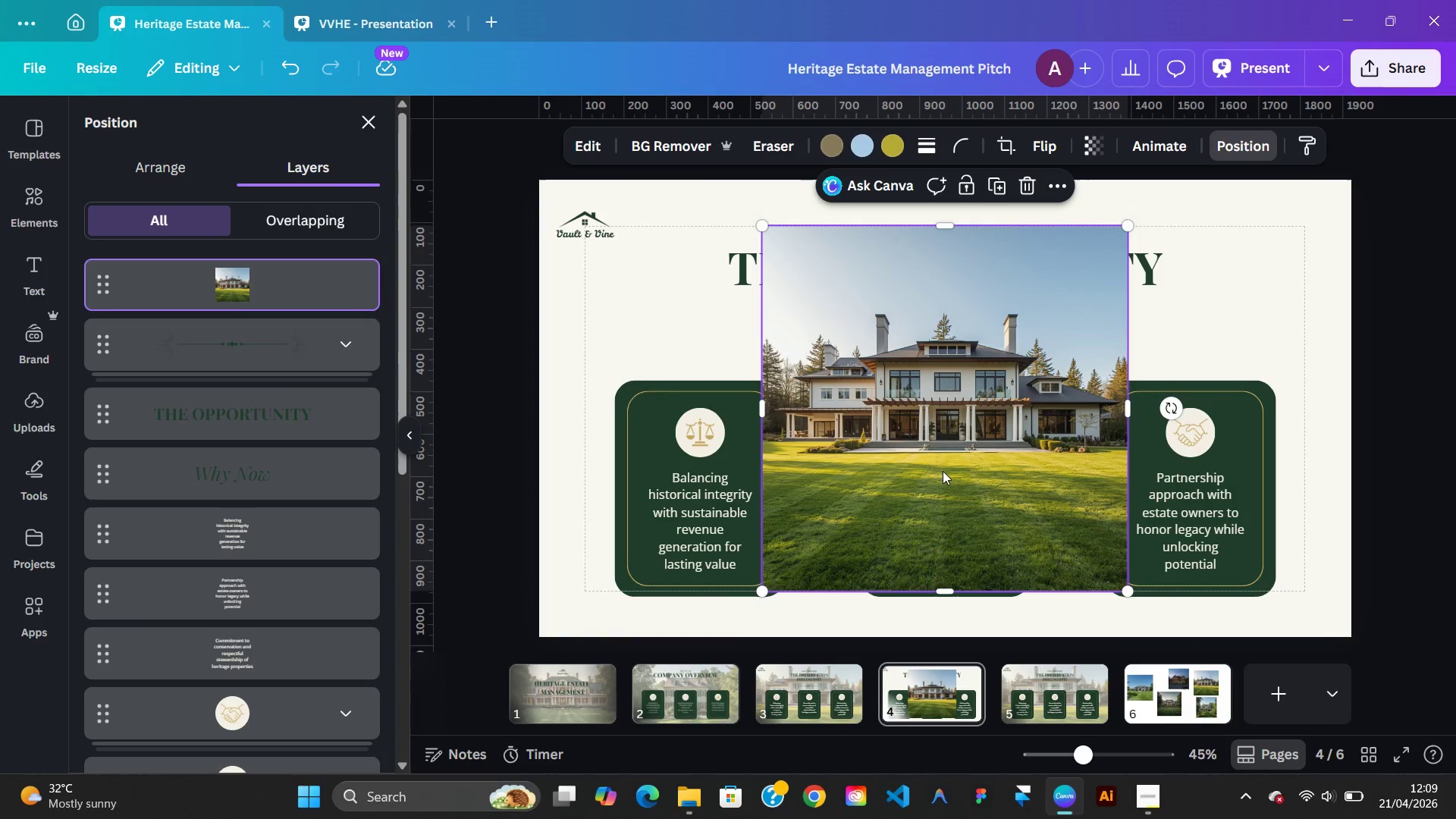 
key(Delete)
 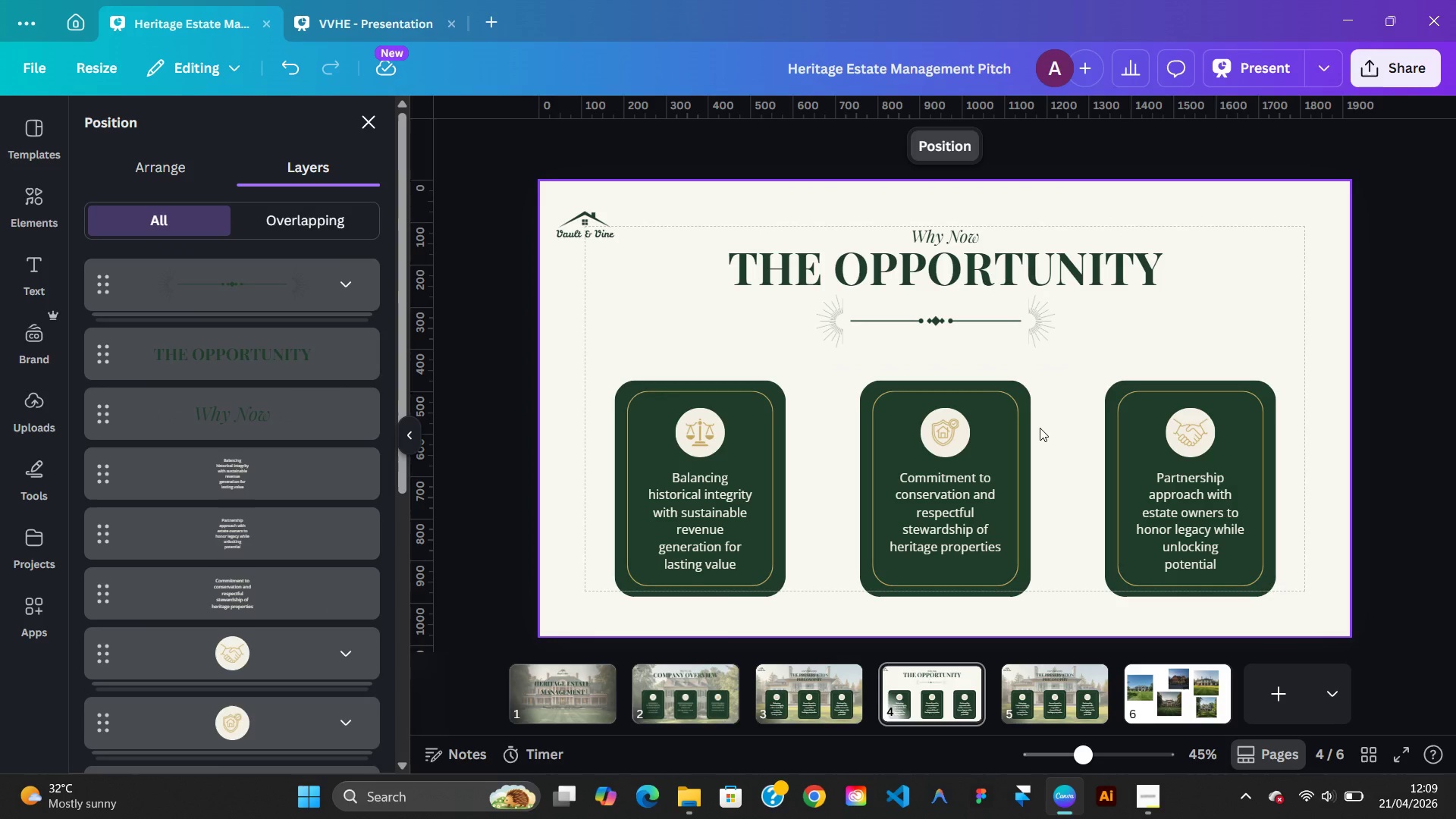 
right_click([1040, 428])
 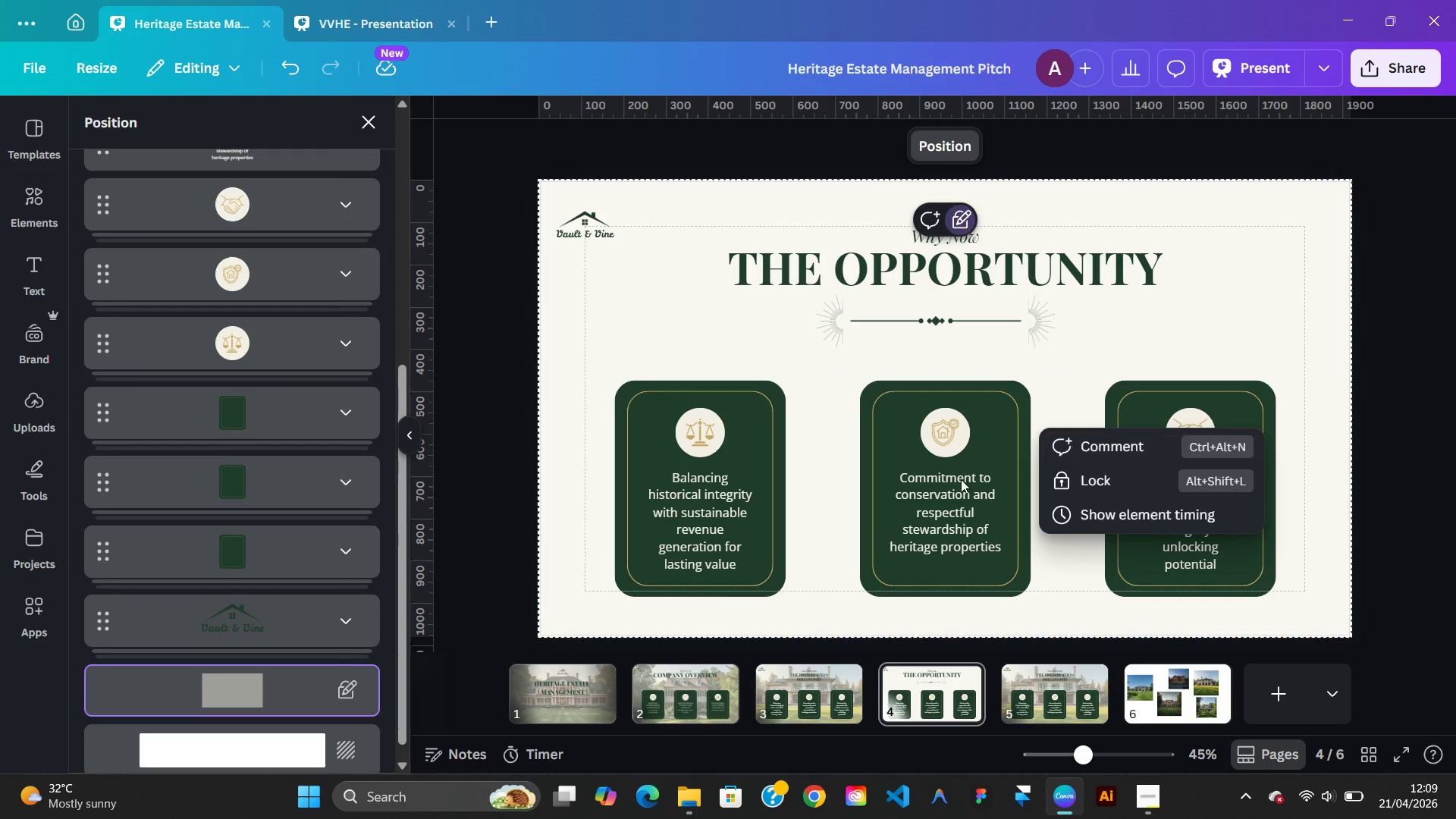 
left_click([961, 484])
 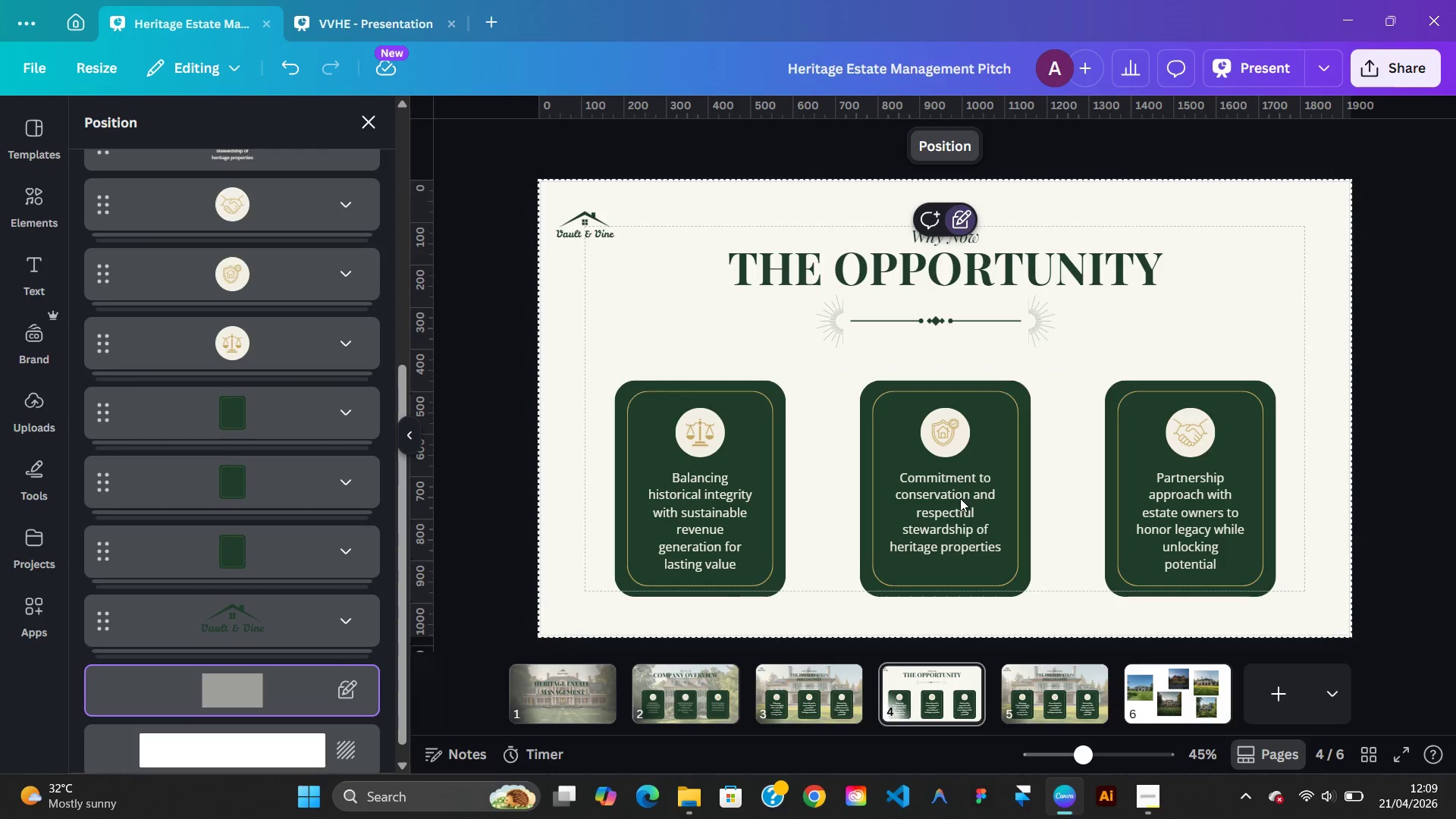 
left_click([960, 498])
 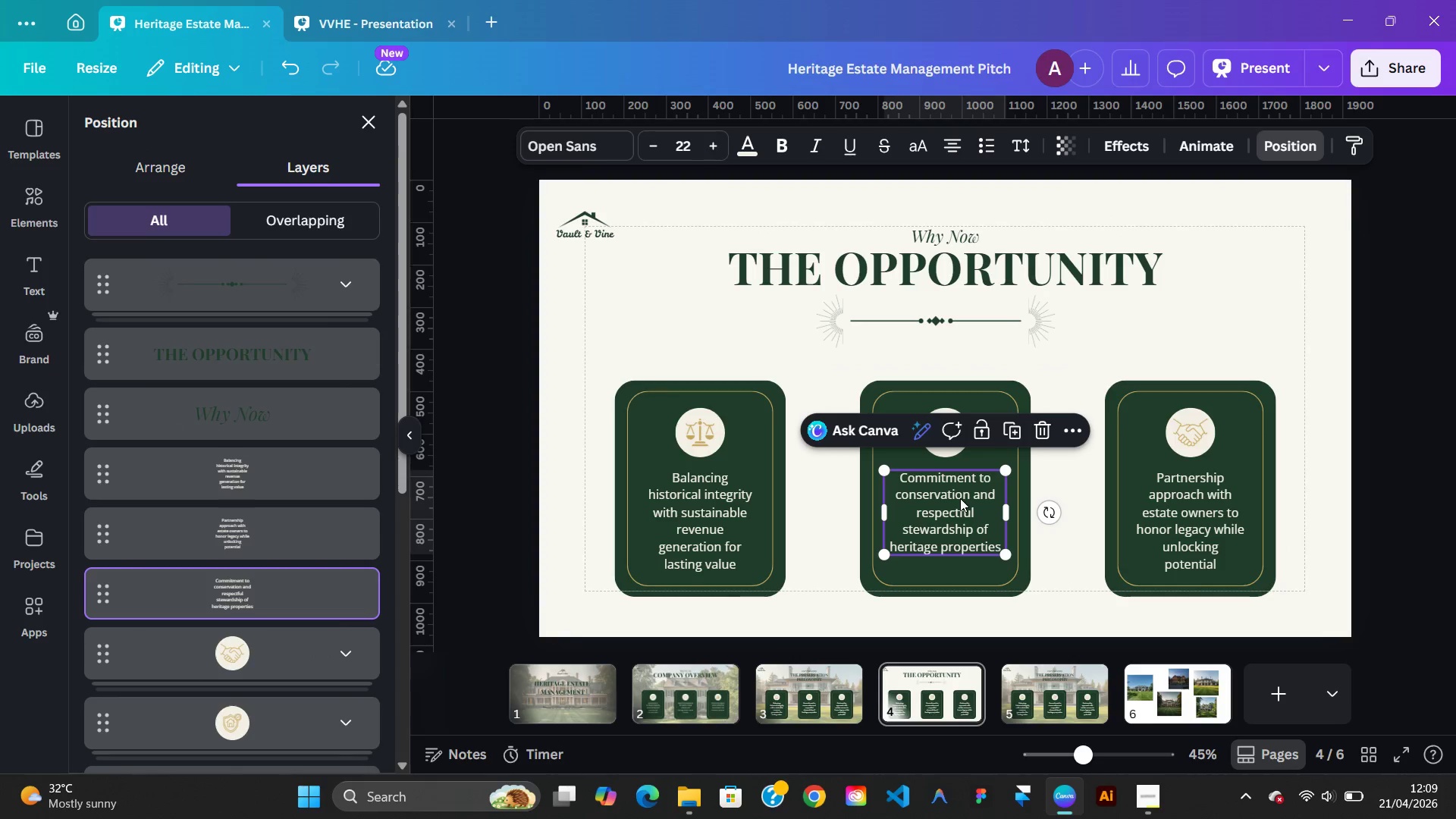 
right_click([960, 498])
 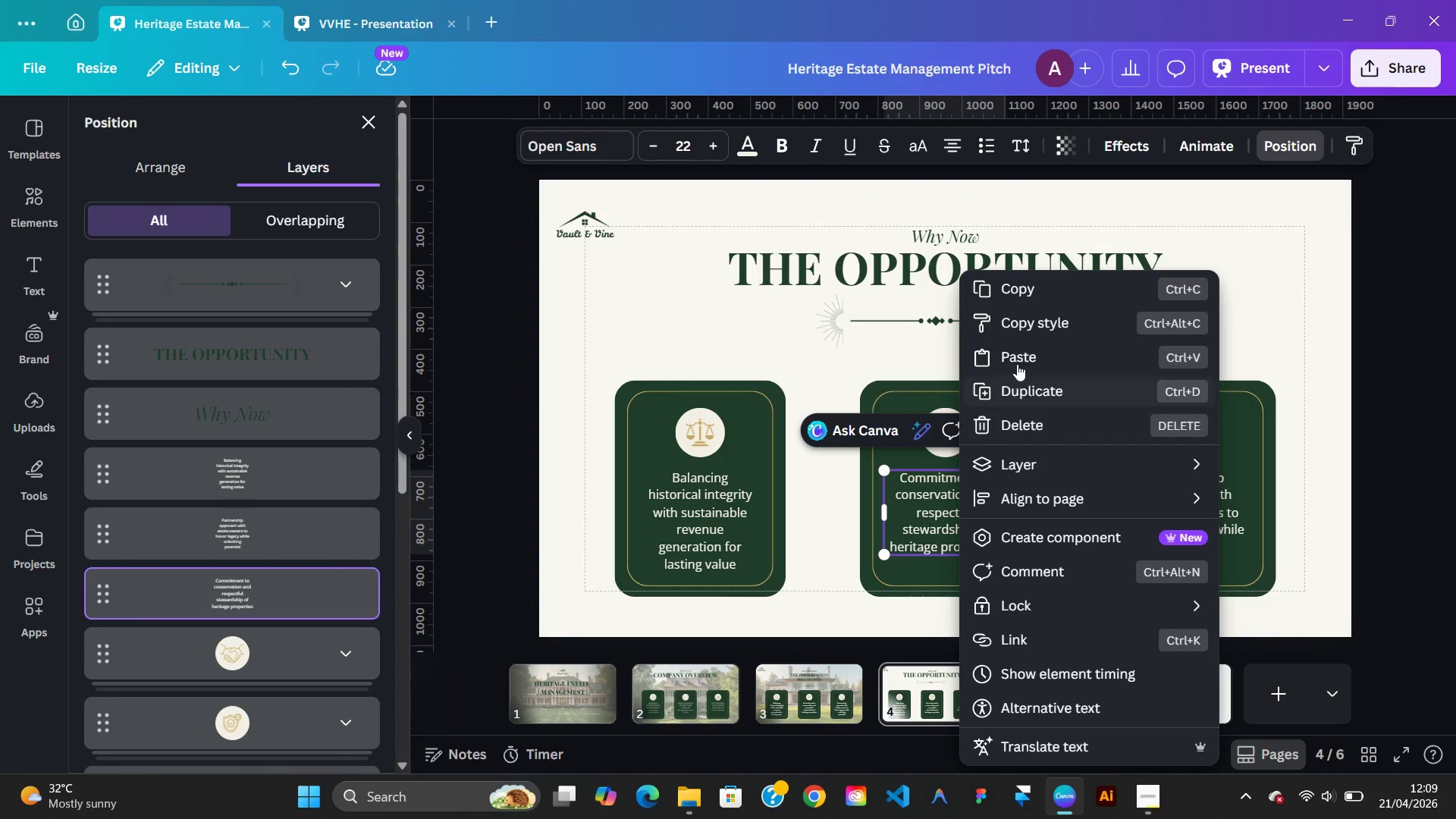 
left_click([1016, 363])
 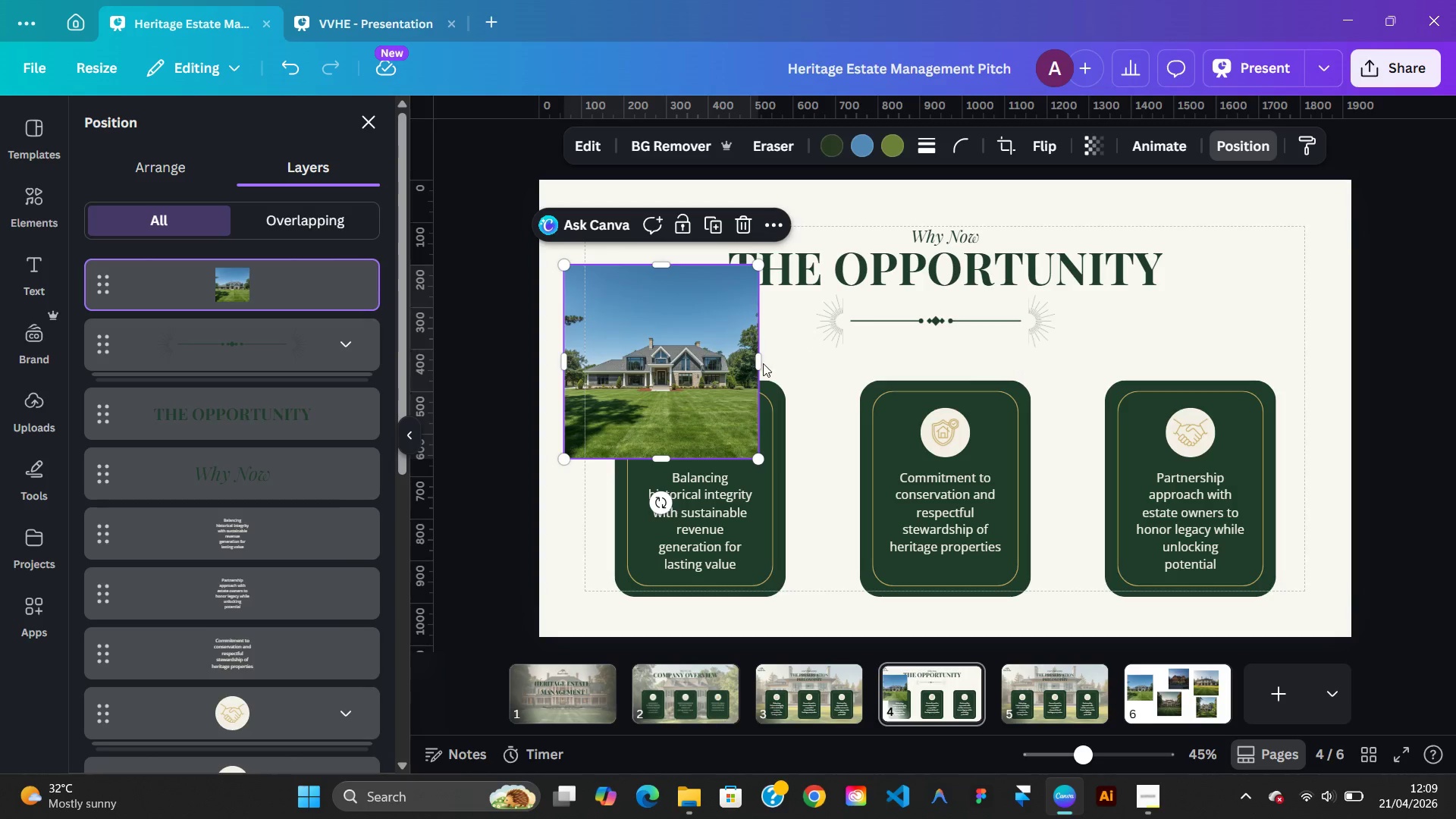 
right_click([712, 371])
 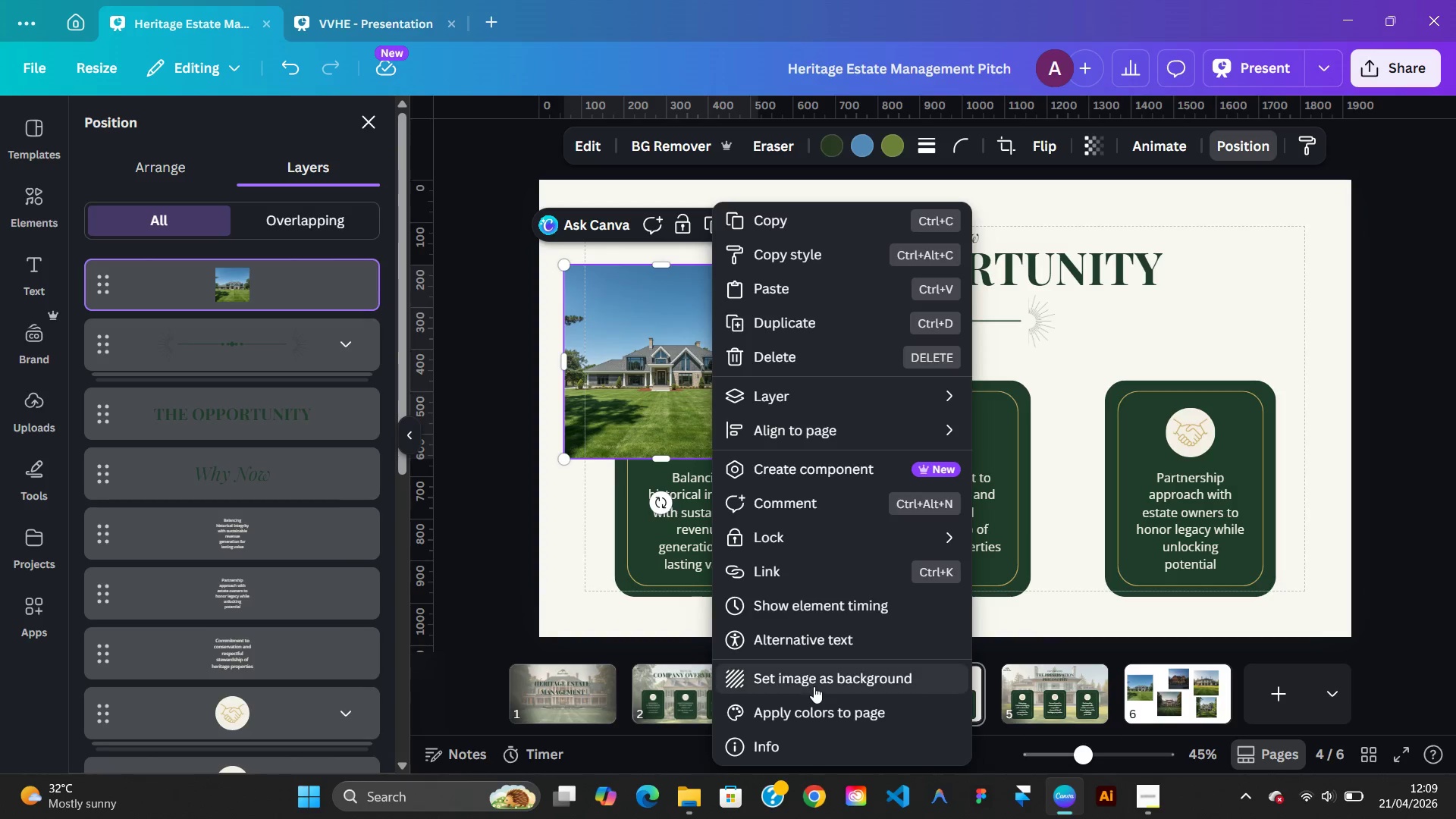 
left_click([814, 686])
 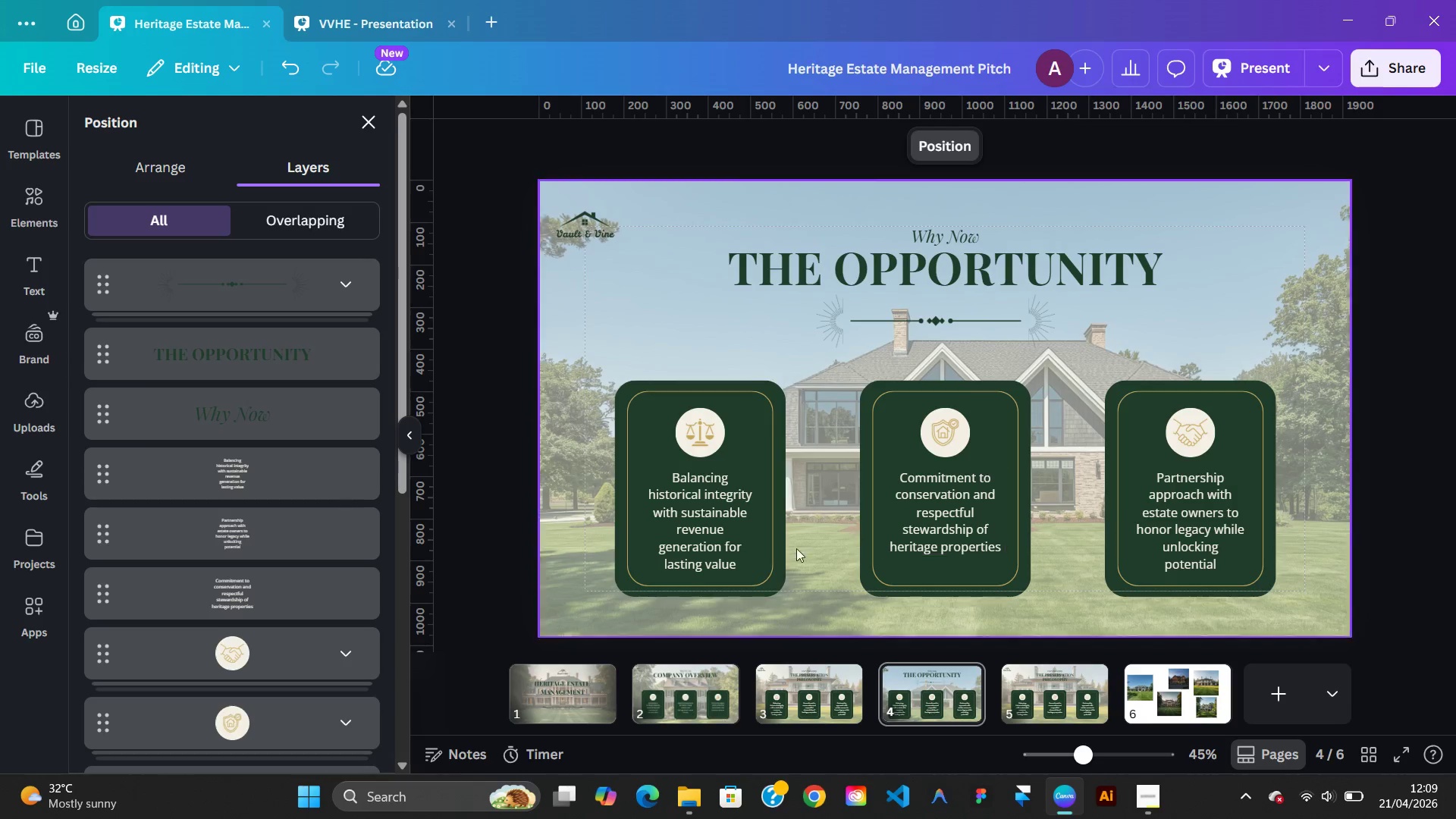 
wait(7.7)
 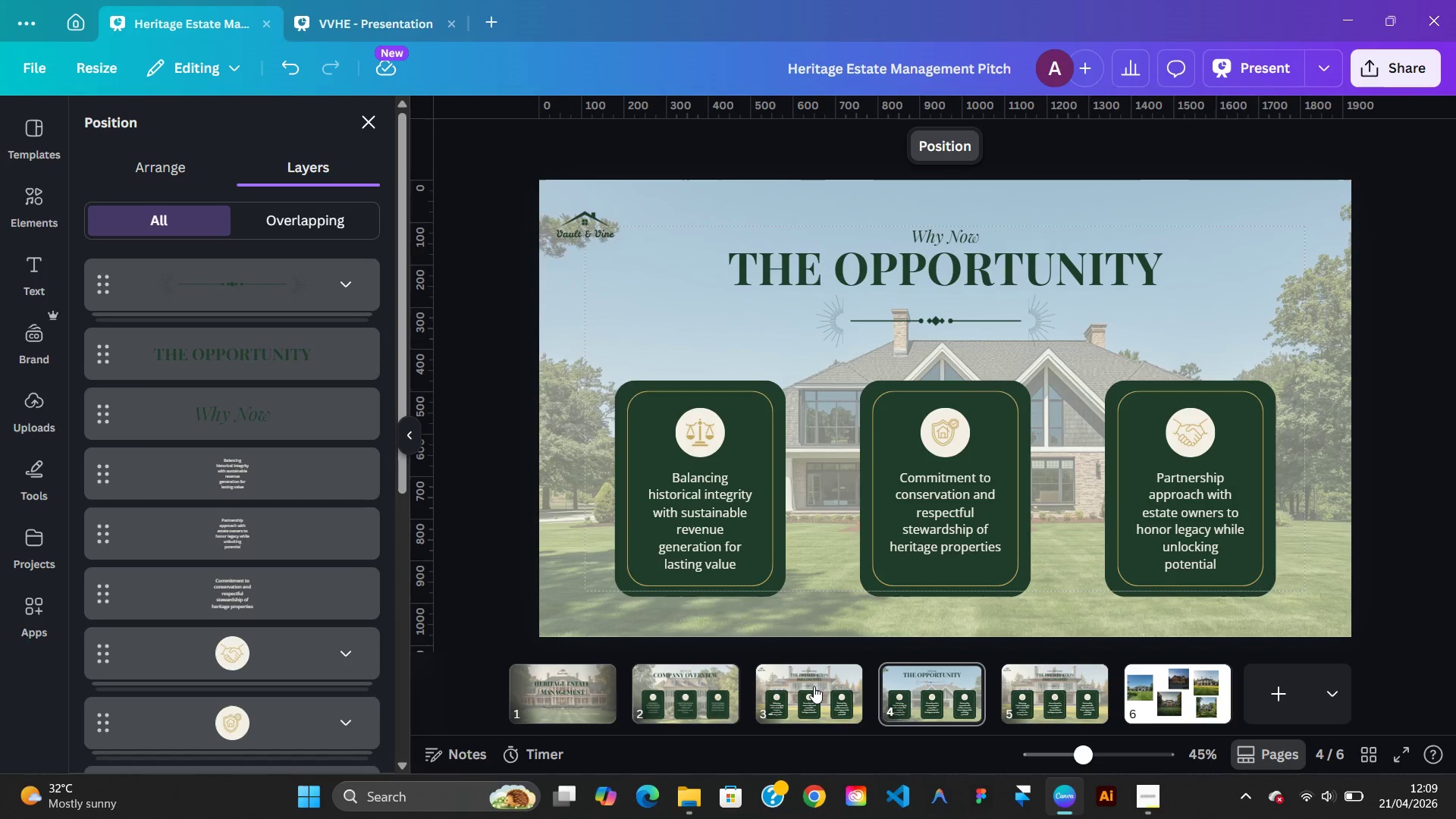 
left_click([365, 27])
 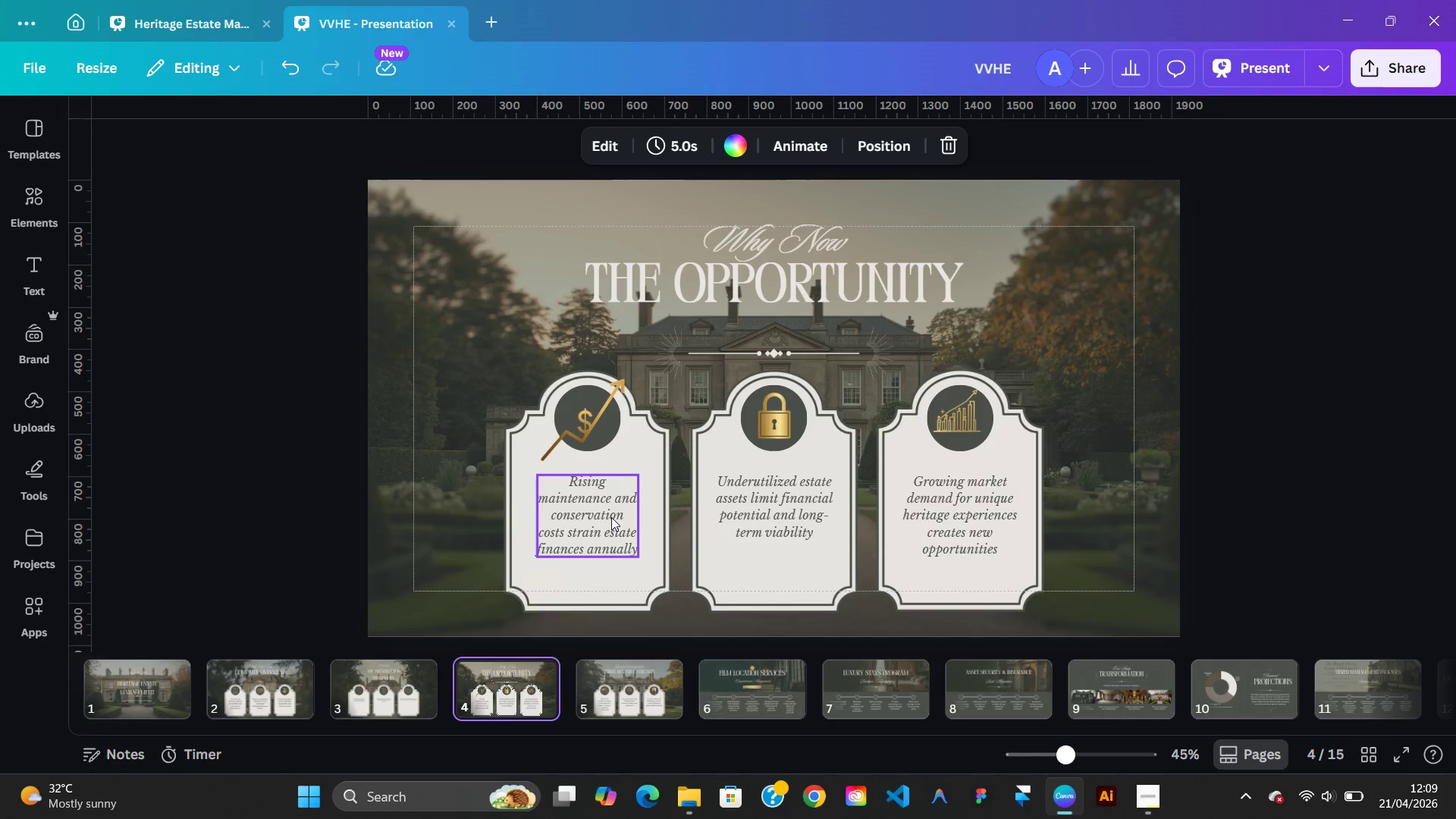 
double_click([611, 517])
 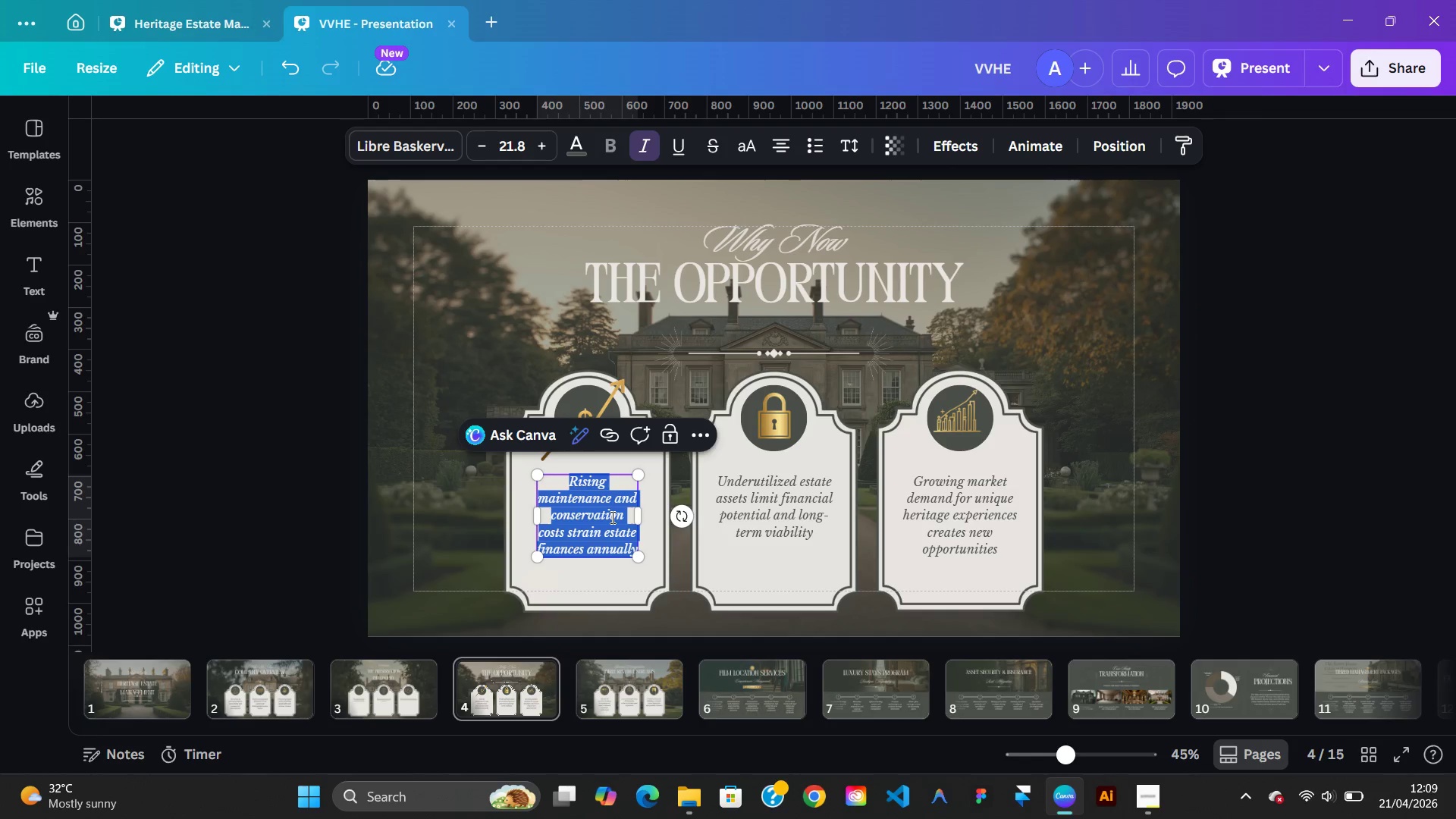 
right_click([611, 517])
 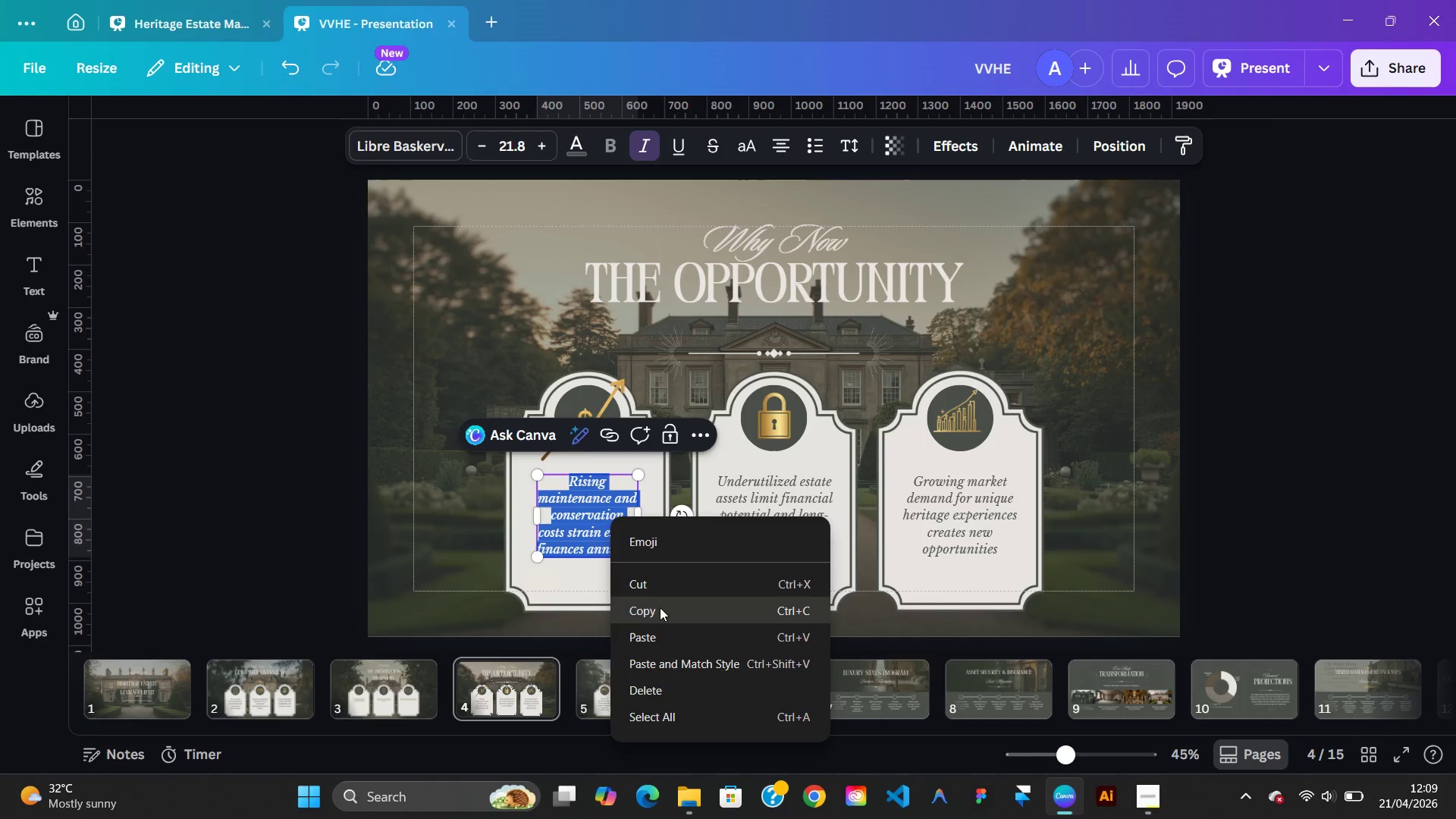 
left_click([660, 608])
 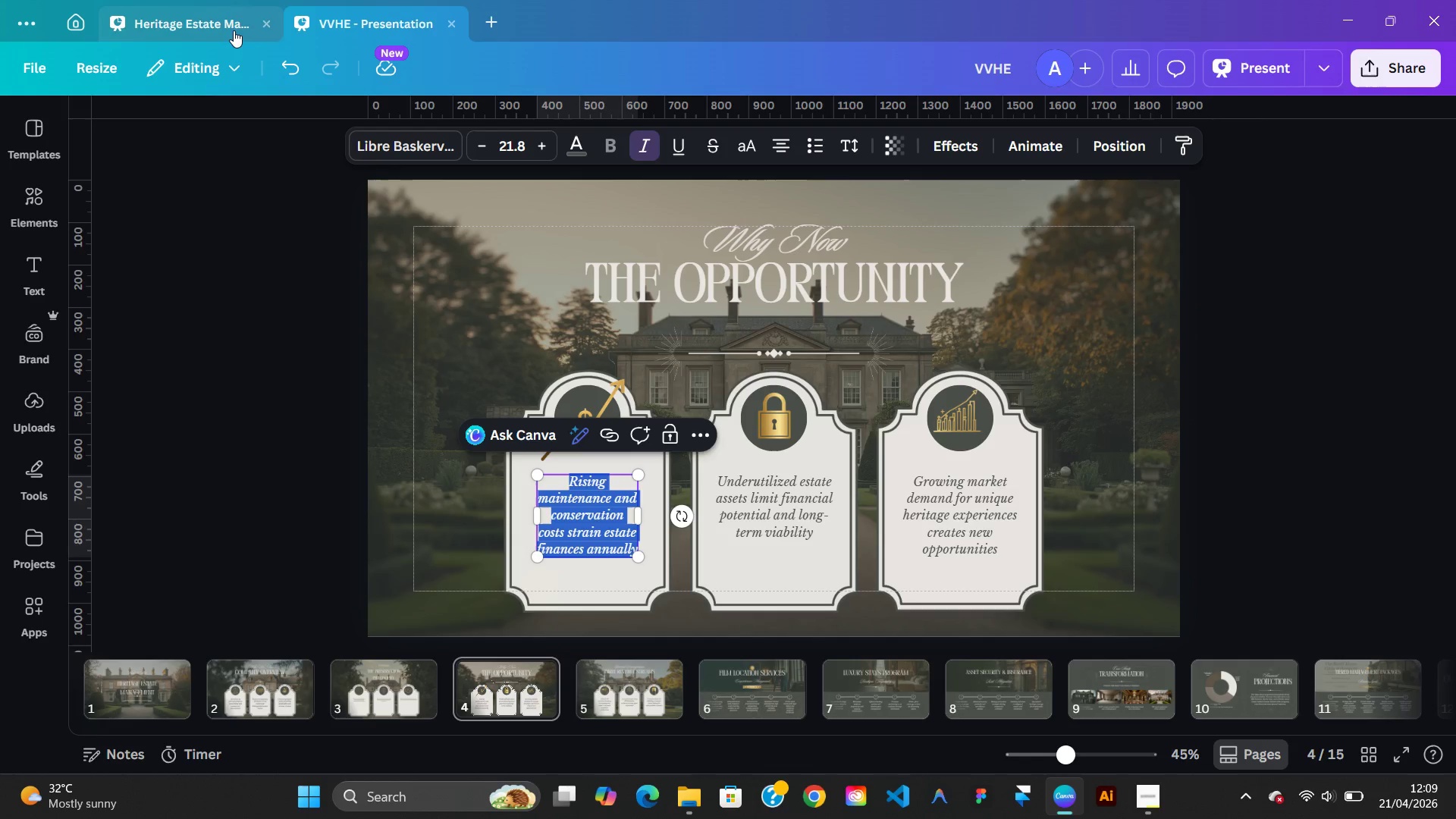 
left_click([231, 30])
 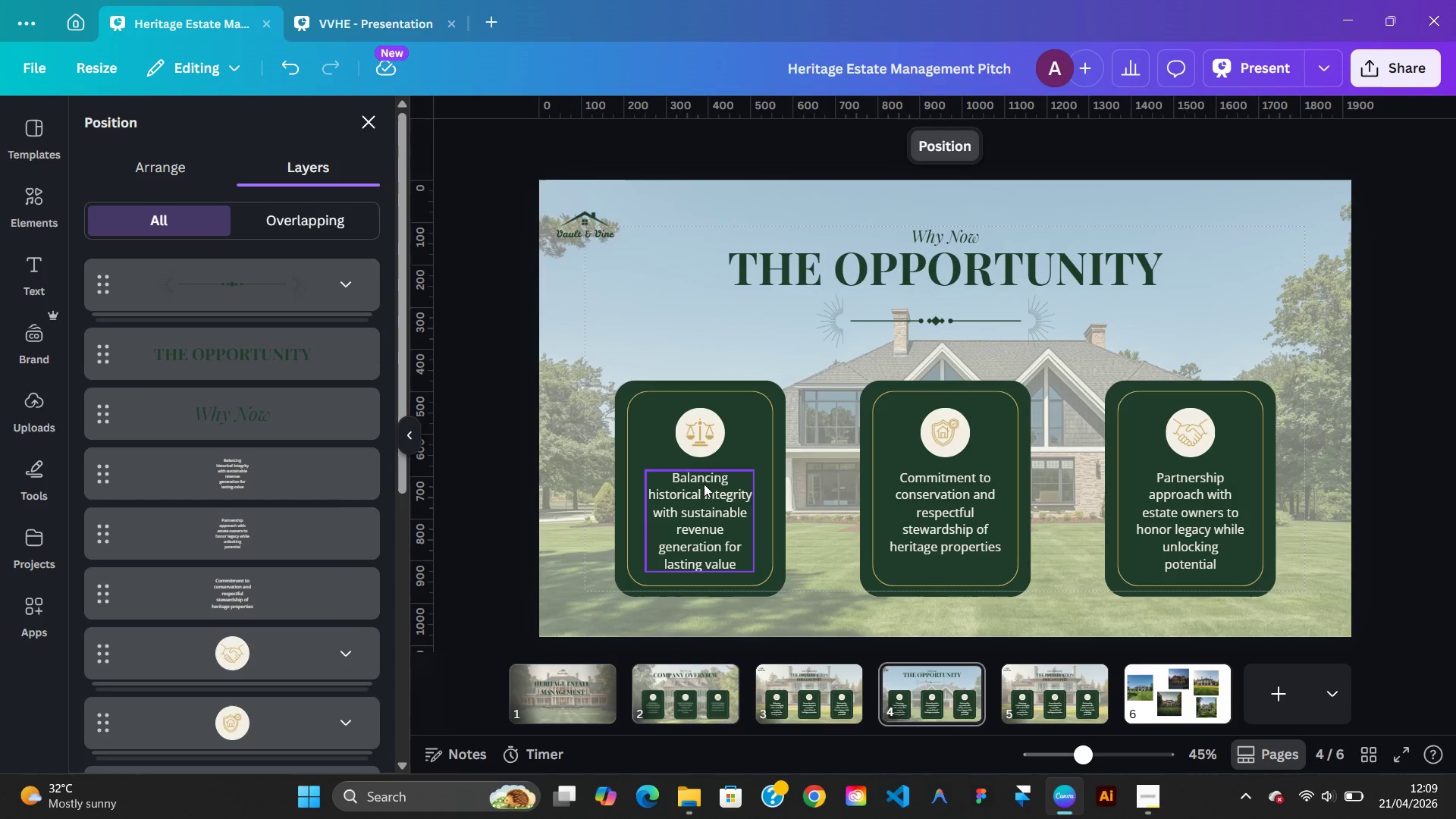 
double_click([704, 484])
 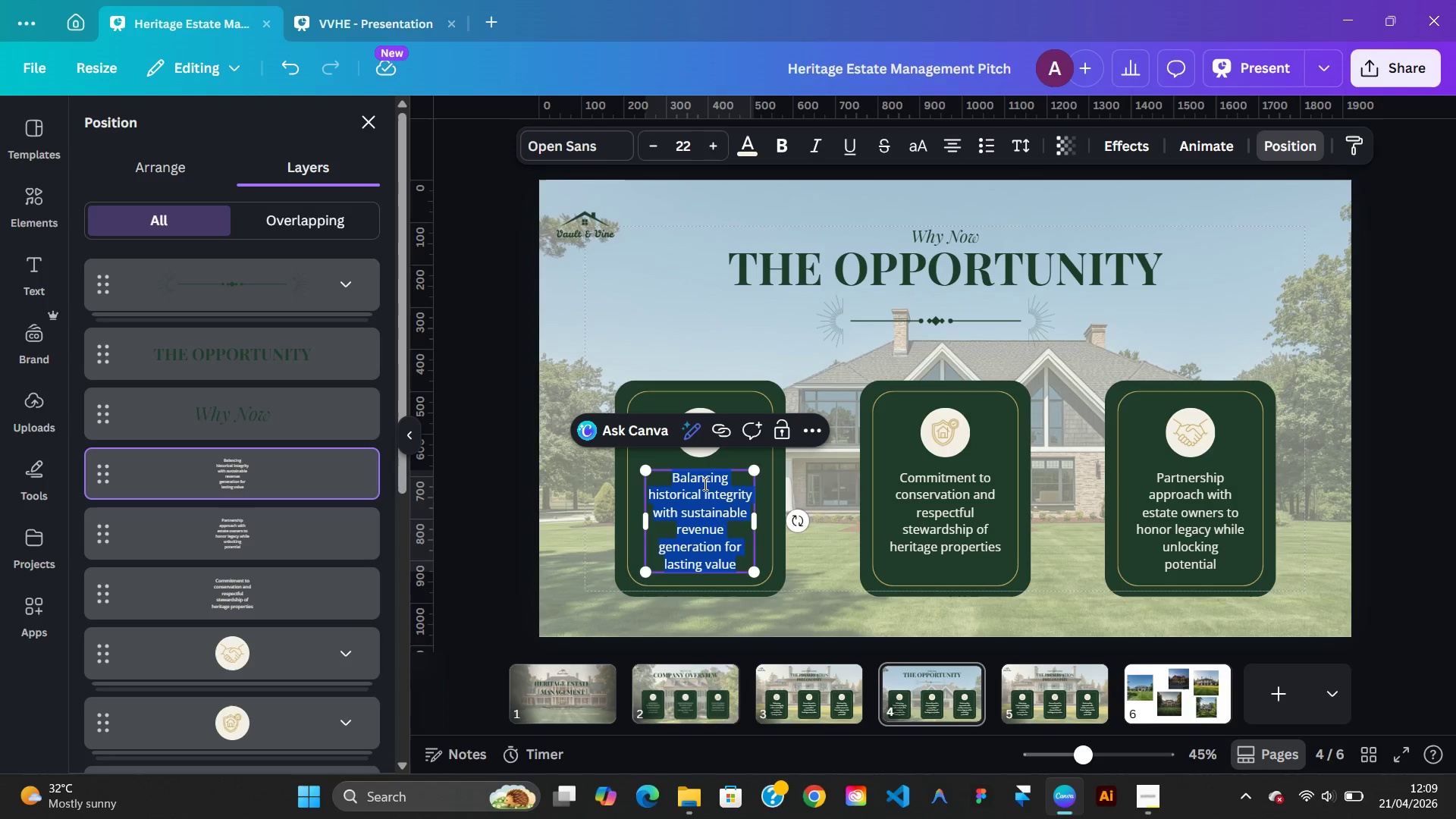 
right_click([704, 484])
 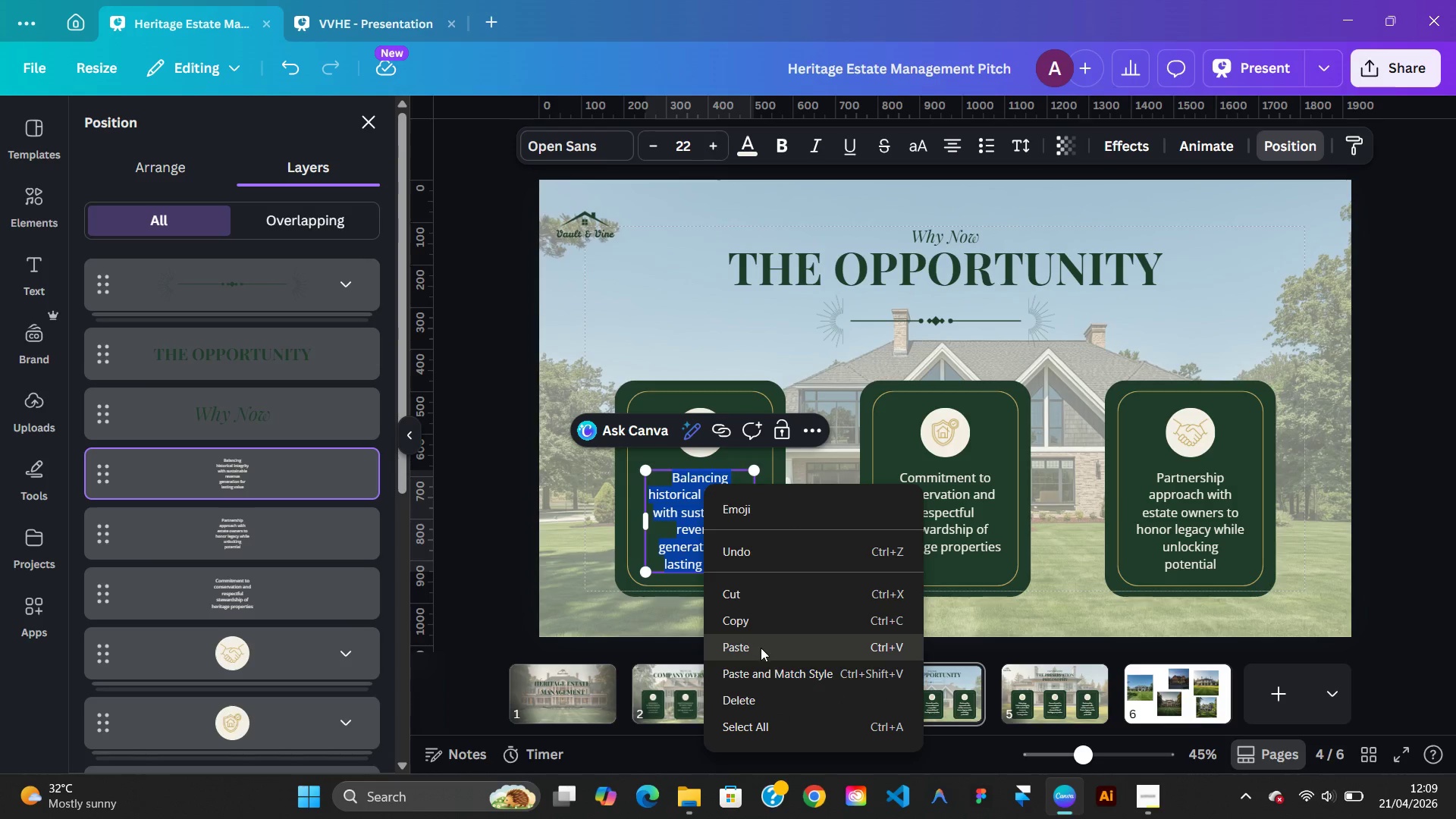 
left_click([761, 648])
 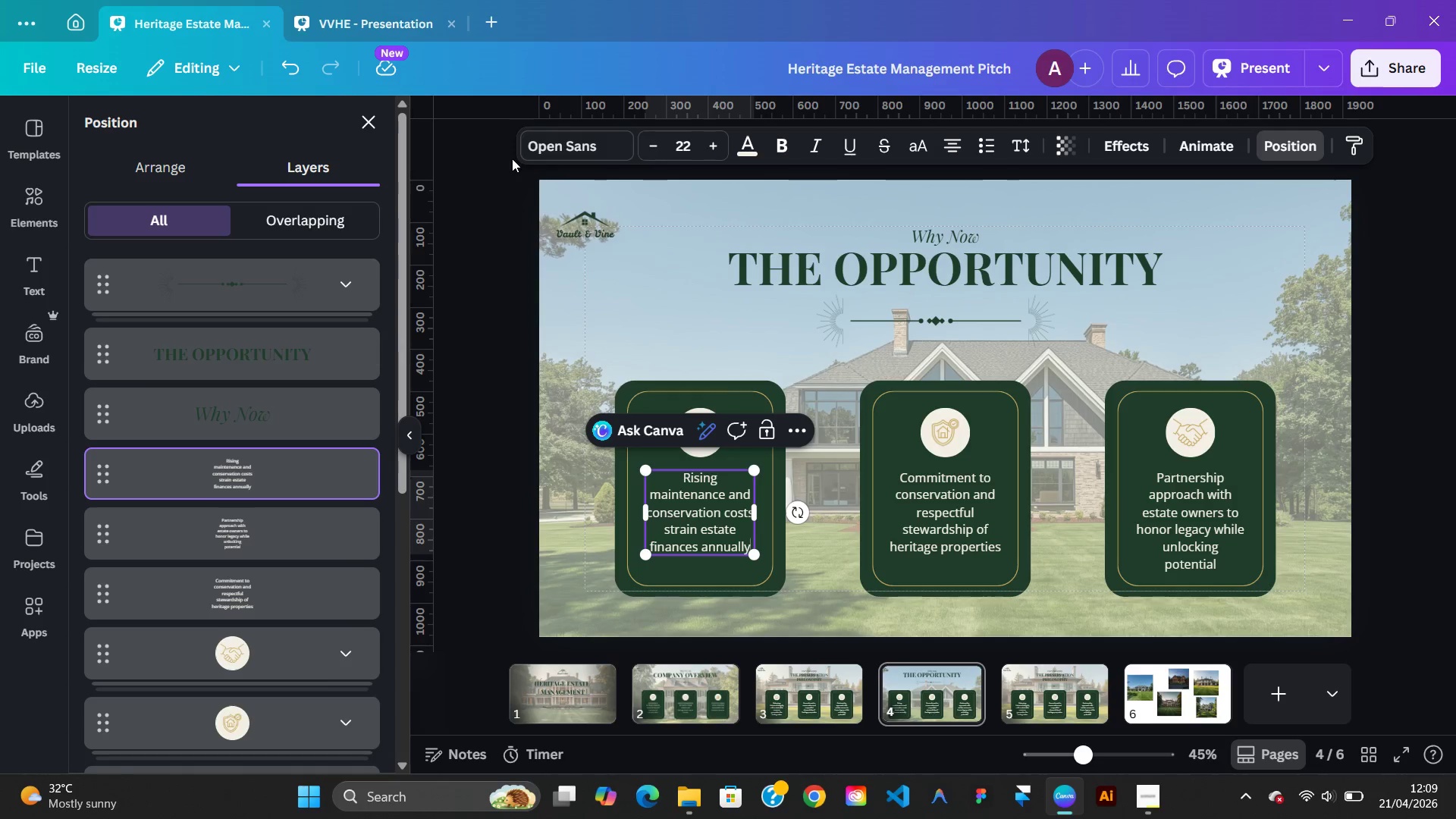 
left_click([368, 36])
 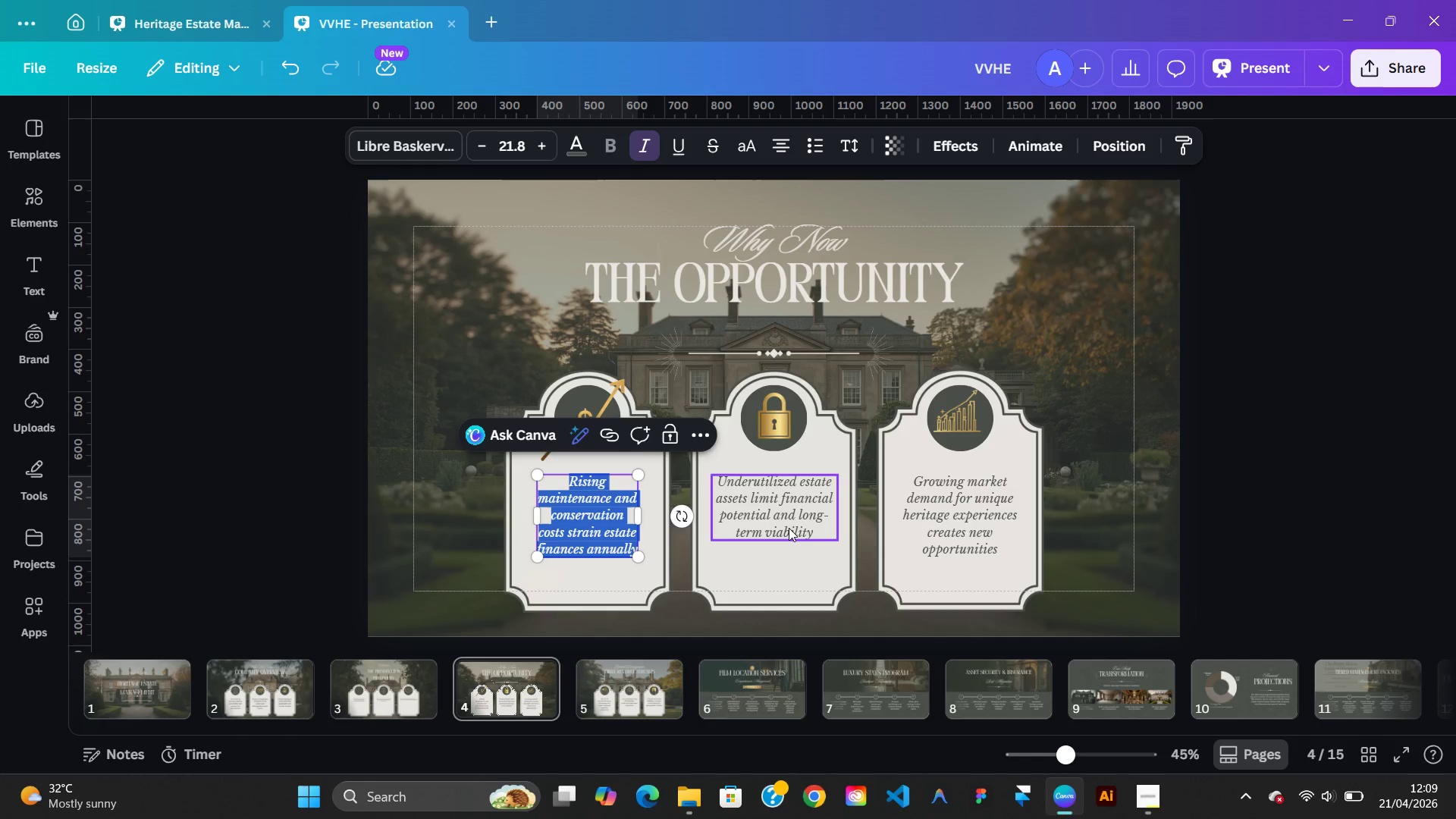 
double_click([789, 528])
 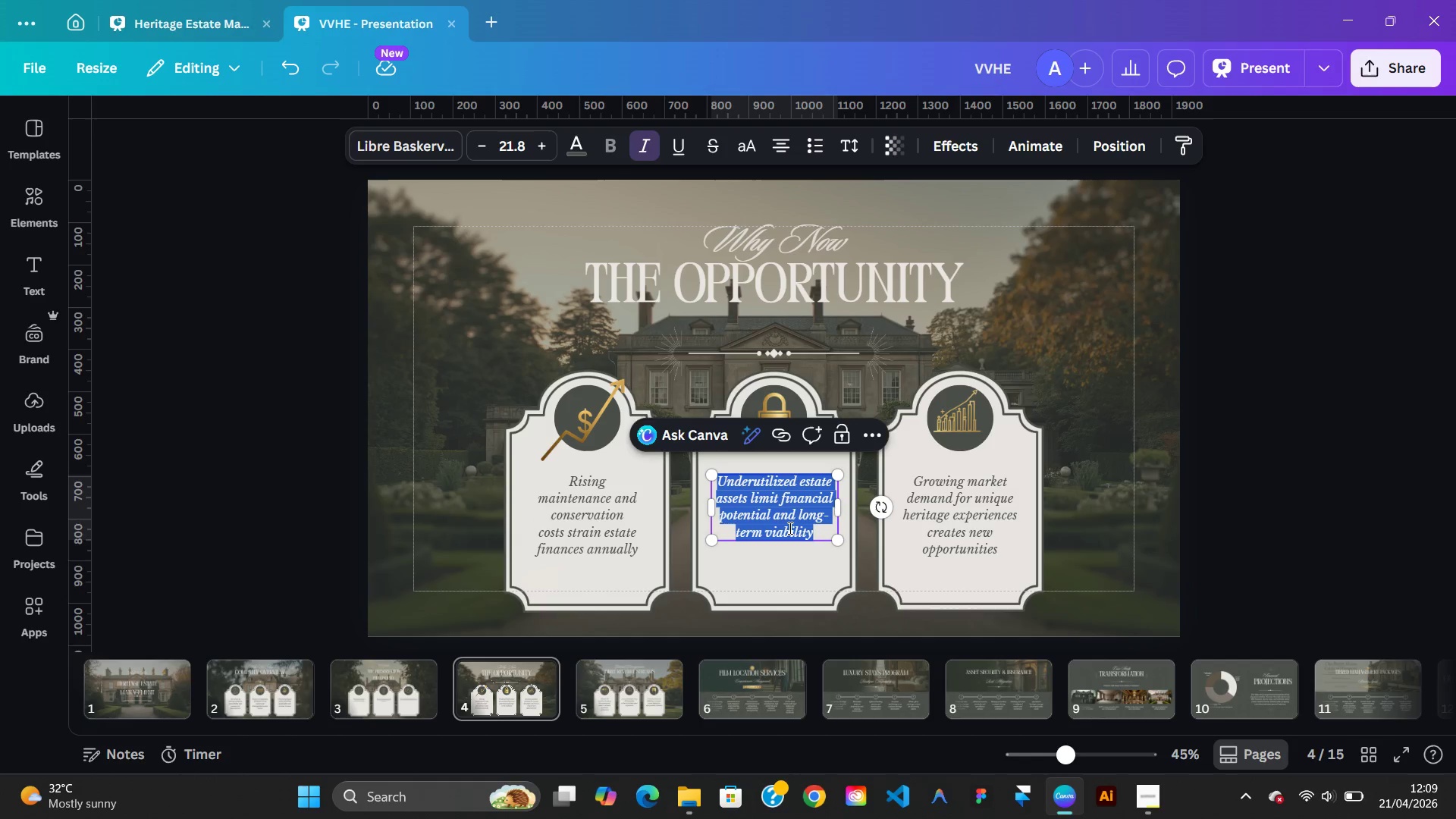 
right_click([789, 528])
 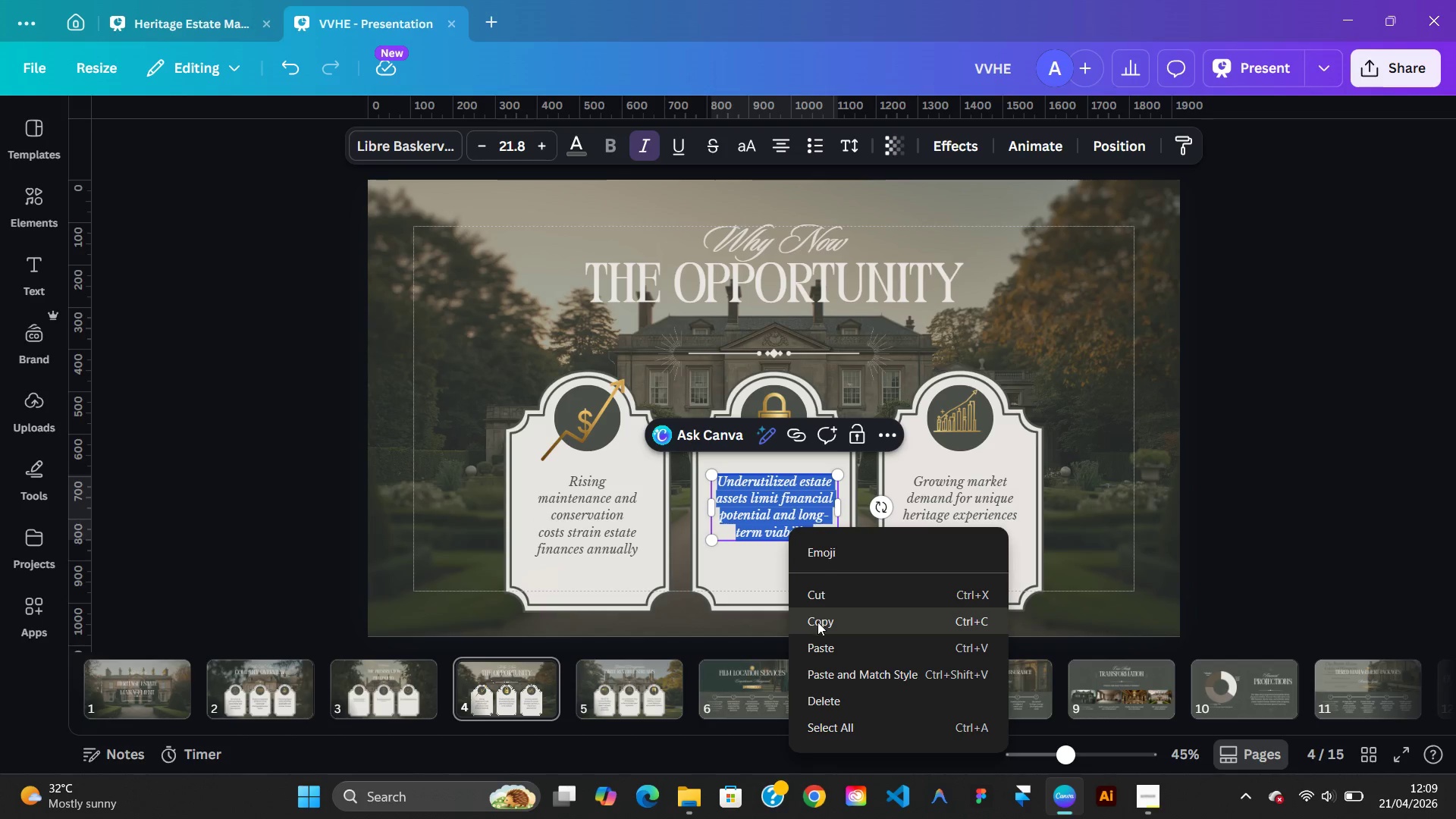 
left_click([817, 623])
 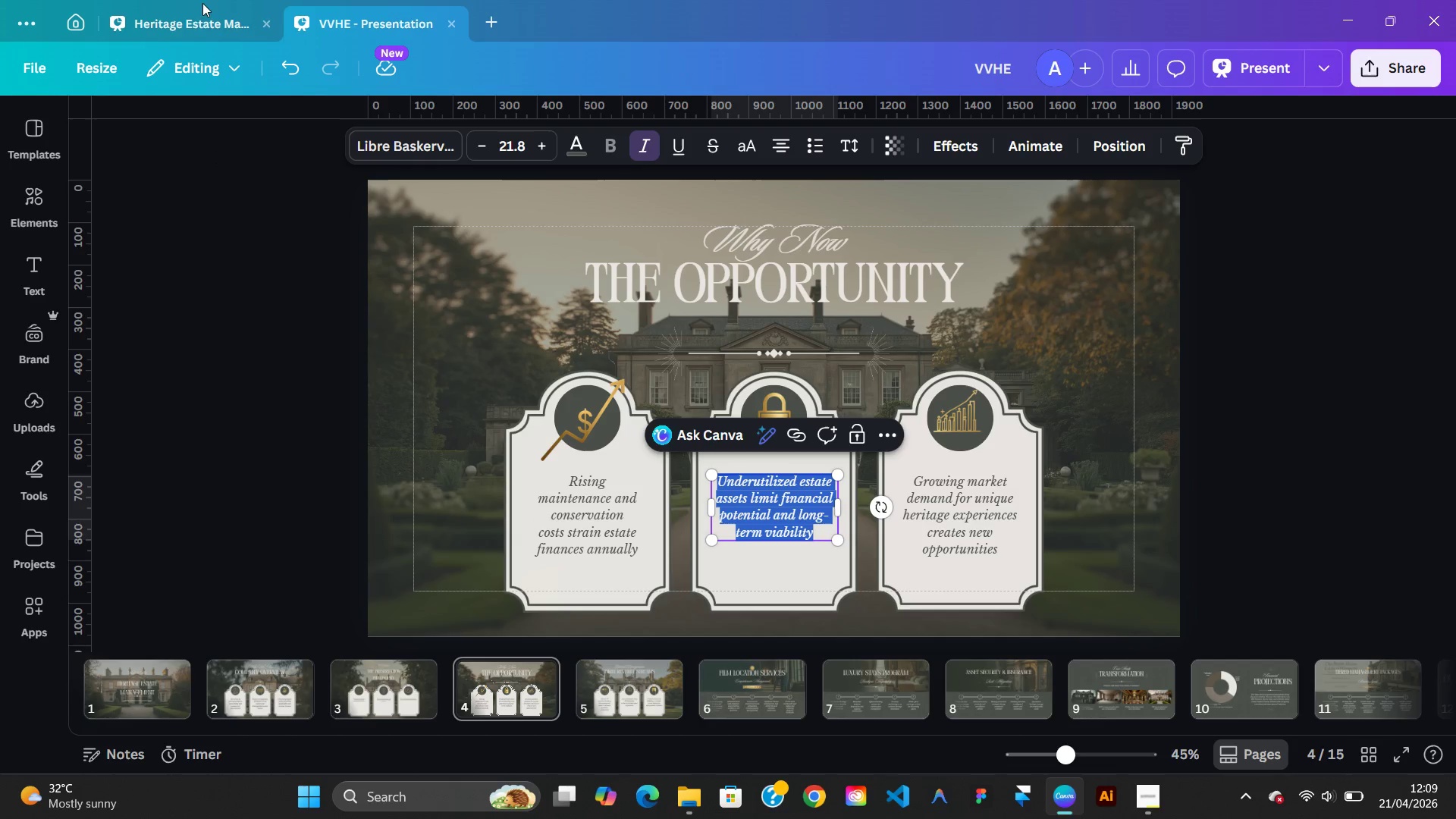 
left_click([199, 25])
 